 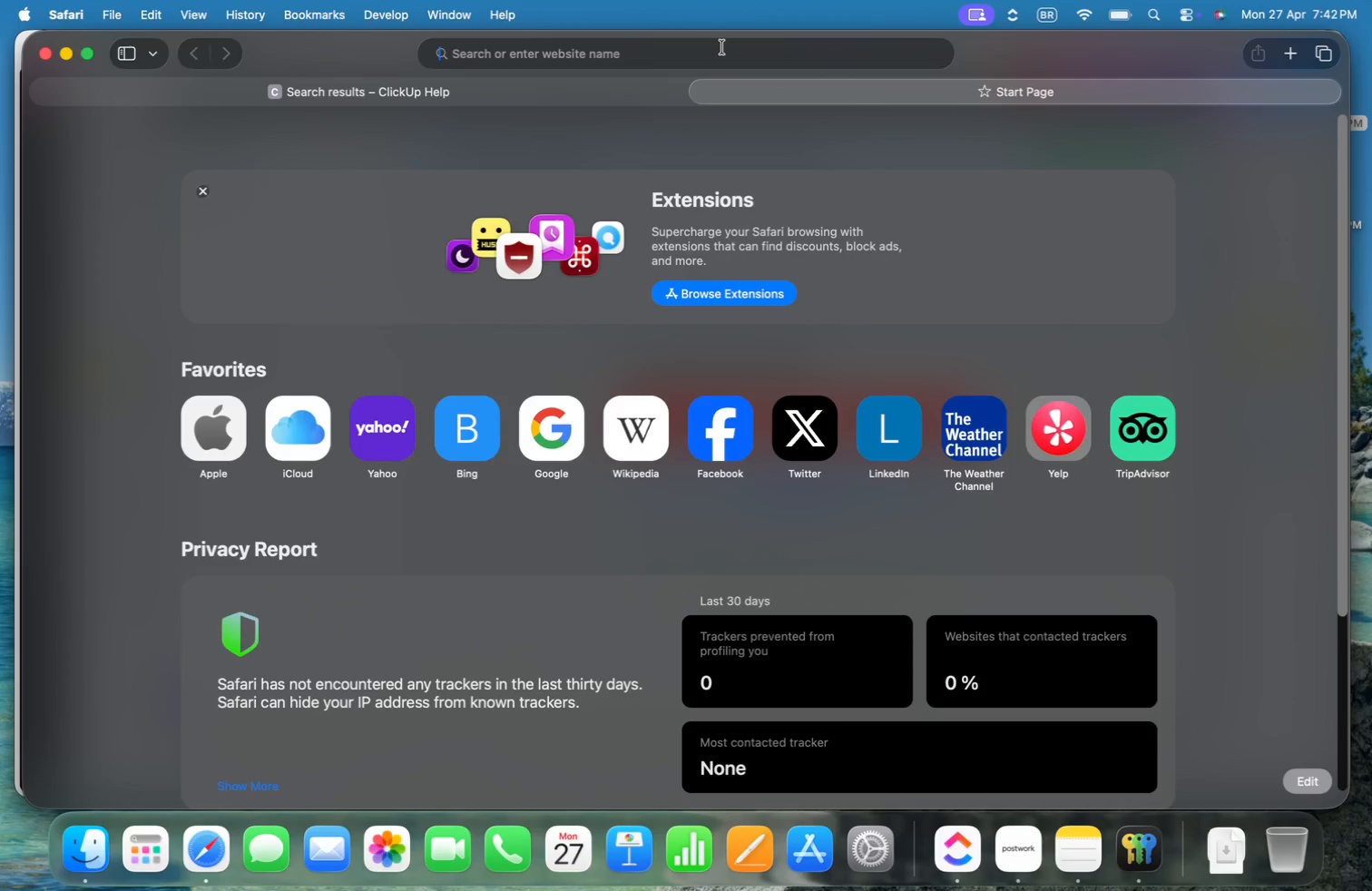 
type(gmail)
 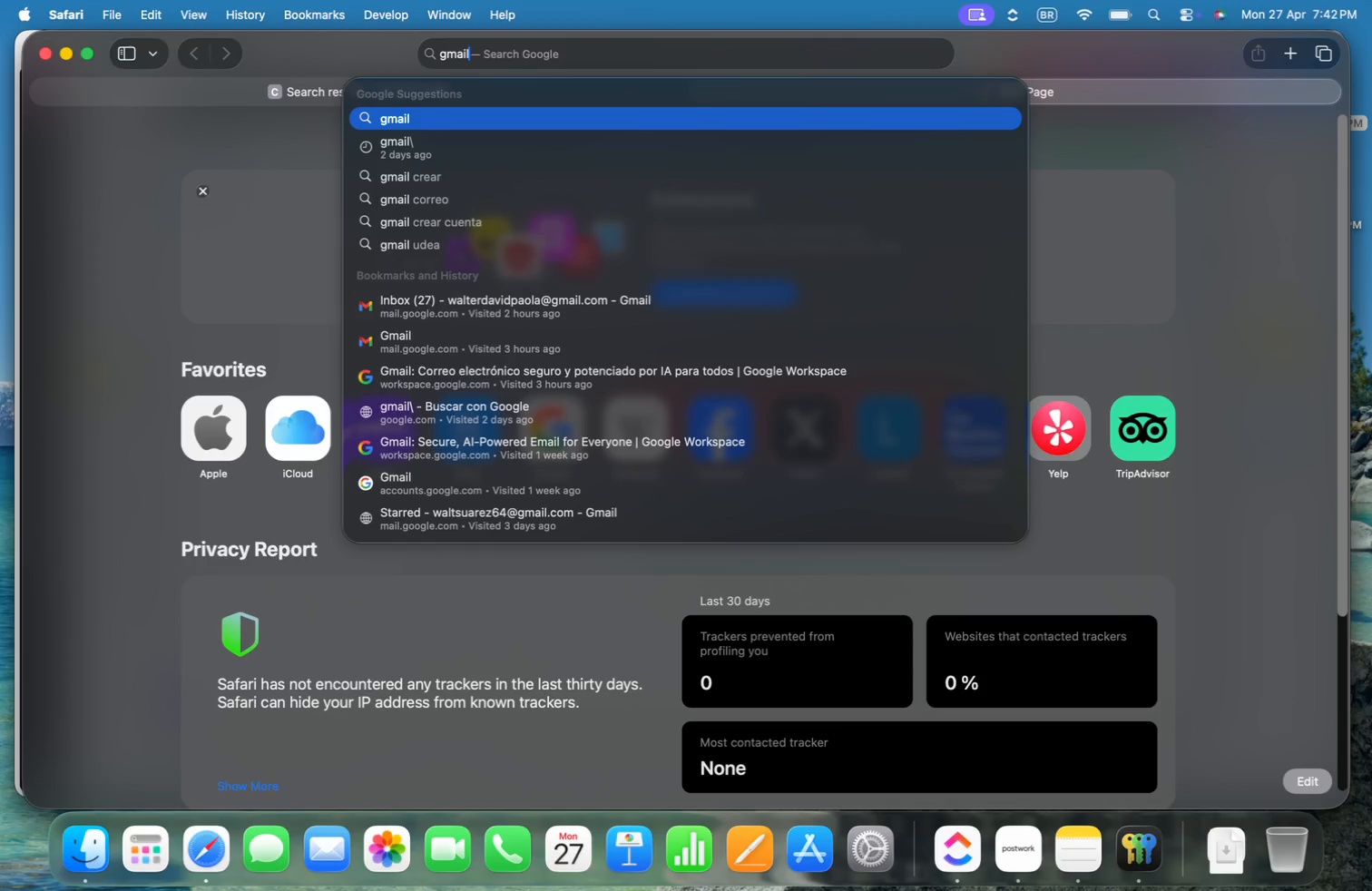 
key(Enter)
 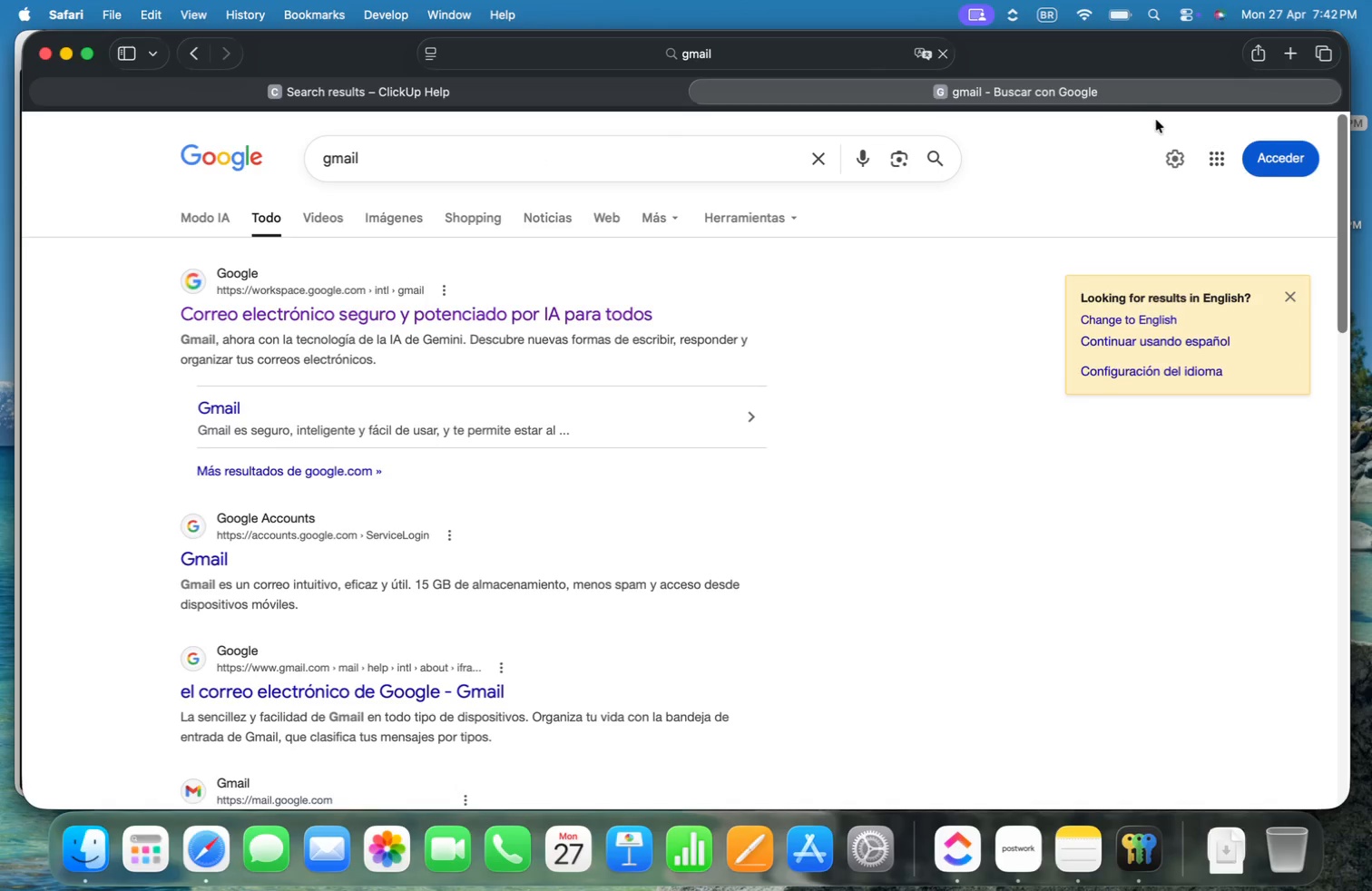 
left_click([1291, 156])
 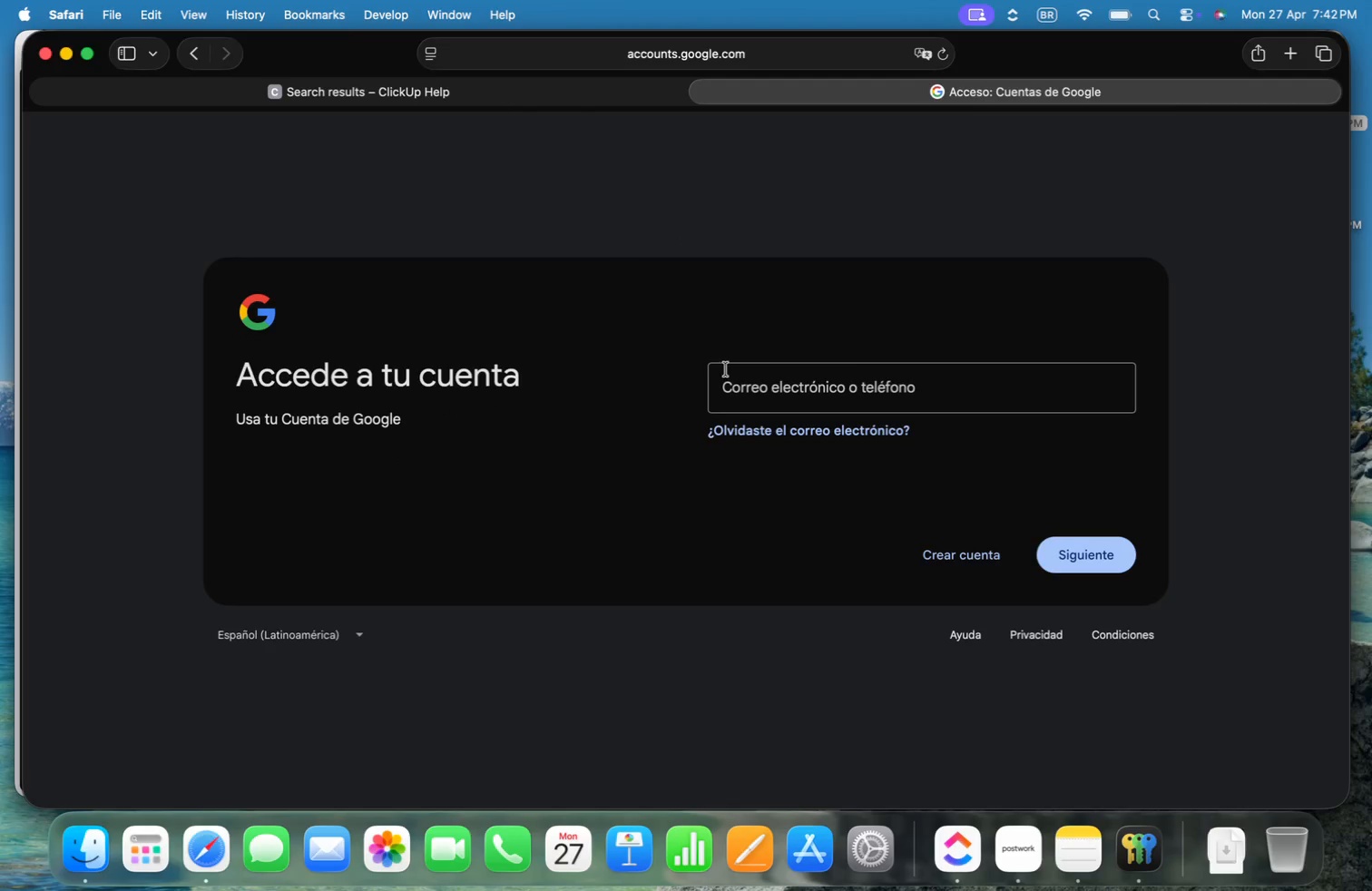 
left_click([840, 384])
 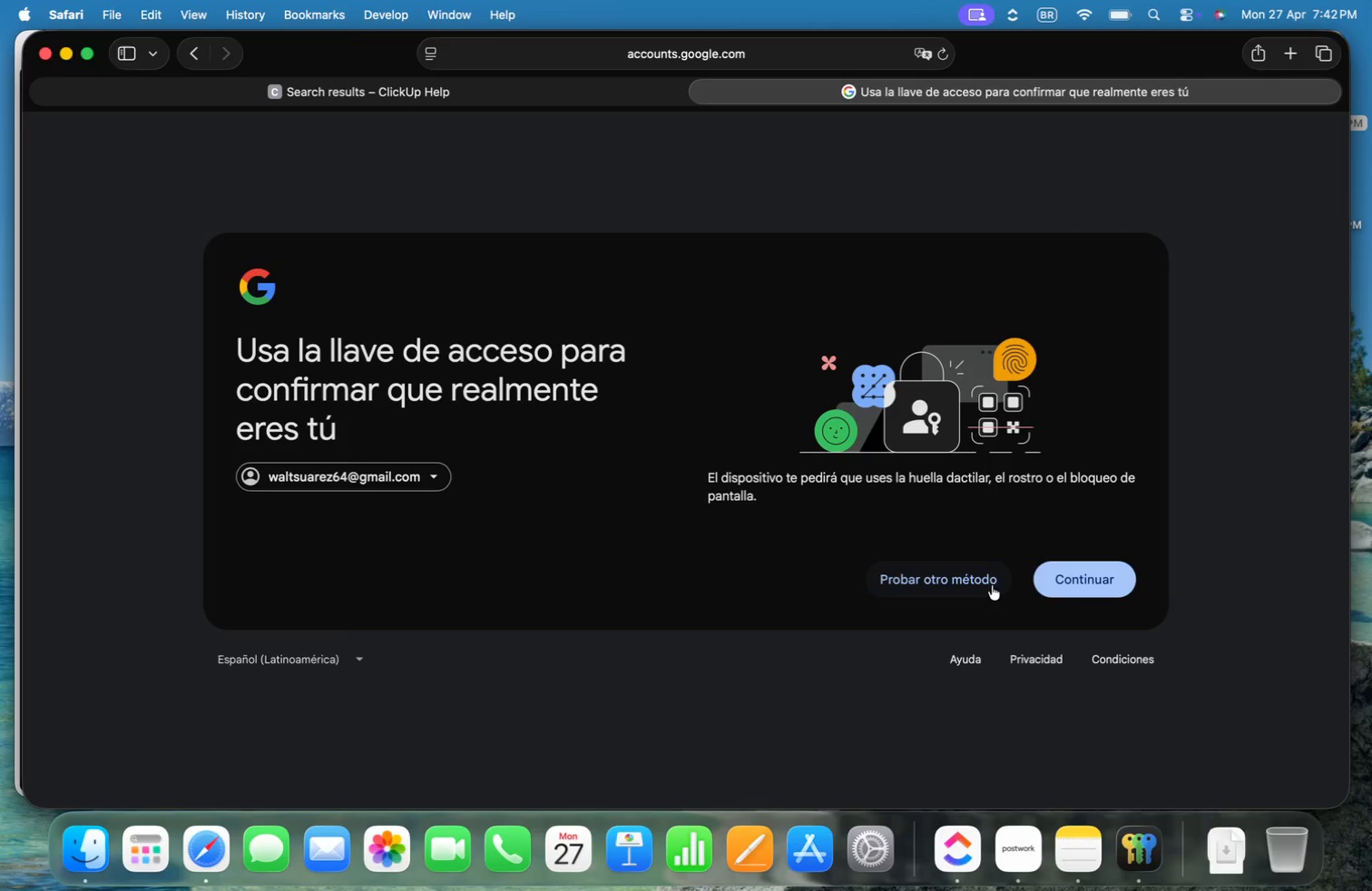 
wait(7.92)
 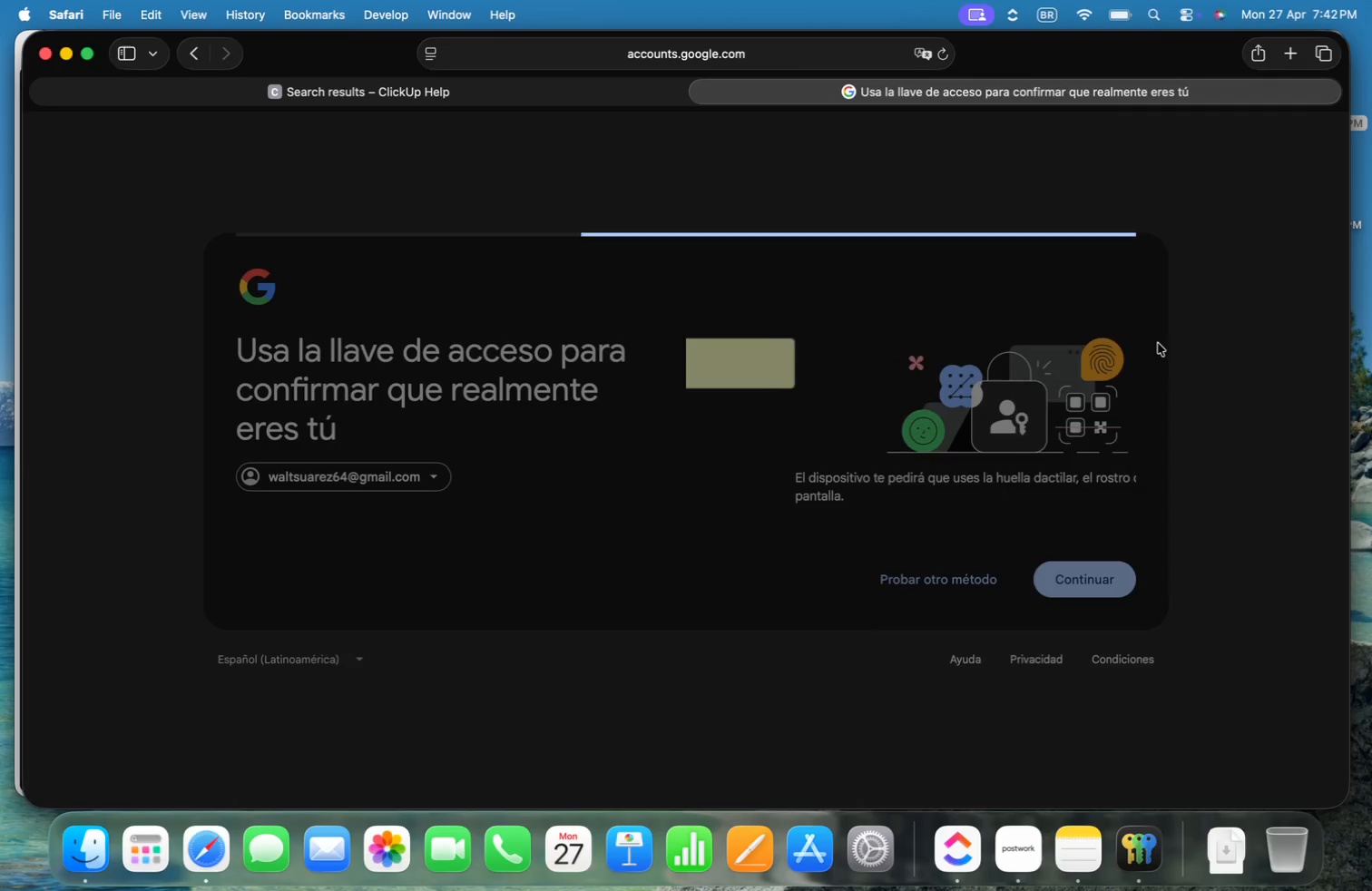 
left_click([879, 486])
 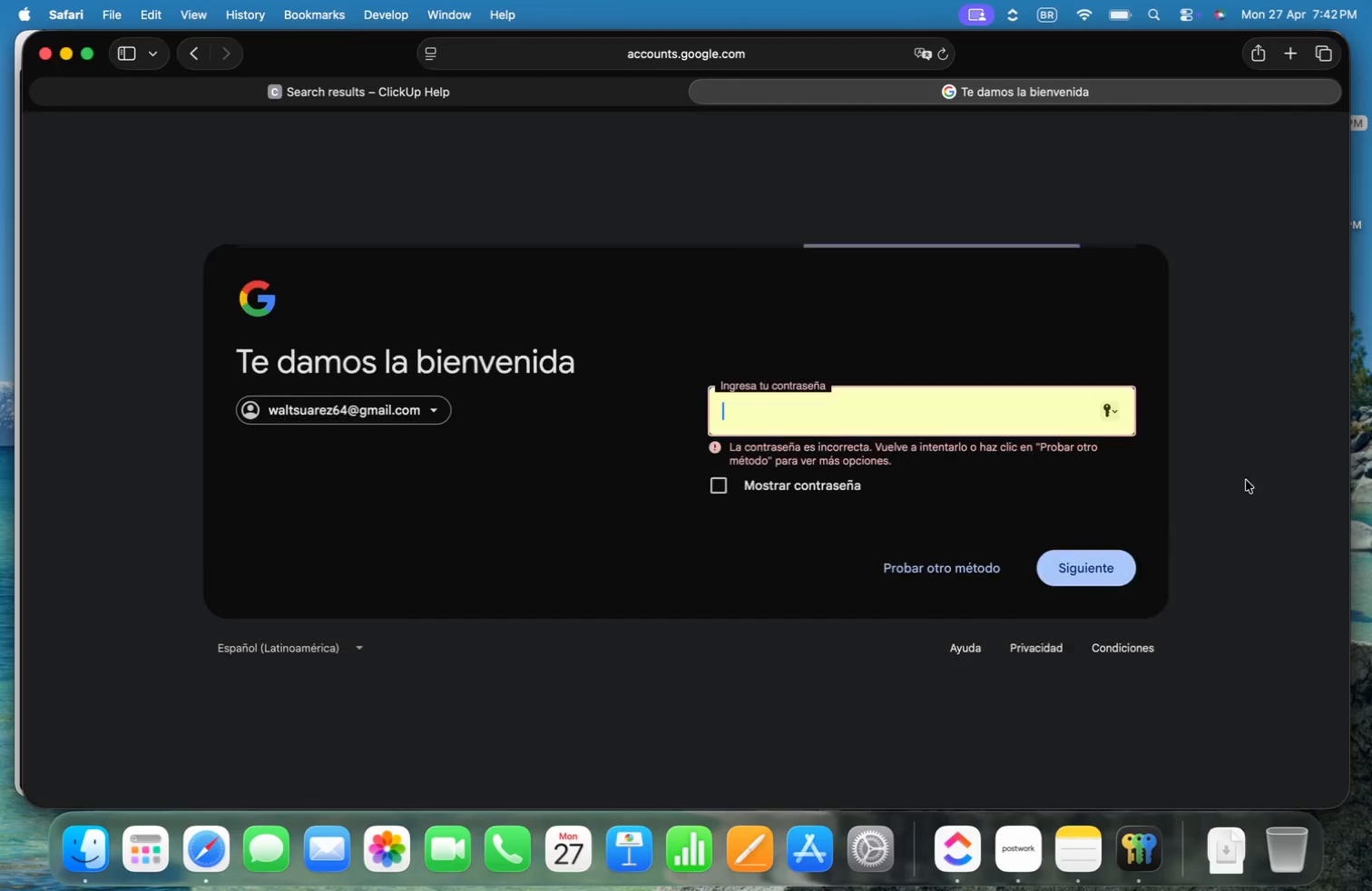 
left_click([1045, 406])
 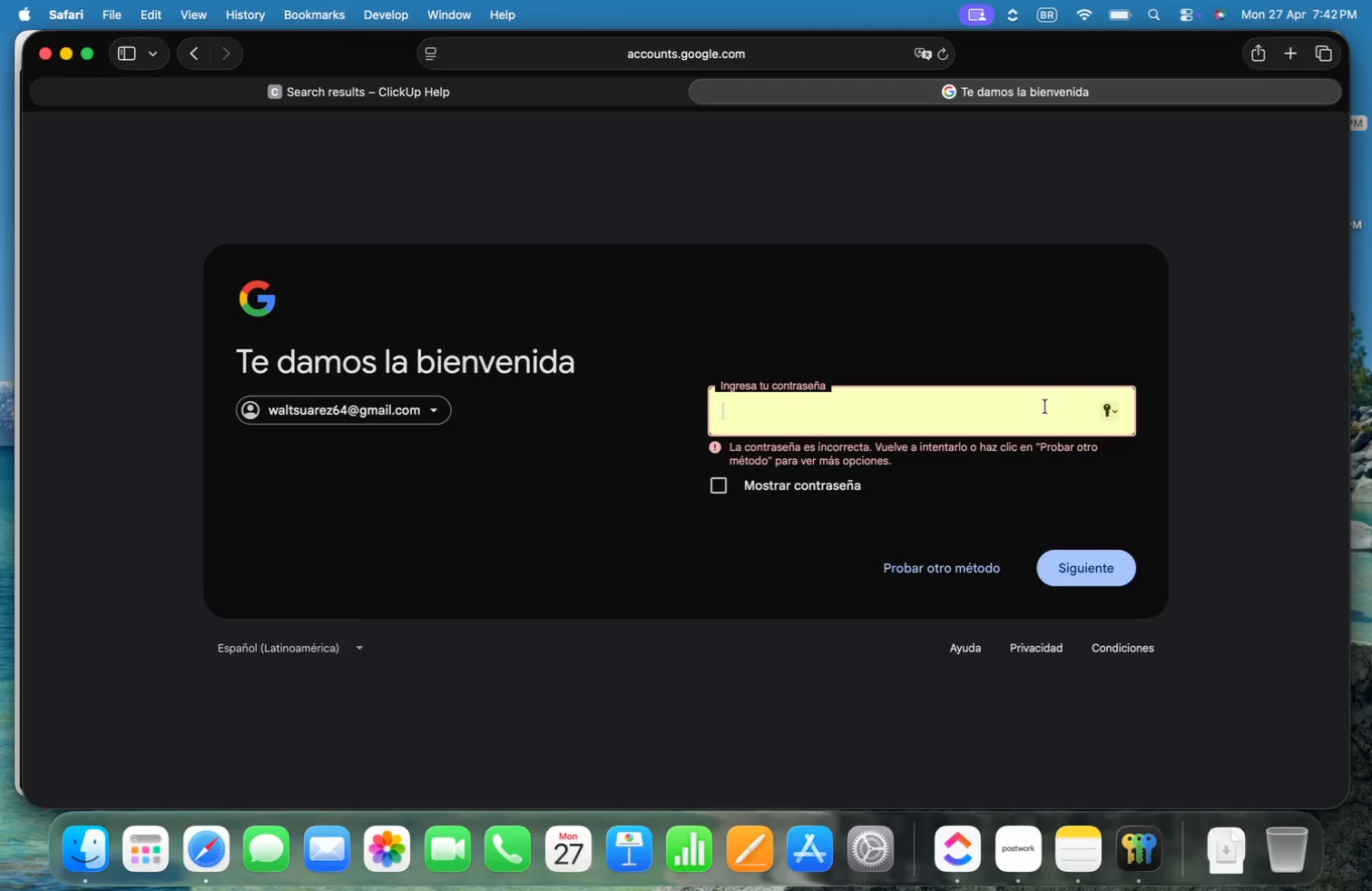 
hold_key(key=CommandLeft, duration=1.9)
 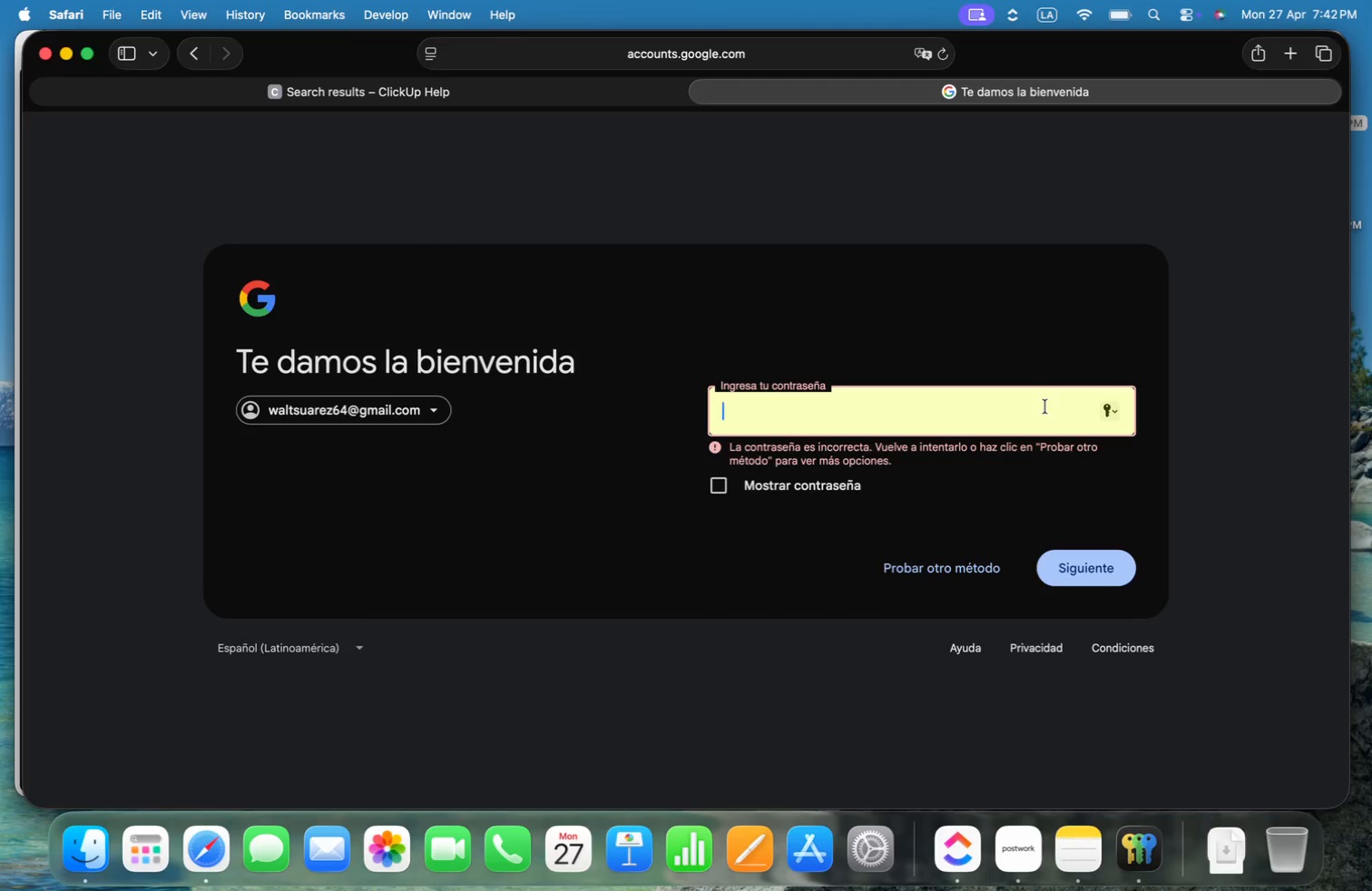 
hold_key(key=ShiftLeft, duration=0.39)
 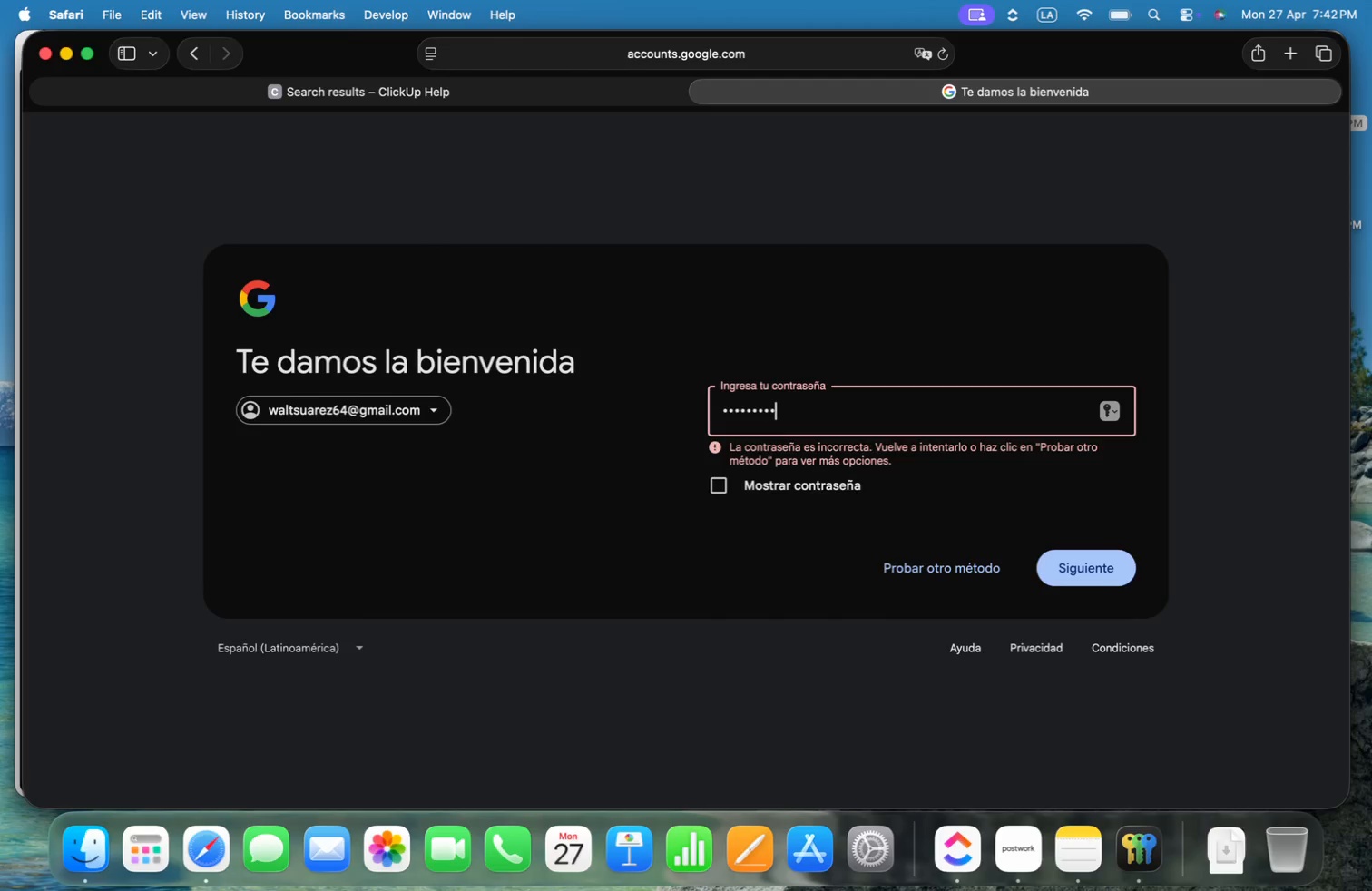 
hold_key(key=ShiftRight, duration=0.33)
 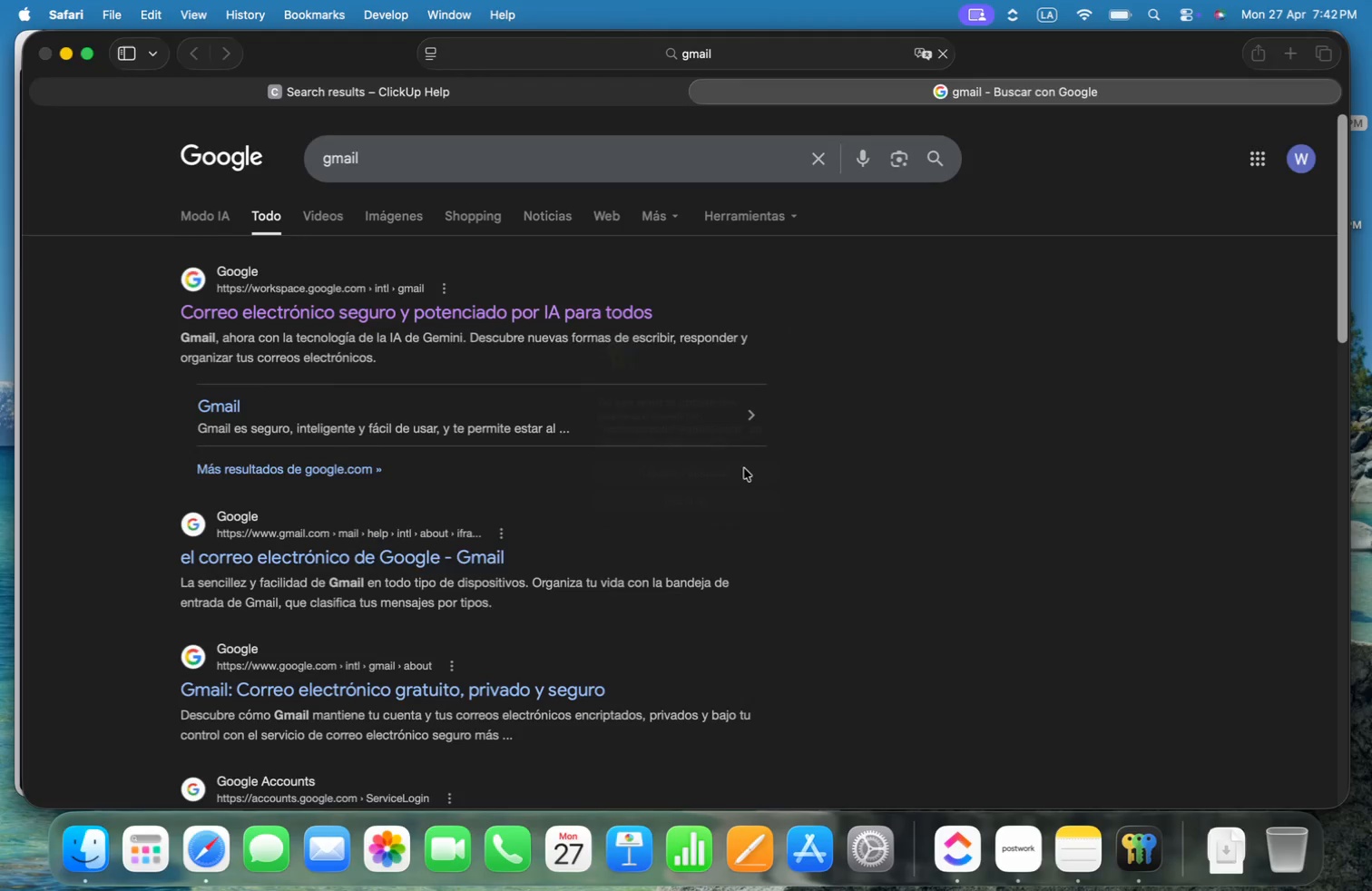 
left_click([1302, 156])
 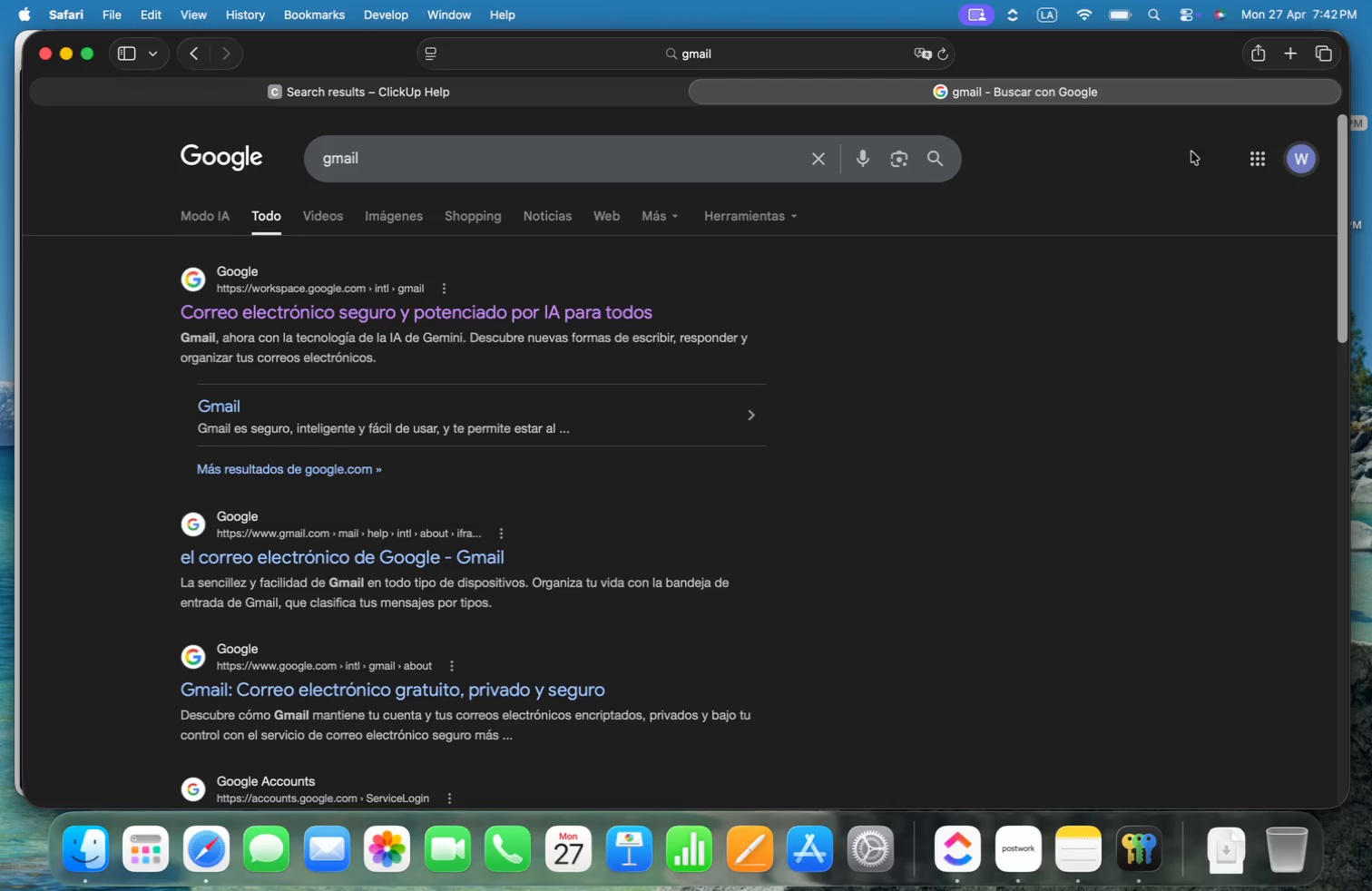 
left_click([1263, 158])
 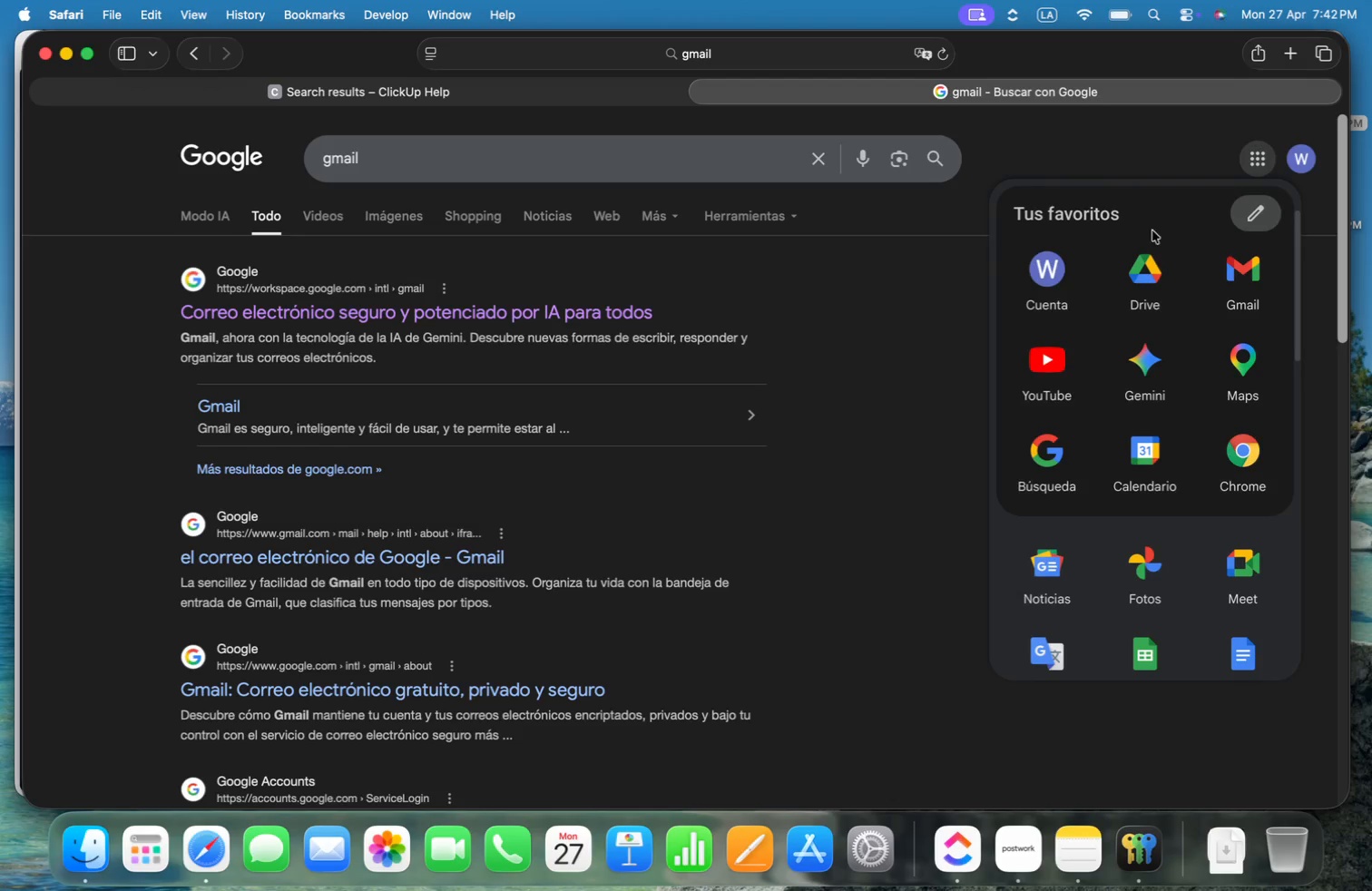 
left_click([1233, 275])
 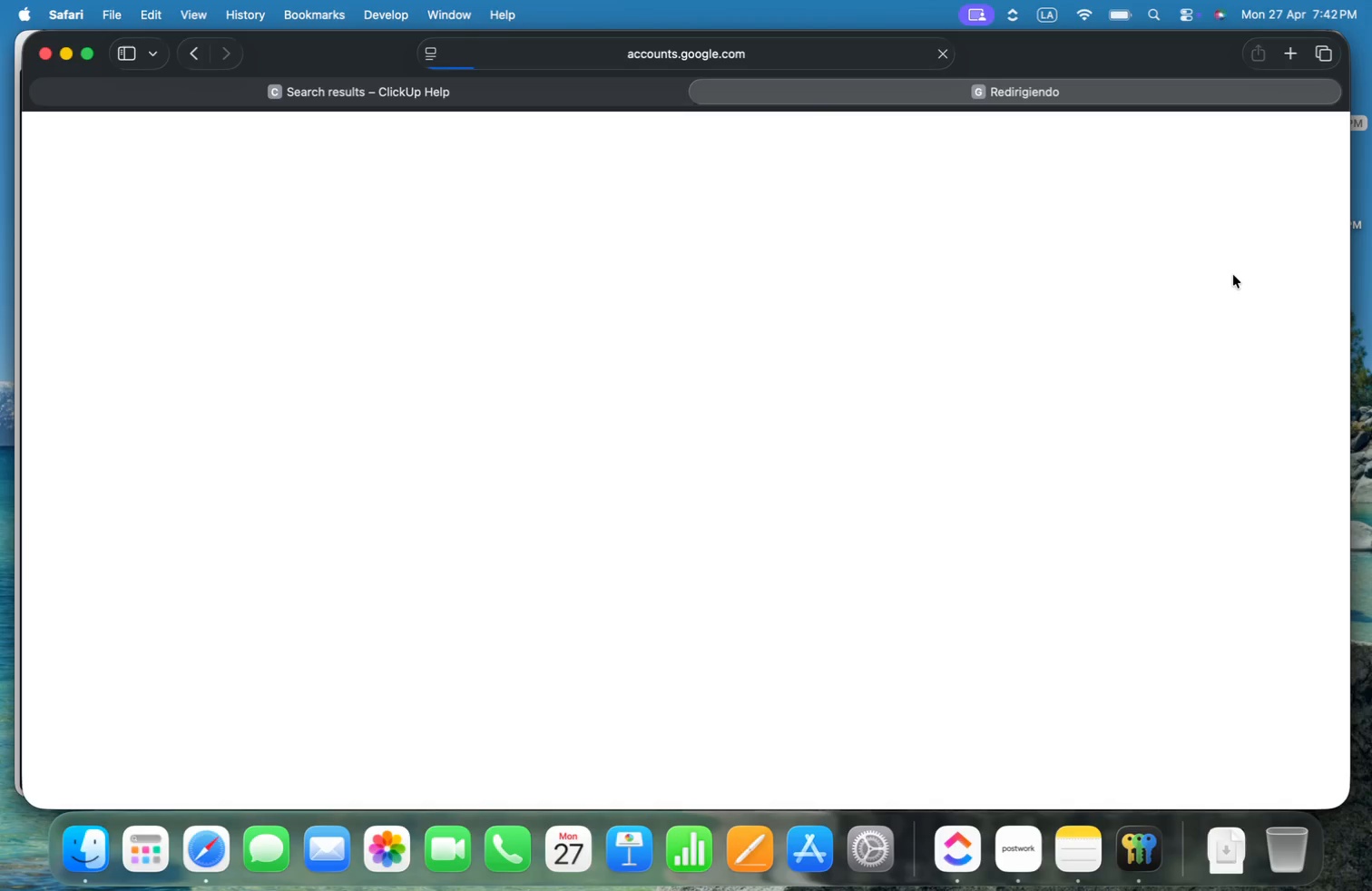 
mouse_move([1016, 312])
 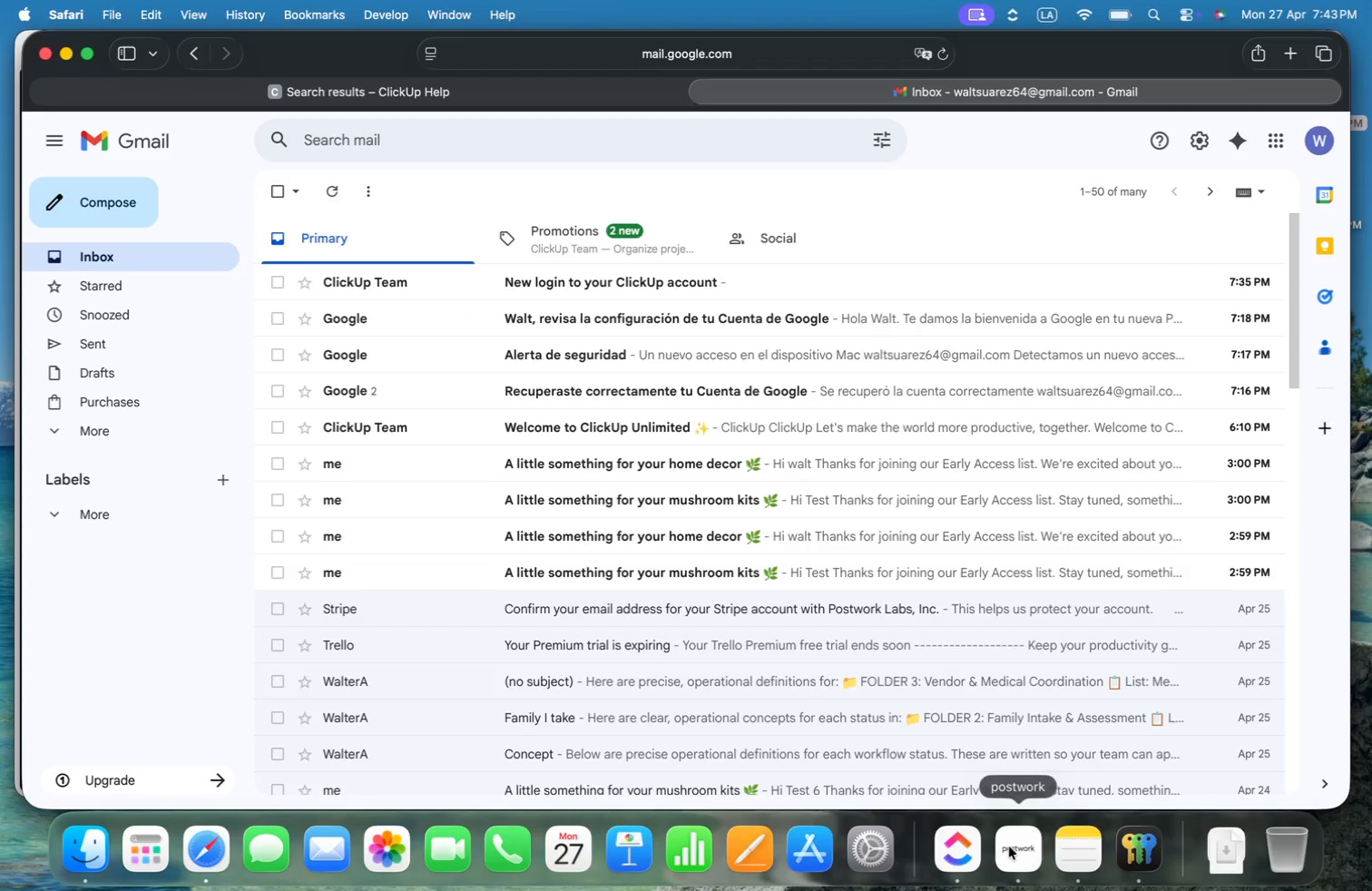 
wait(5.96)
 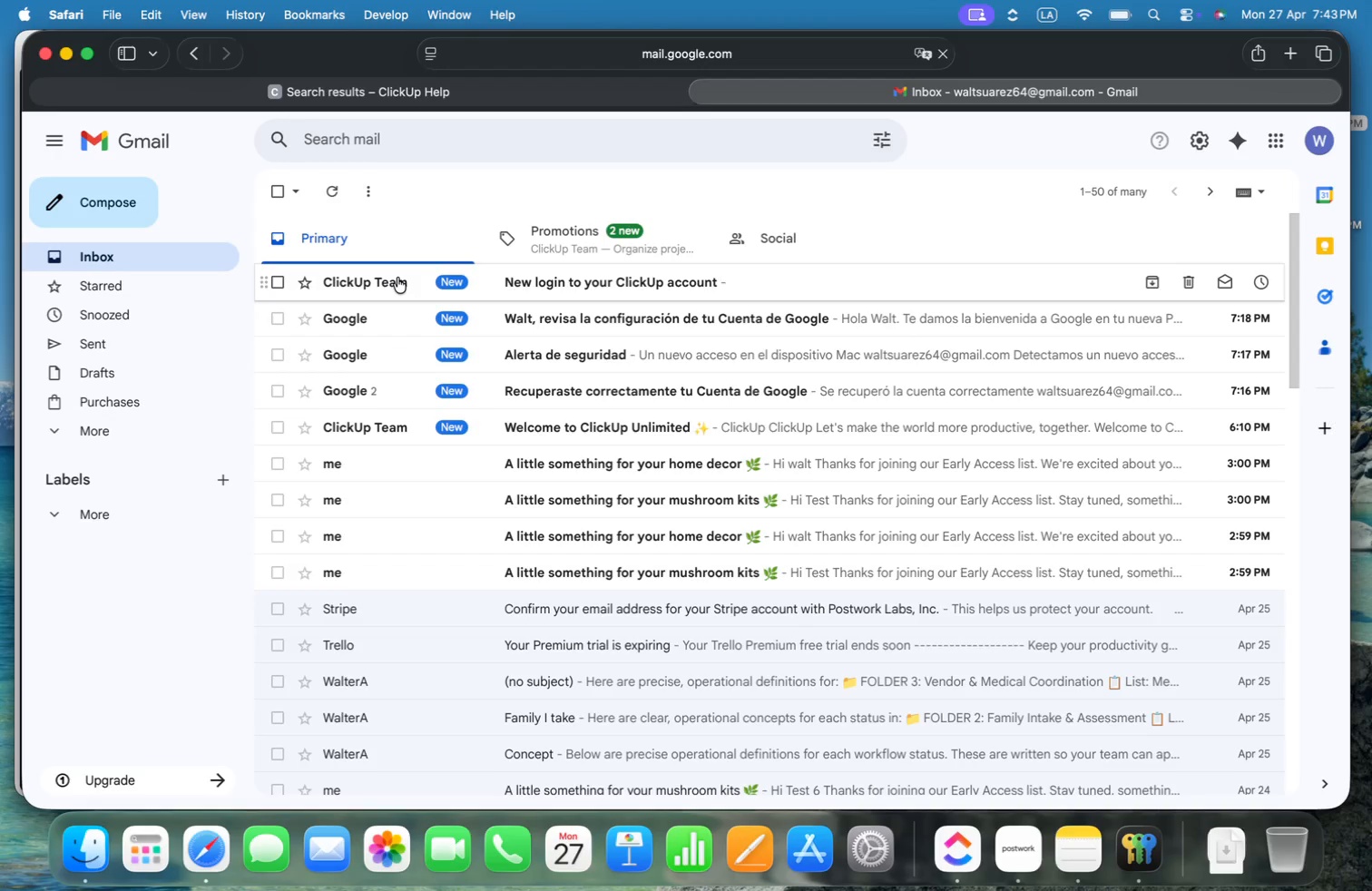 
left_click([767, 290])
 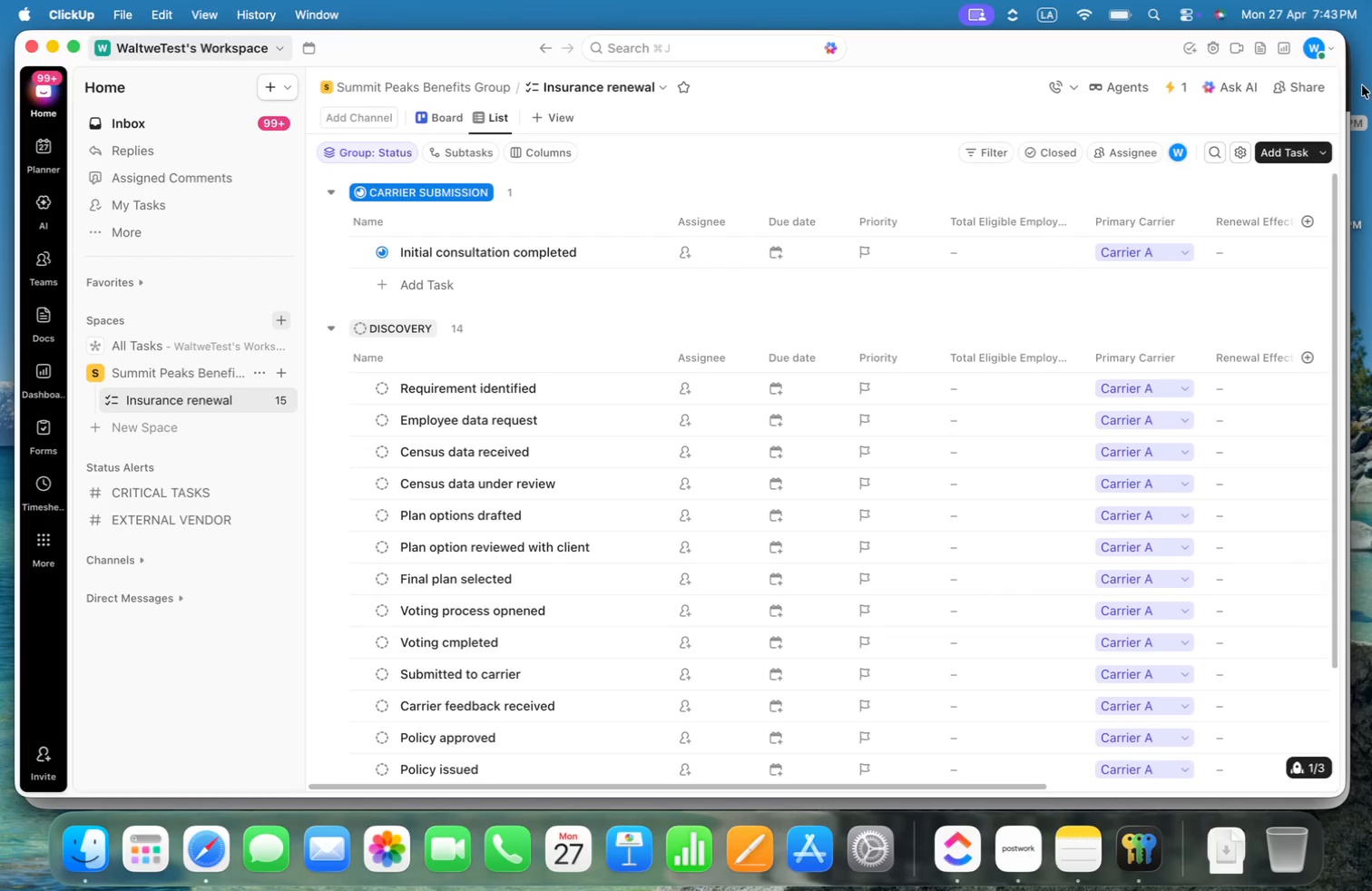 
left_click([1318, 57])
 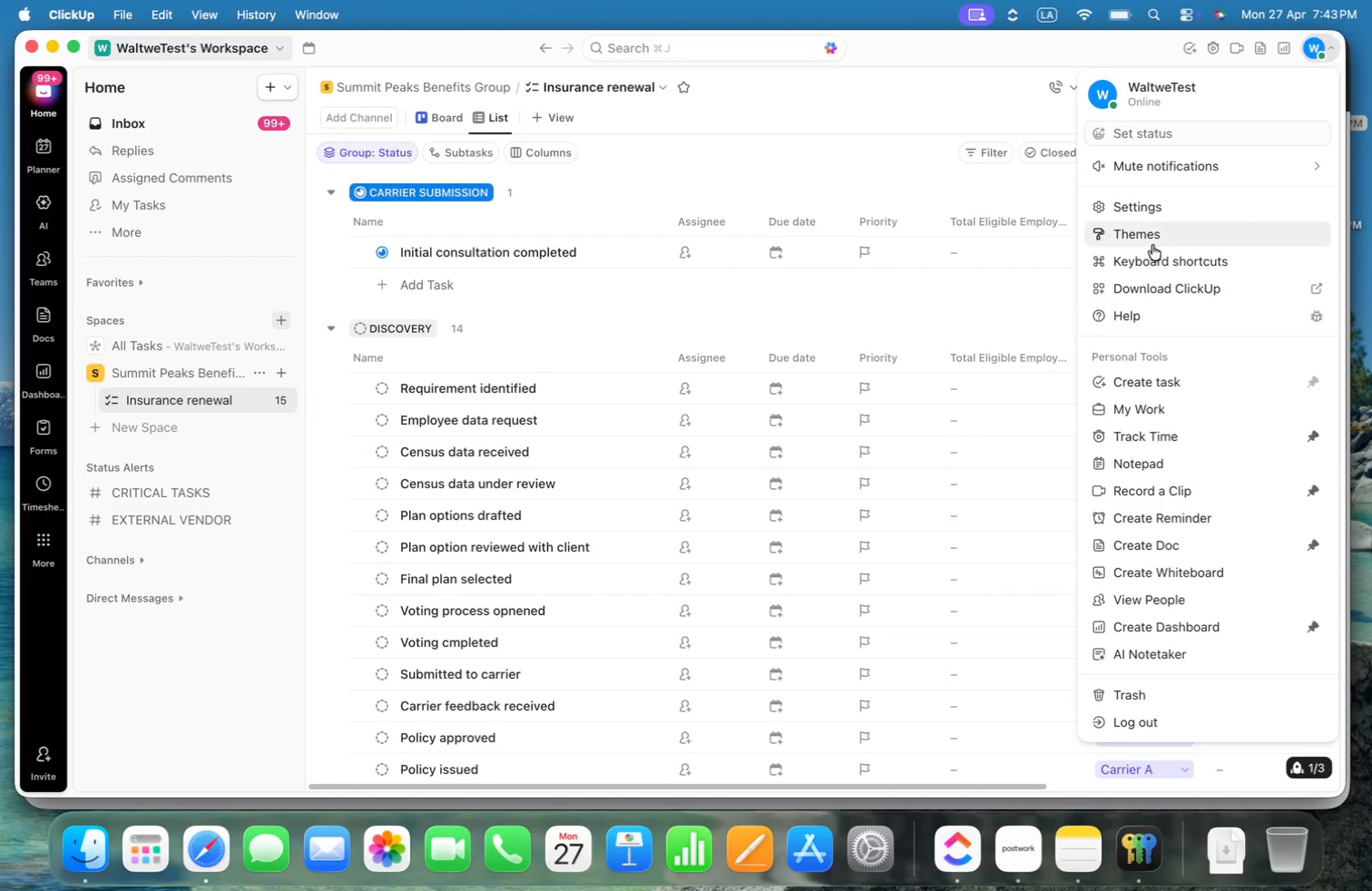 
left_click([1161, 214])
 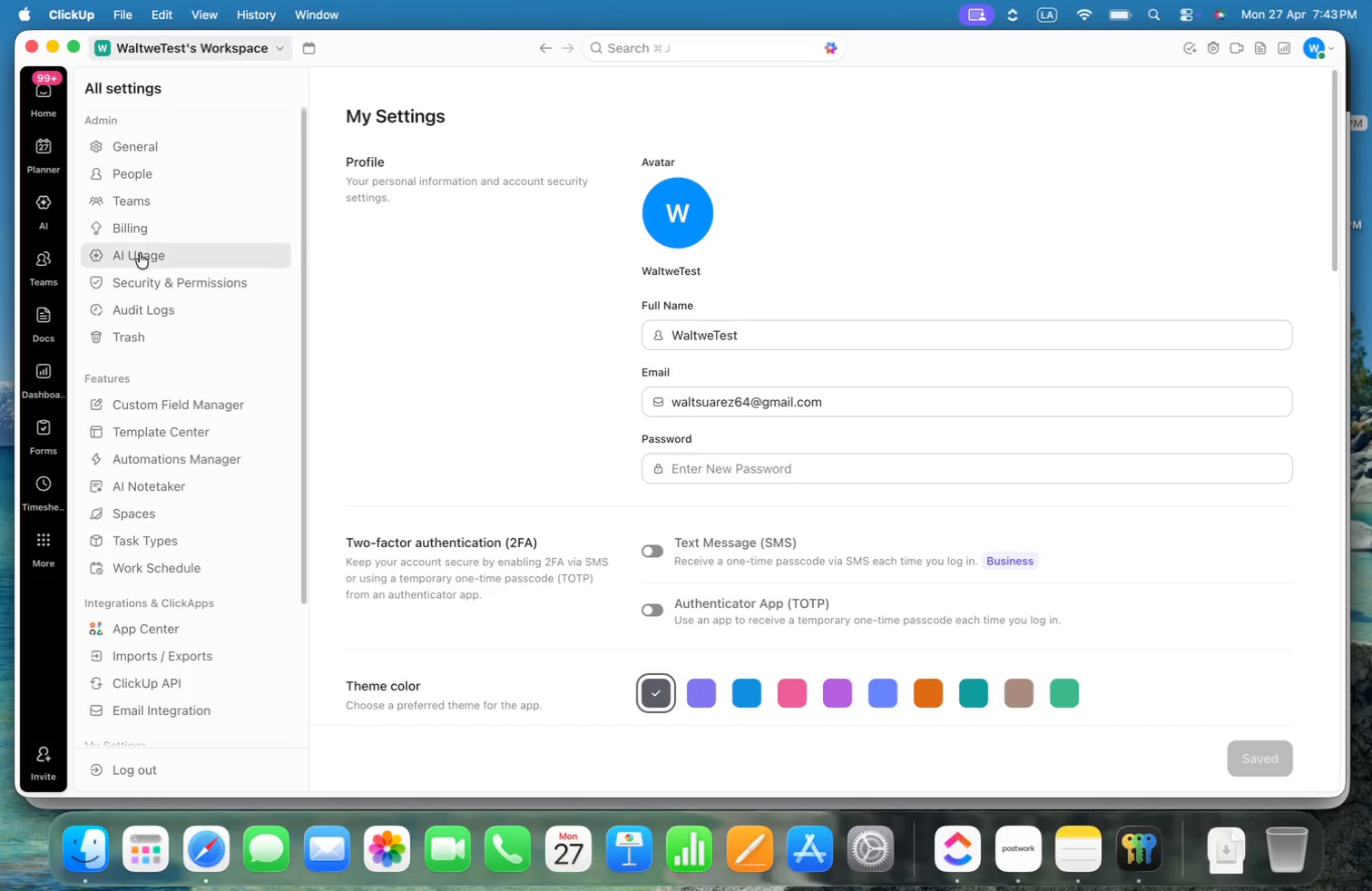 
wait(6.13)
 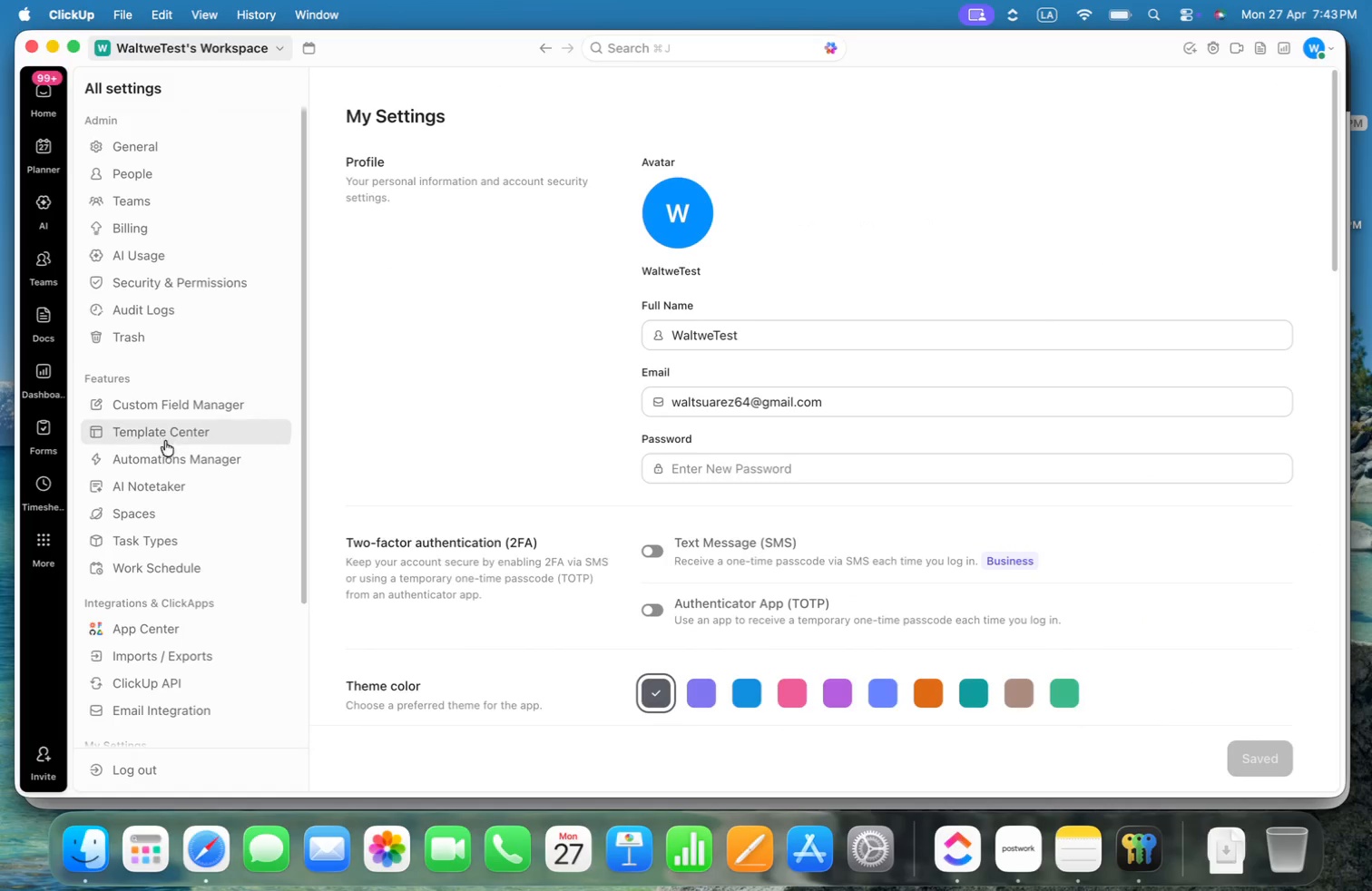 
scroll: coordinate [455, 521], scroll_direction: down, amount: 66.0
 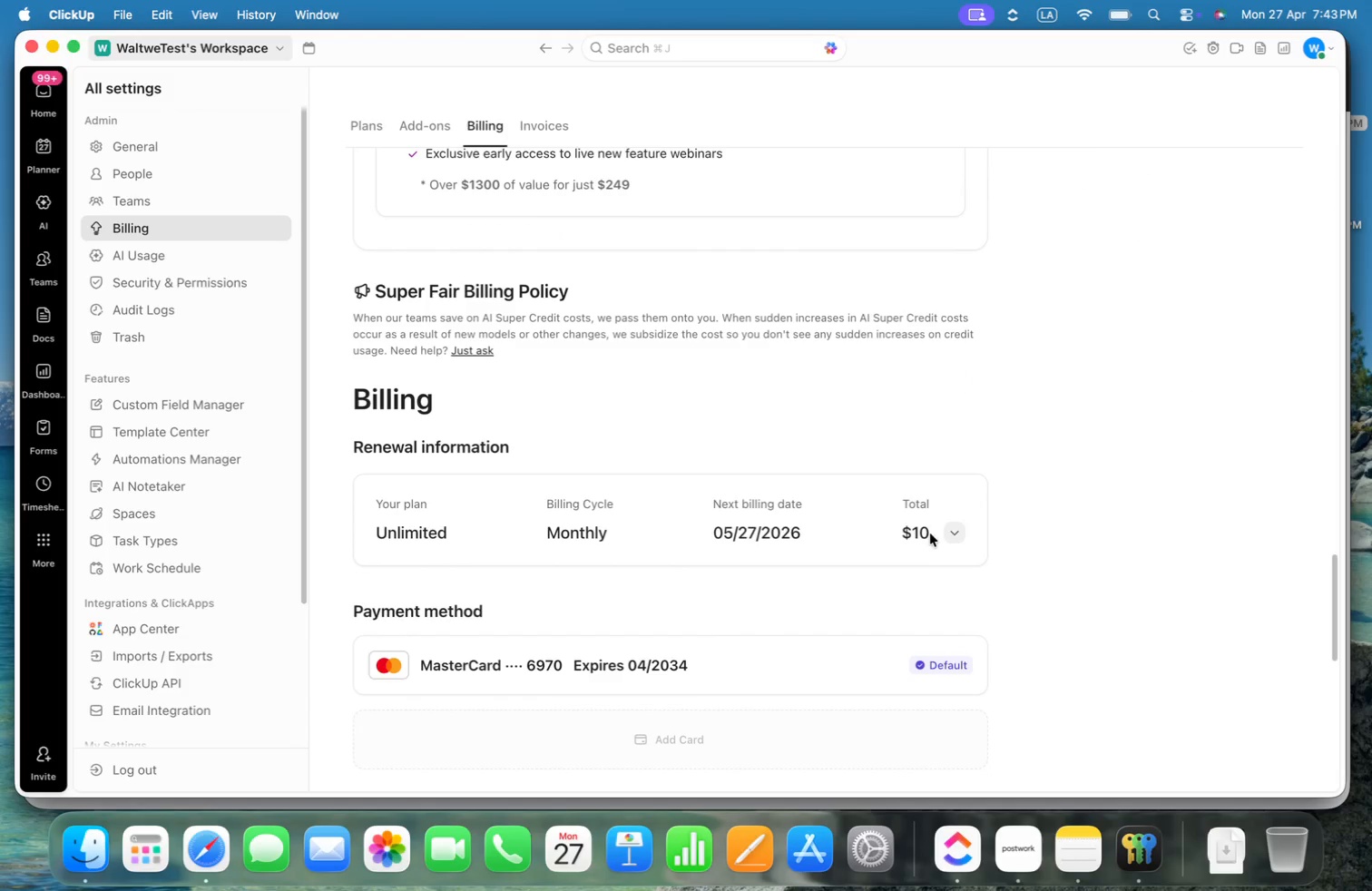 
left_click([955, 529])
 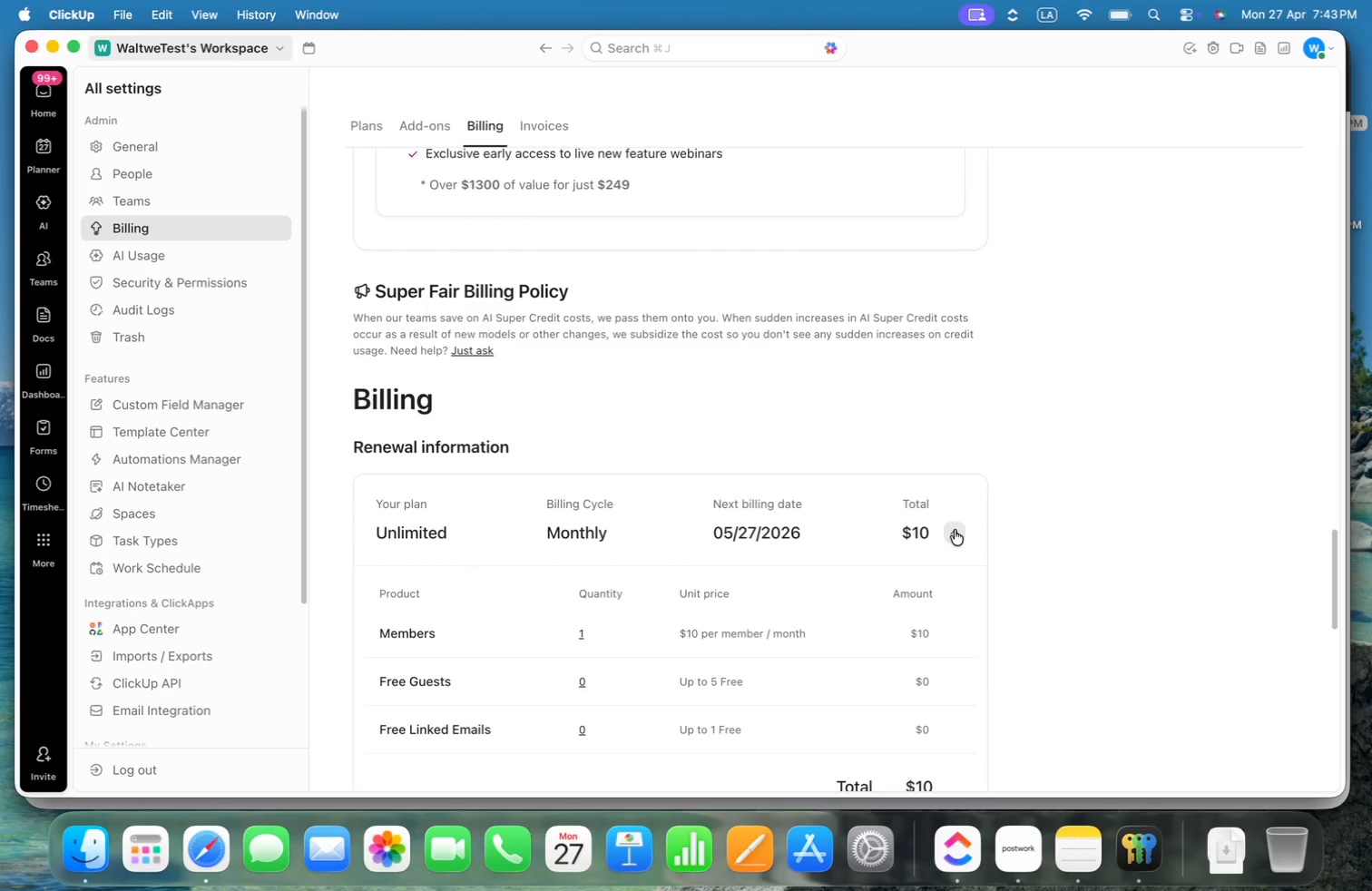 
scroll: coordinate [955, 529], scroll_direction: down, amount: 14.0
 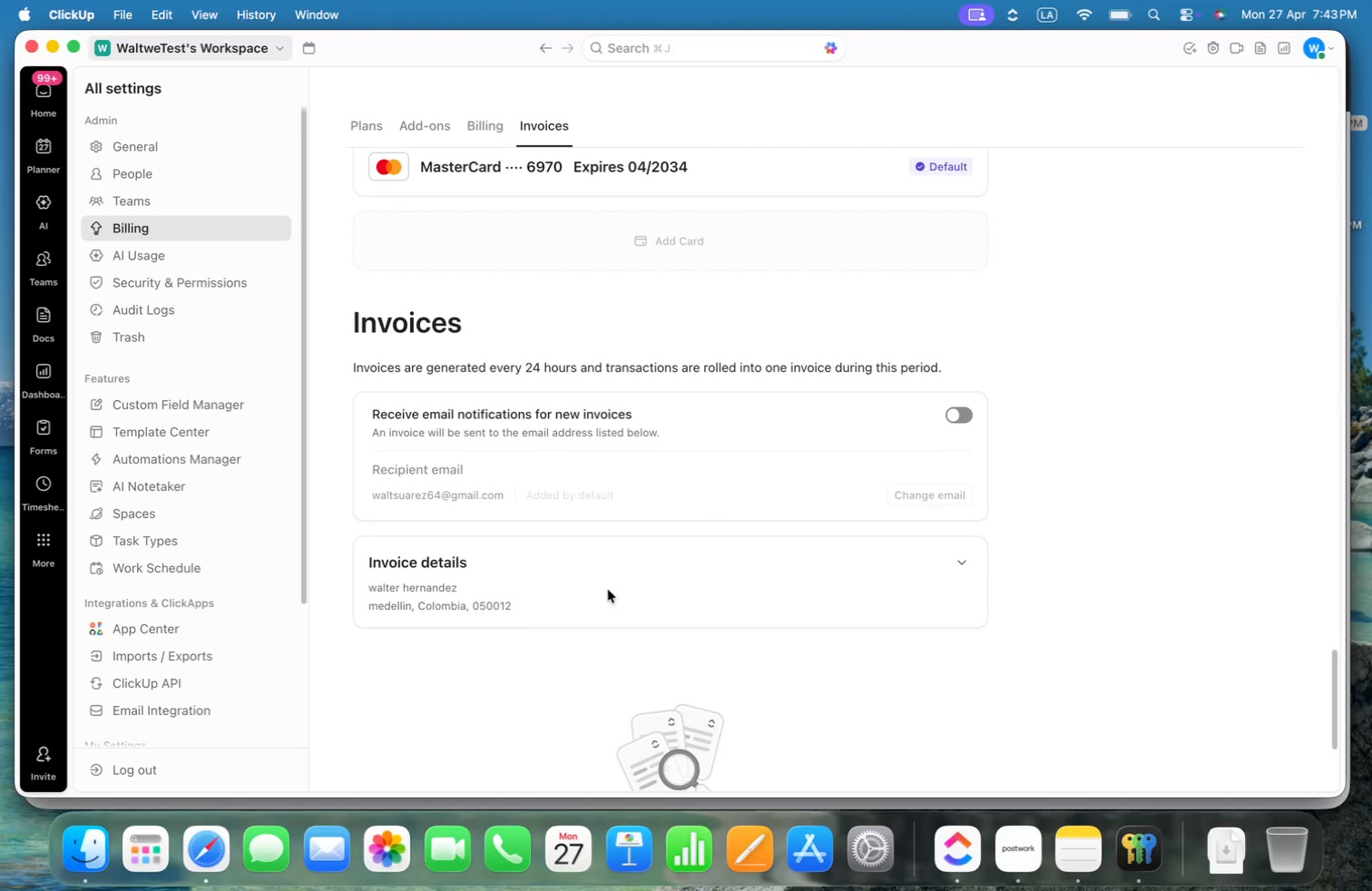 
double_click([442, 566])
 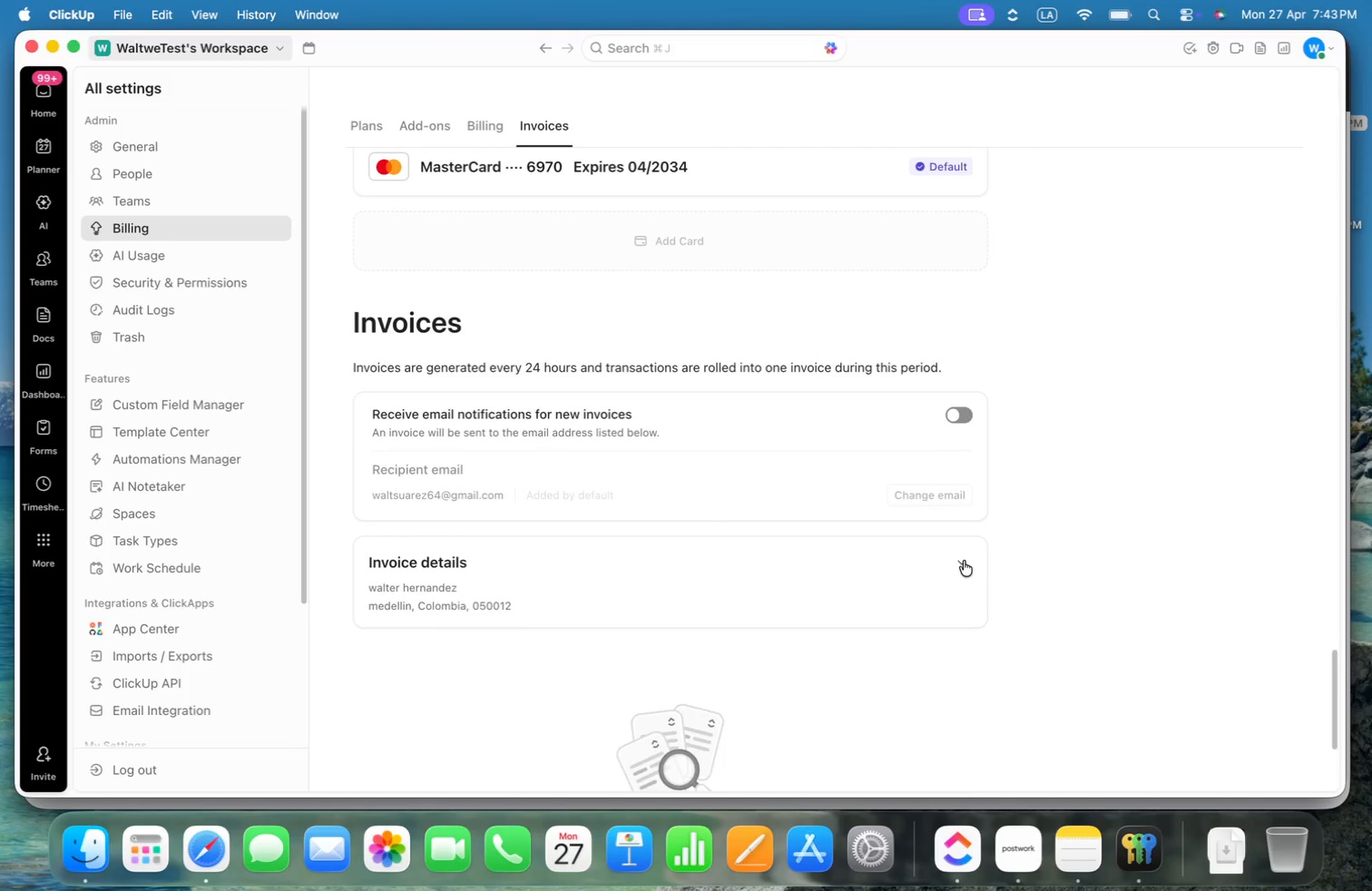 
scroll: coordinate [1054, 543], scroll_direction: down, amount: 12.0
 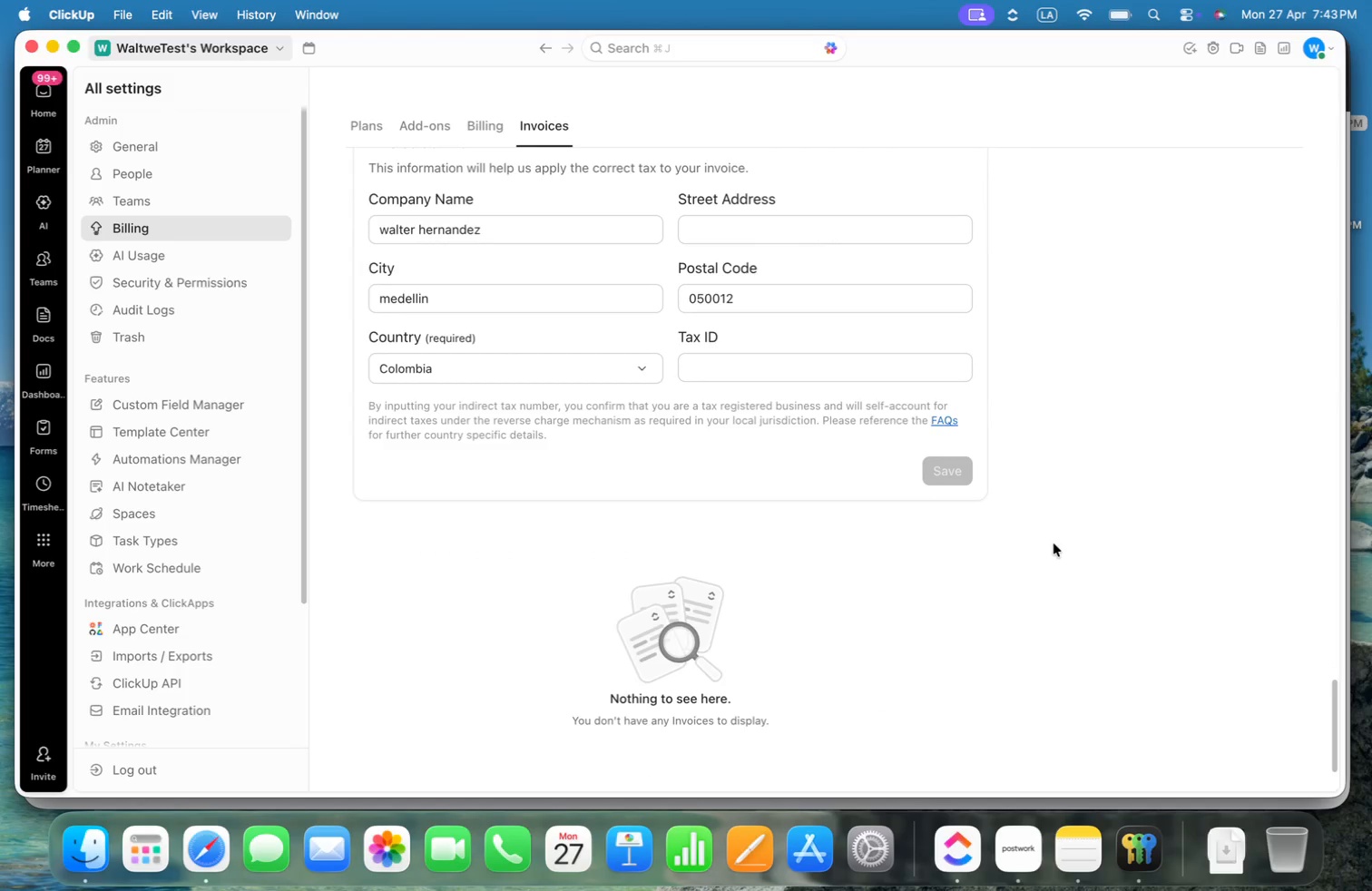 
scroll: coordinate [939, 370], scroll_direction: up, amount: 47.0
 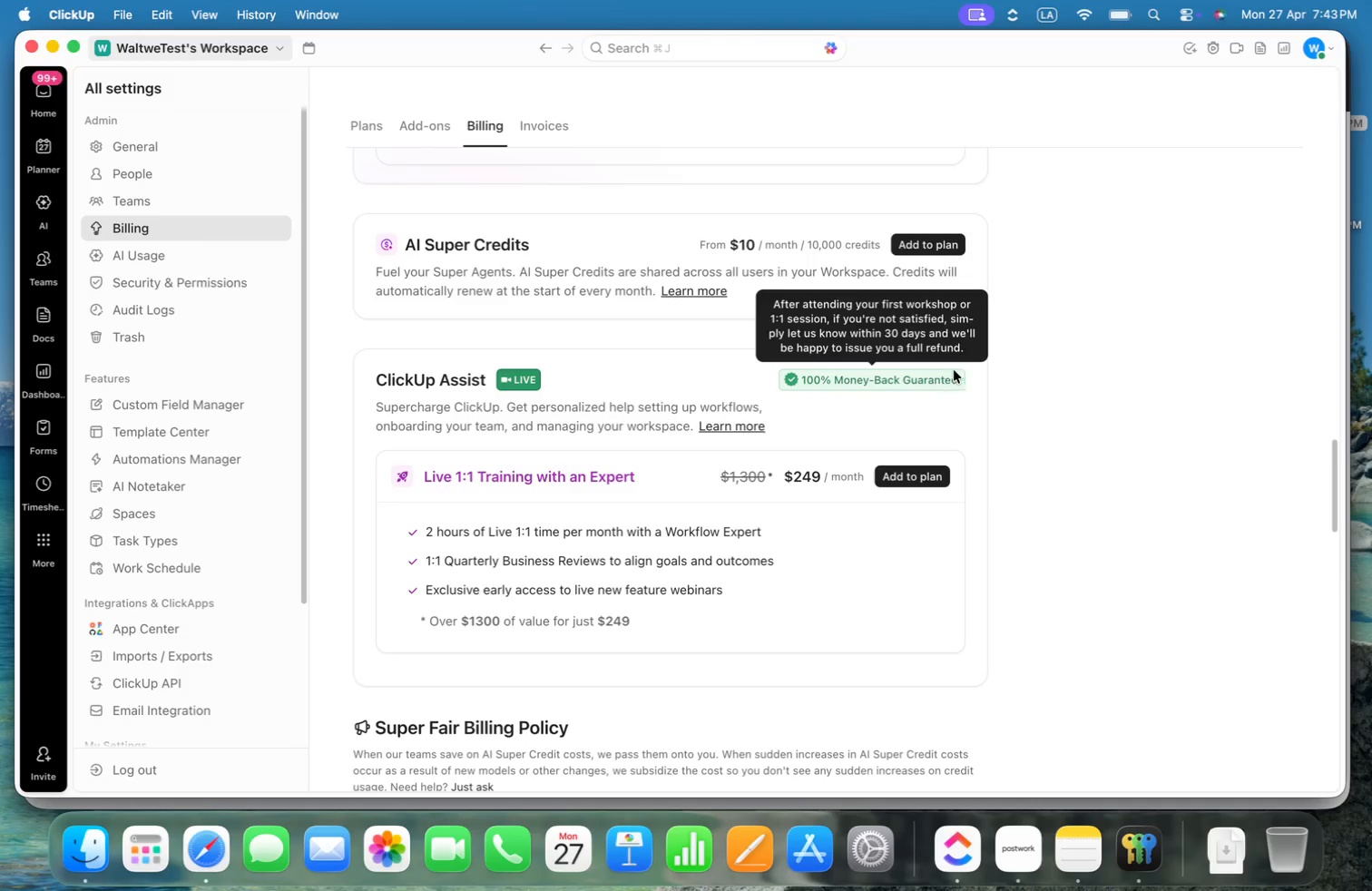 
scroll: coordinate [1109, 331], scroll_direction: up, amount: 18.0
 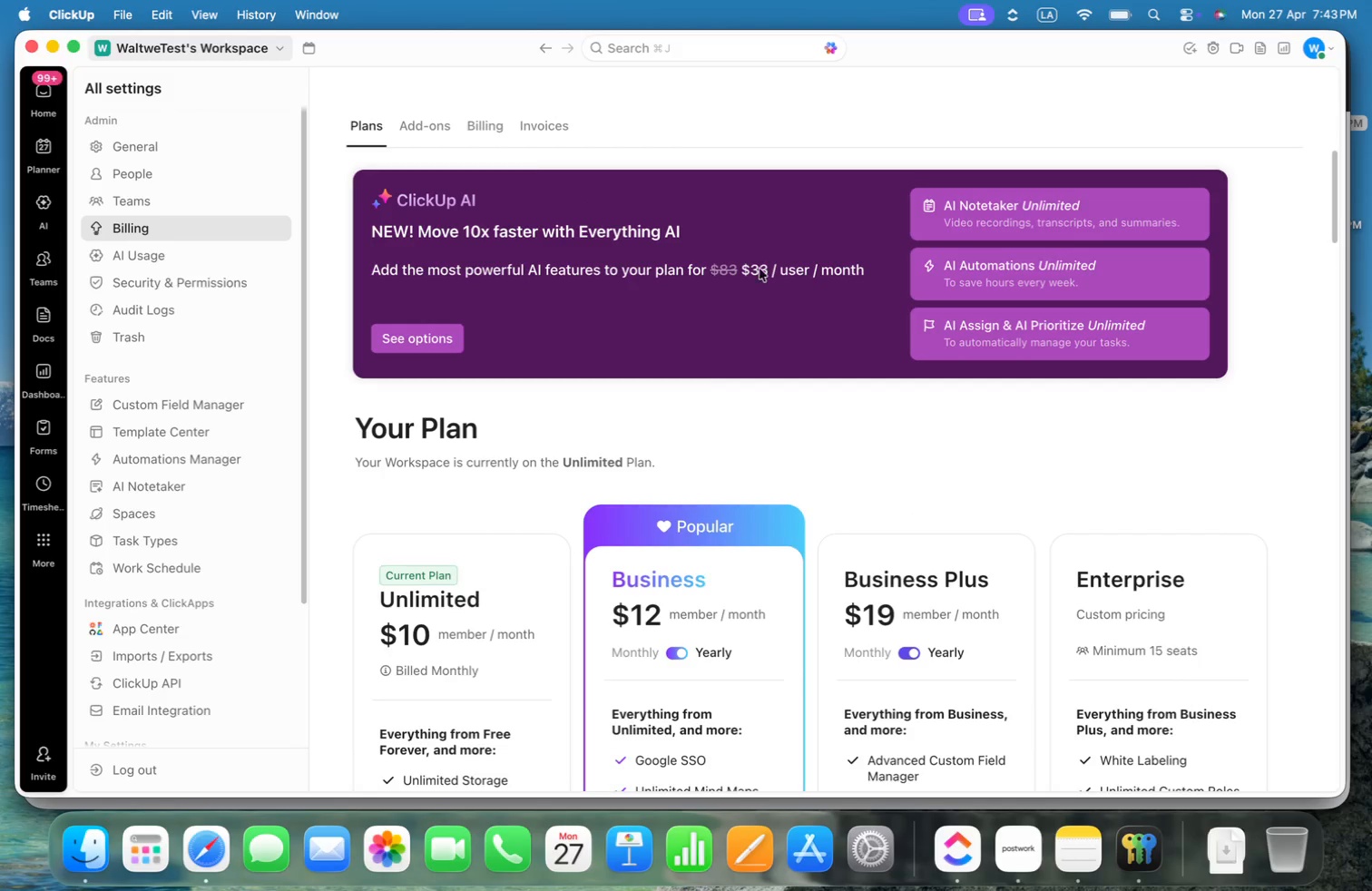 
left_click([535, 121])
 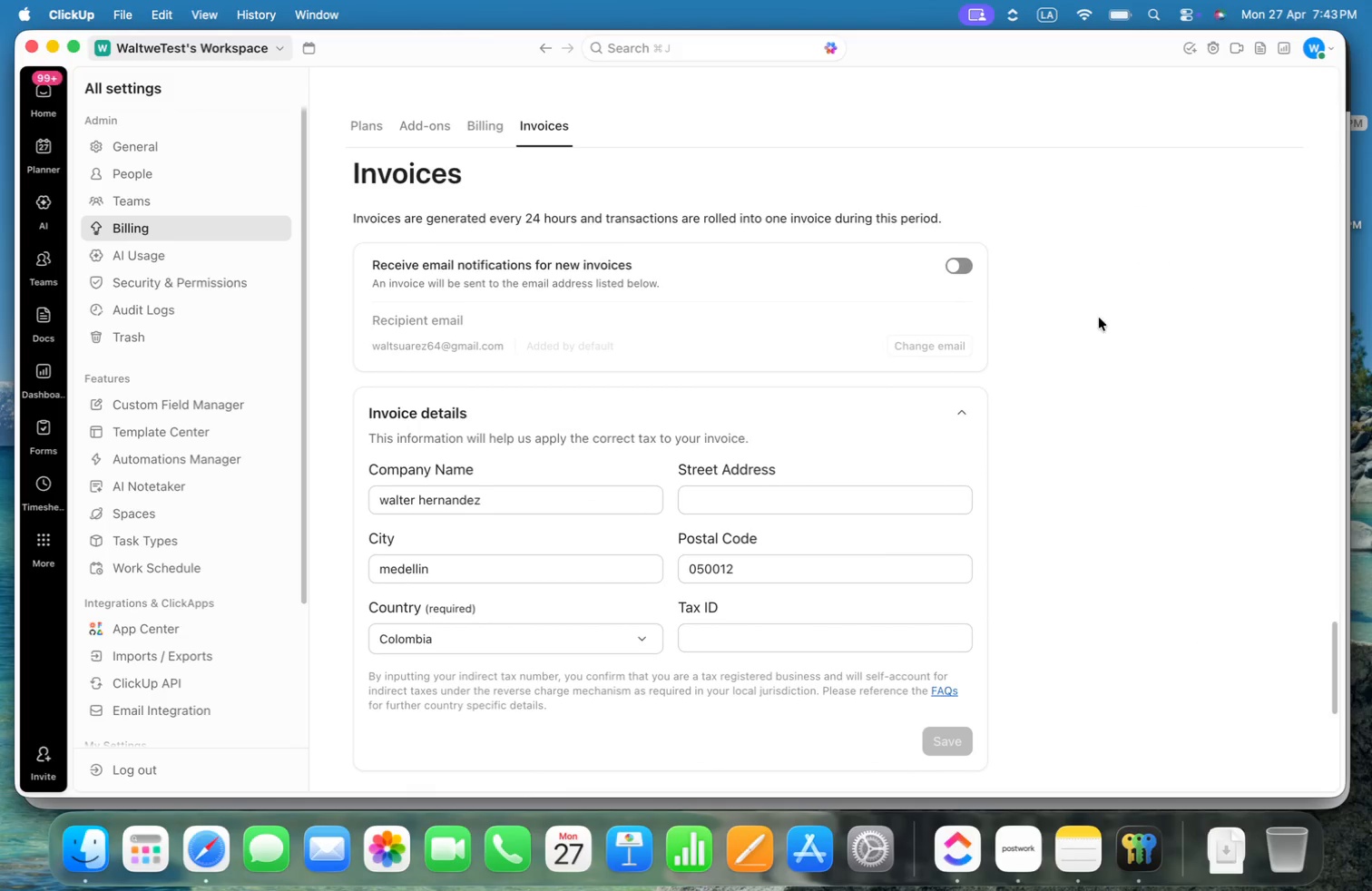 
scroll: coordinate [1059, 317], scroll_direction: down, amount: 22.0
 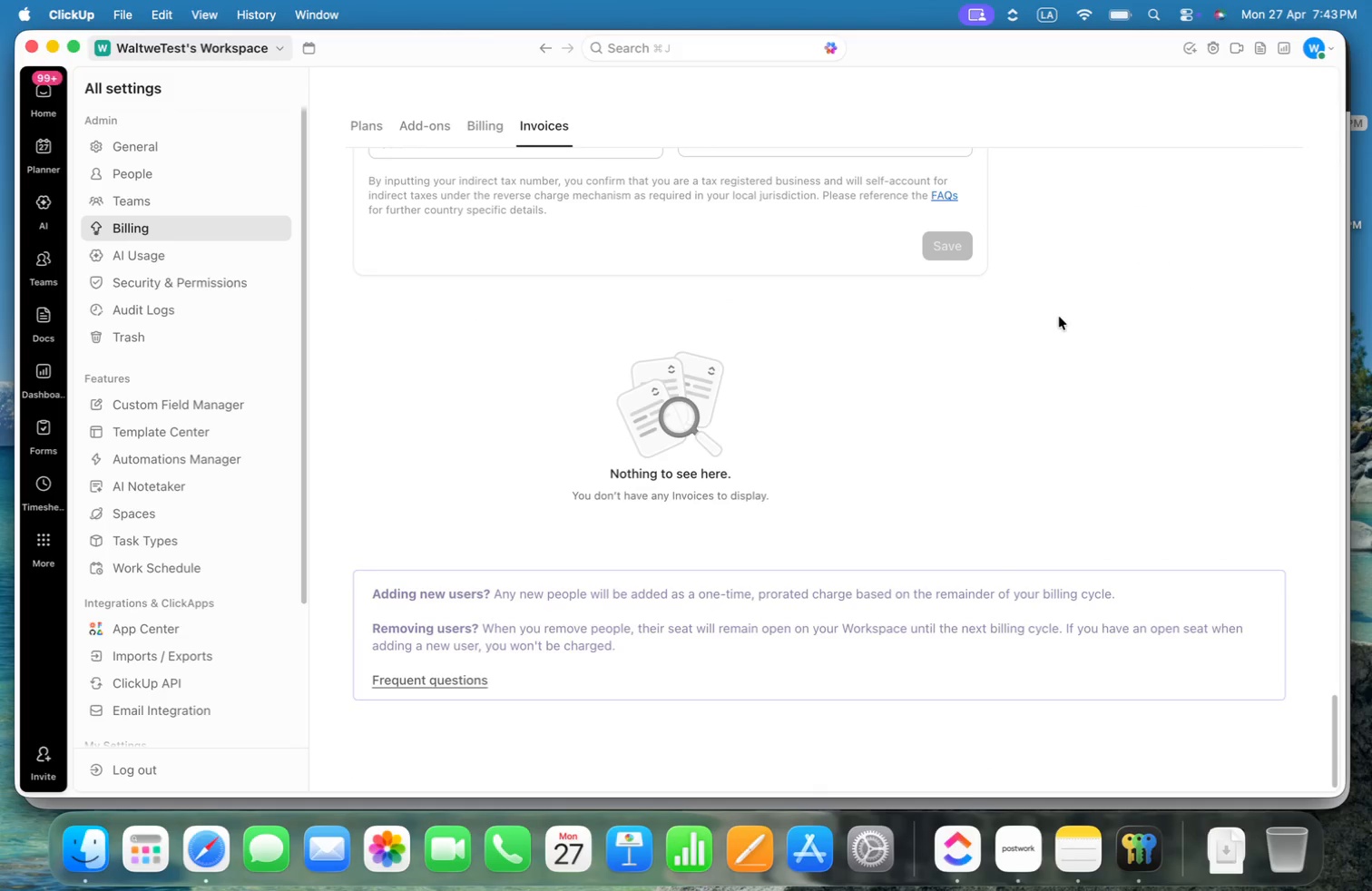 
scroll: coordinate [1059, 317], scroll_direction: up, amount: 18.0
 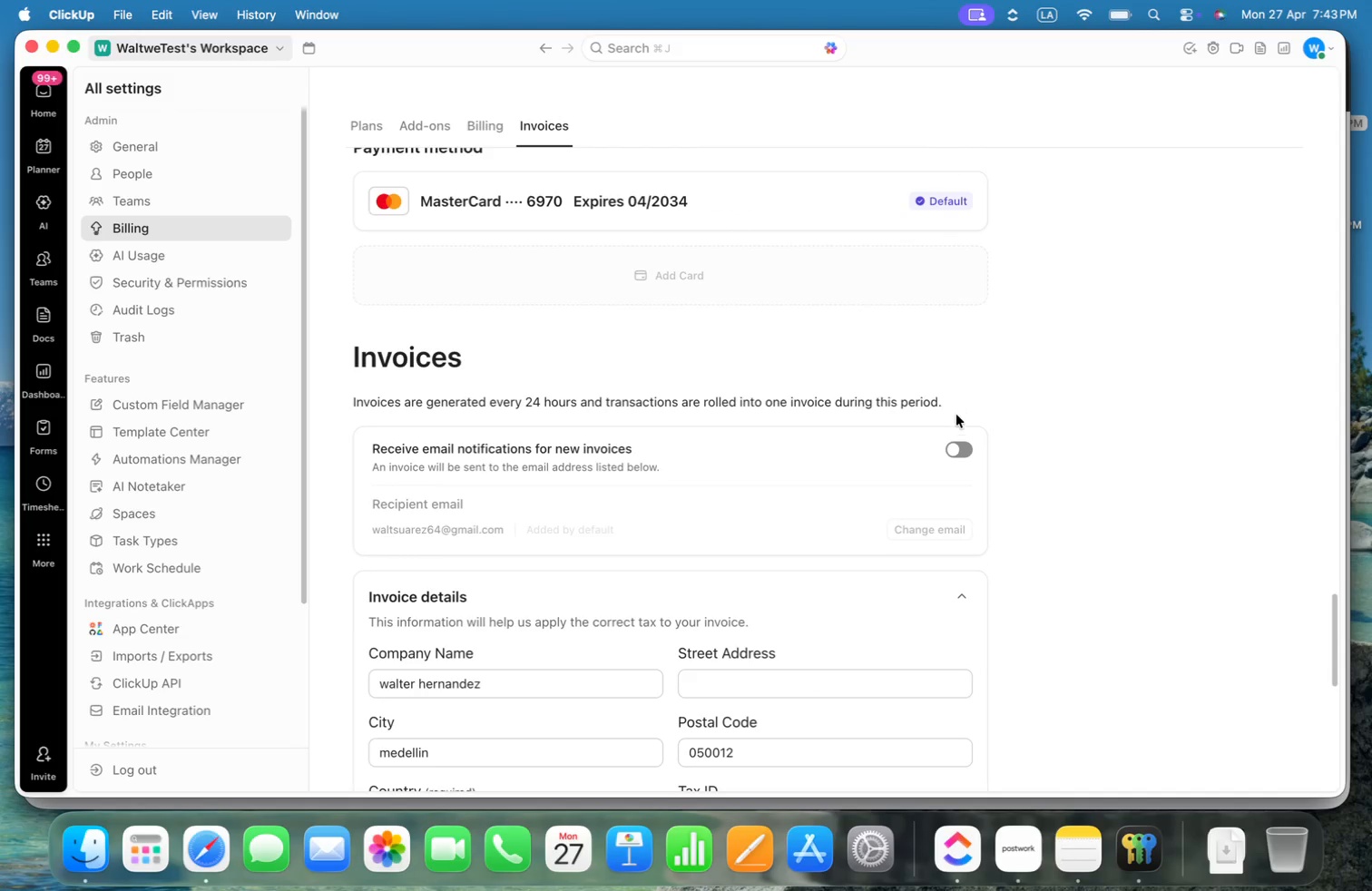 
left_click([959, 441])
 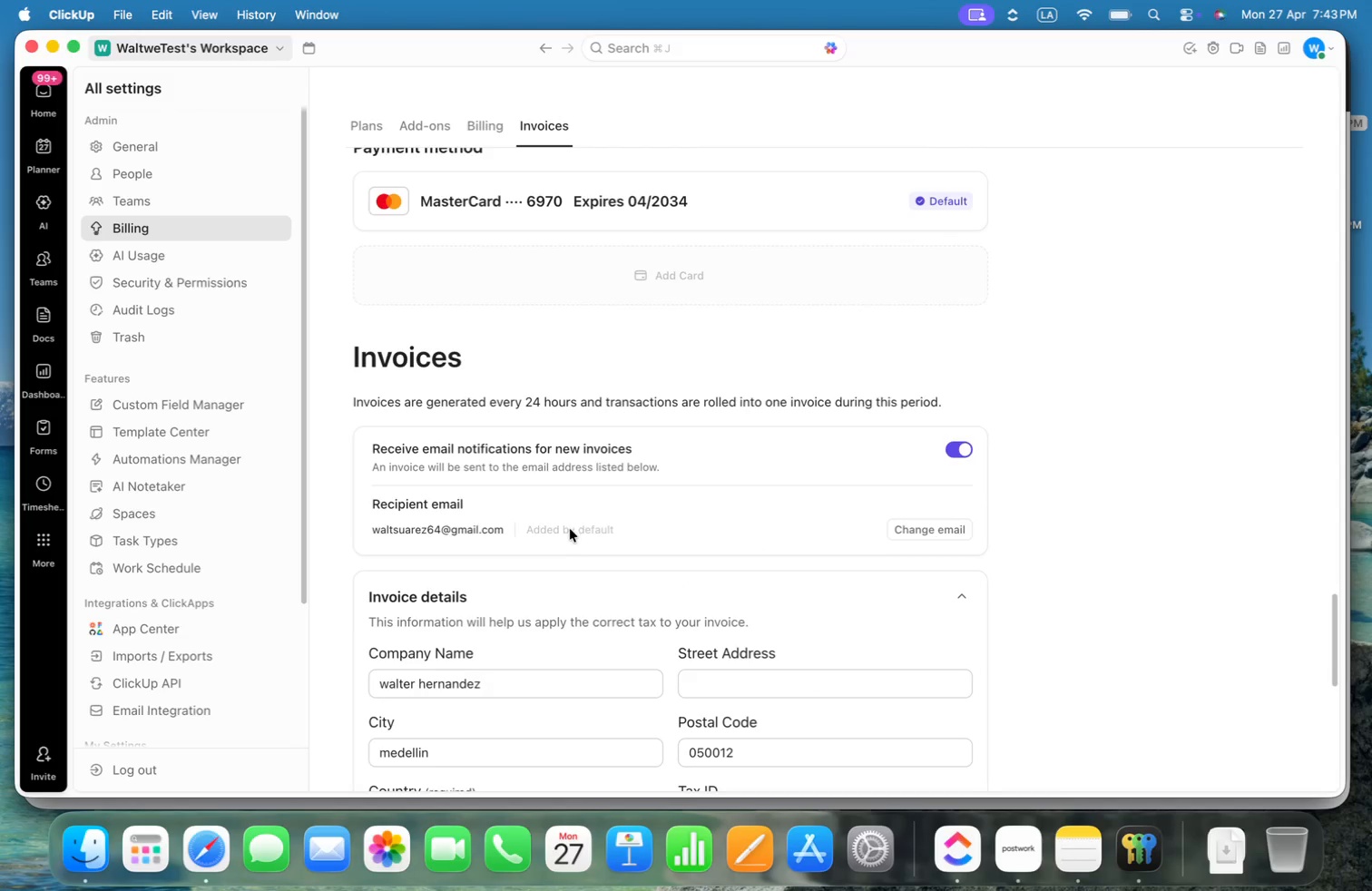 
wait(5.17)
 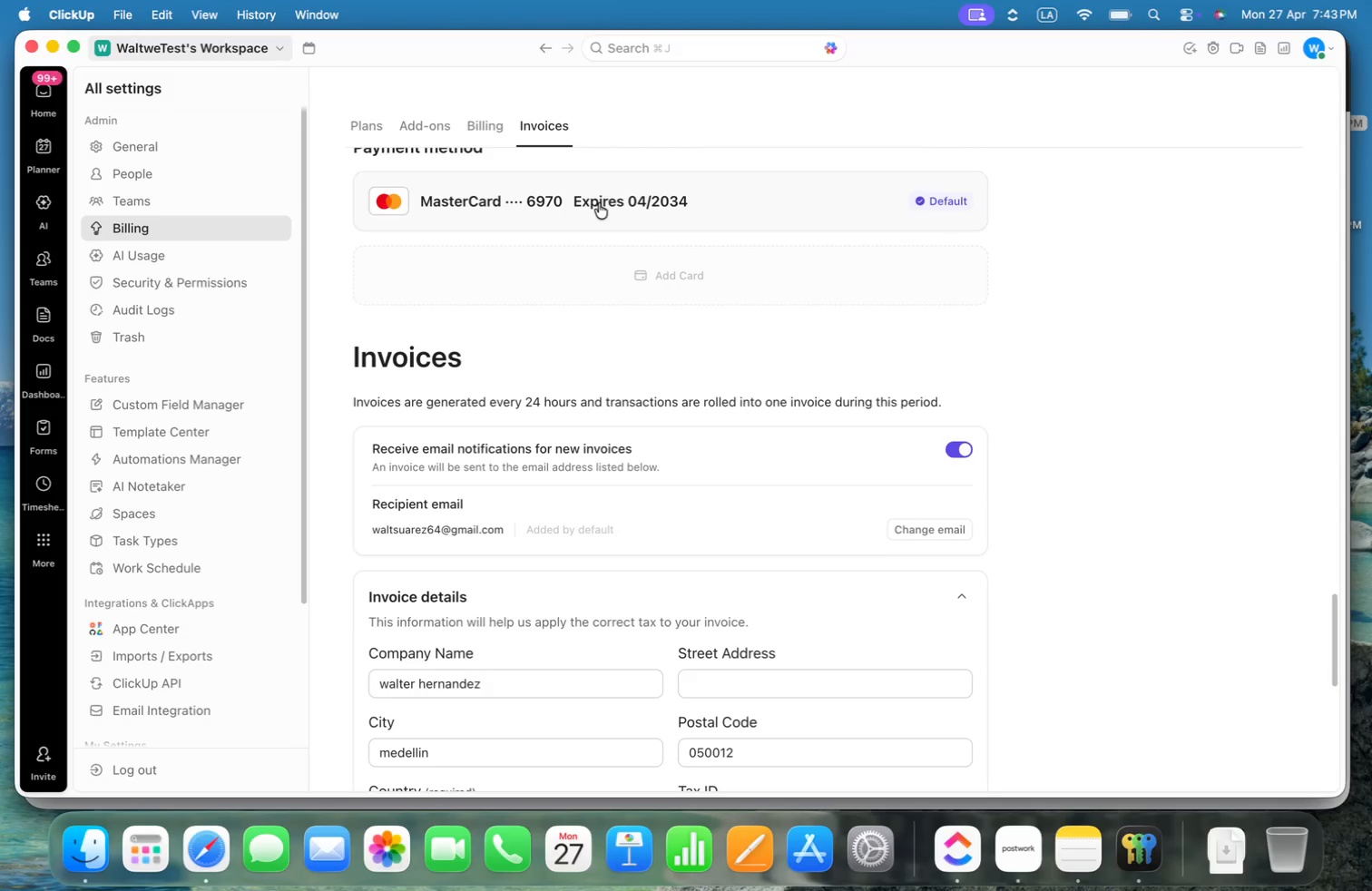 
scroll: coordinate [1023, 527], scroll_direction: down, amount: 10.0
 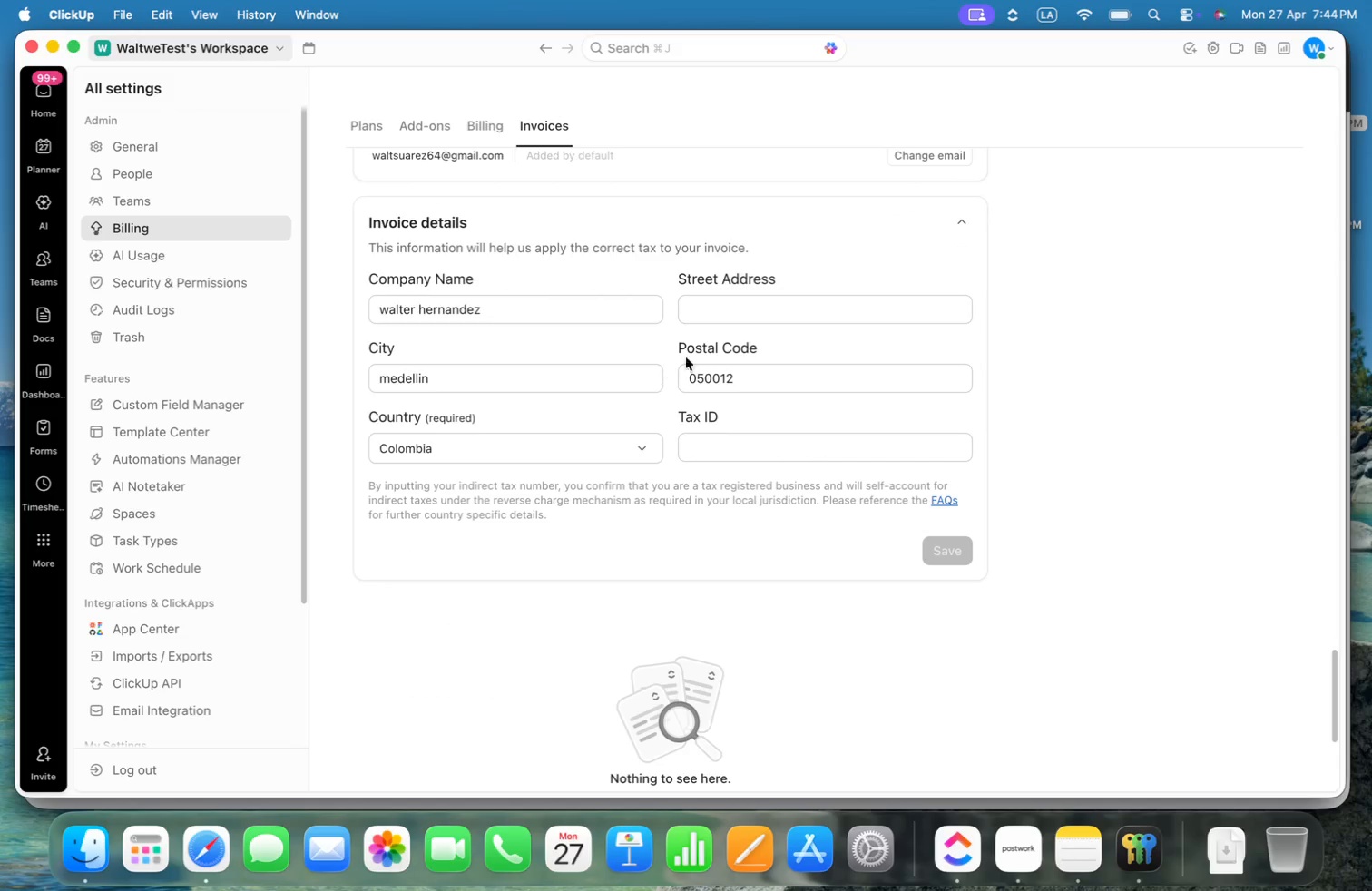 
left_click([761, 317])
 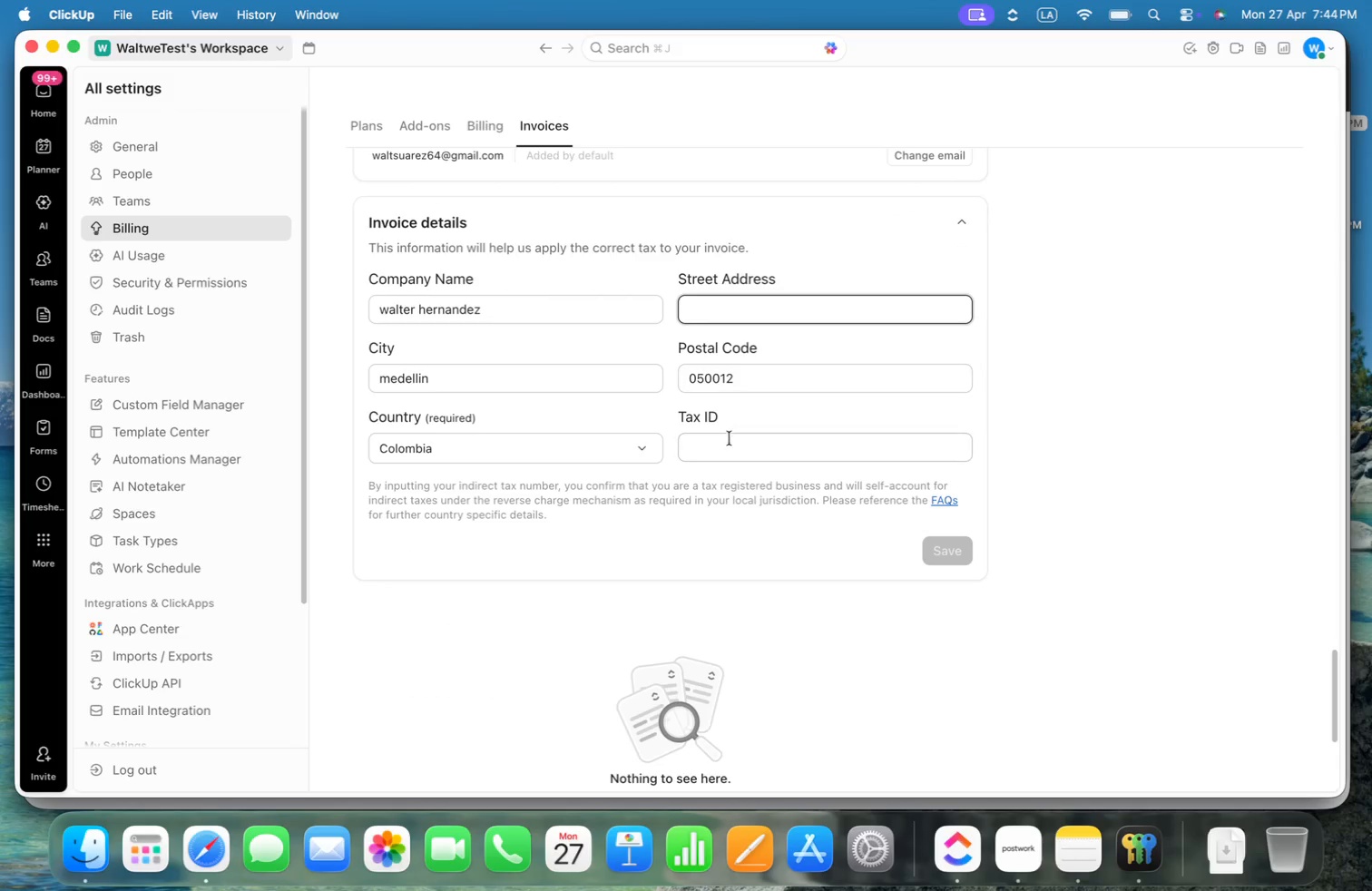 
left_click([730, 450])
 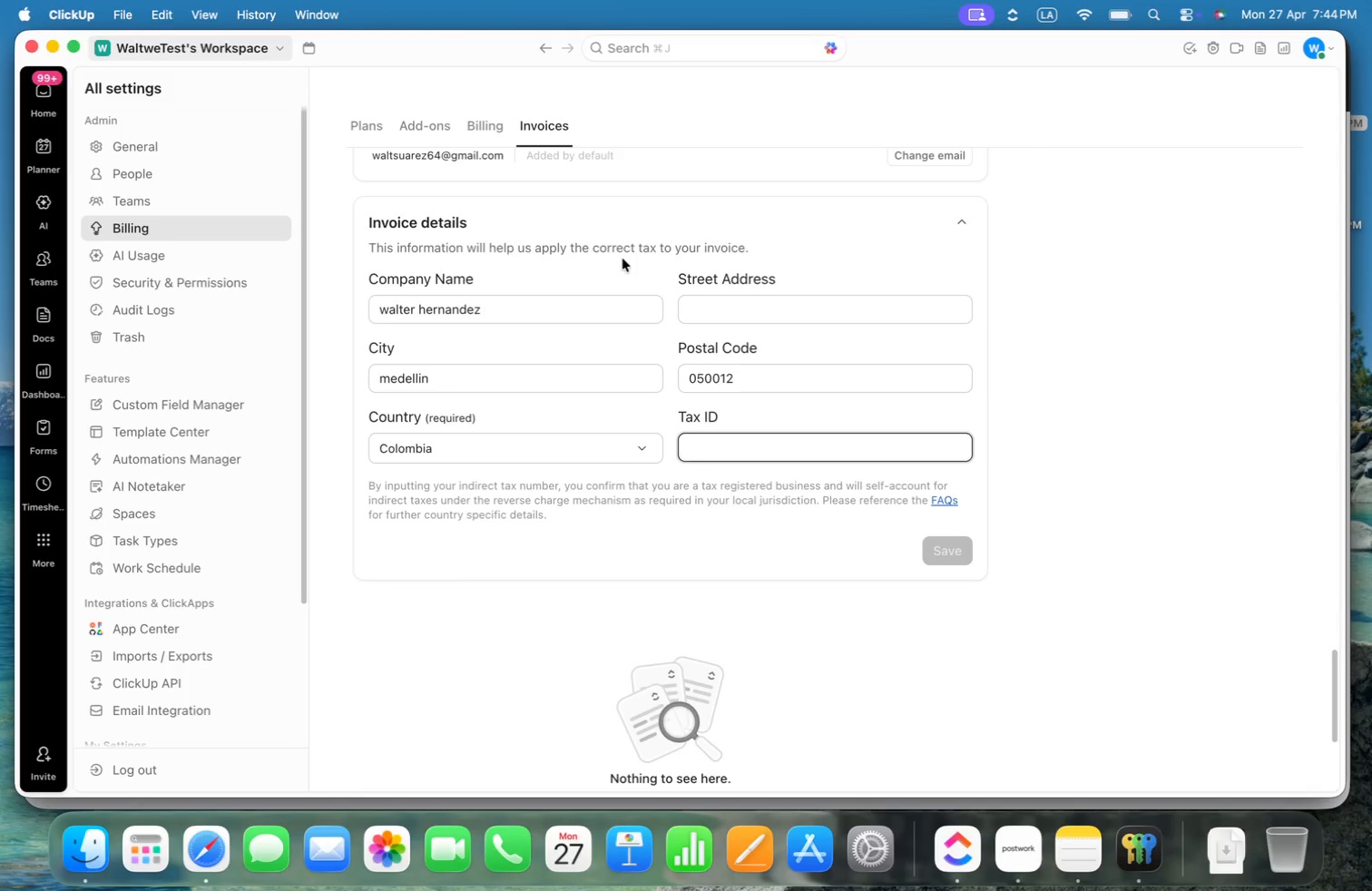 
left_click([737, 301])
 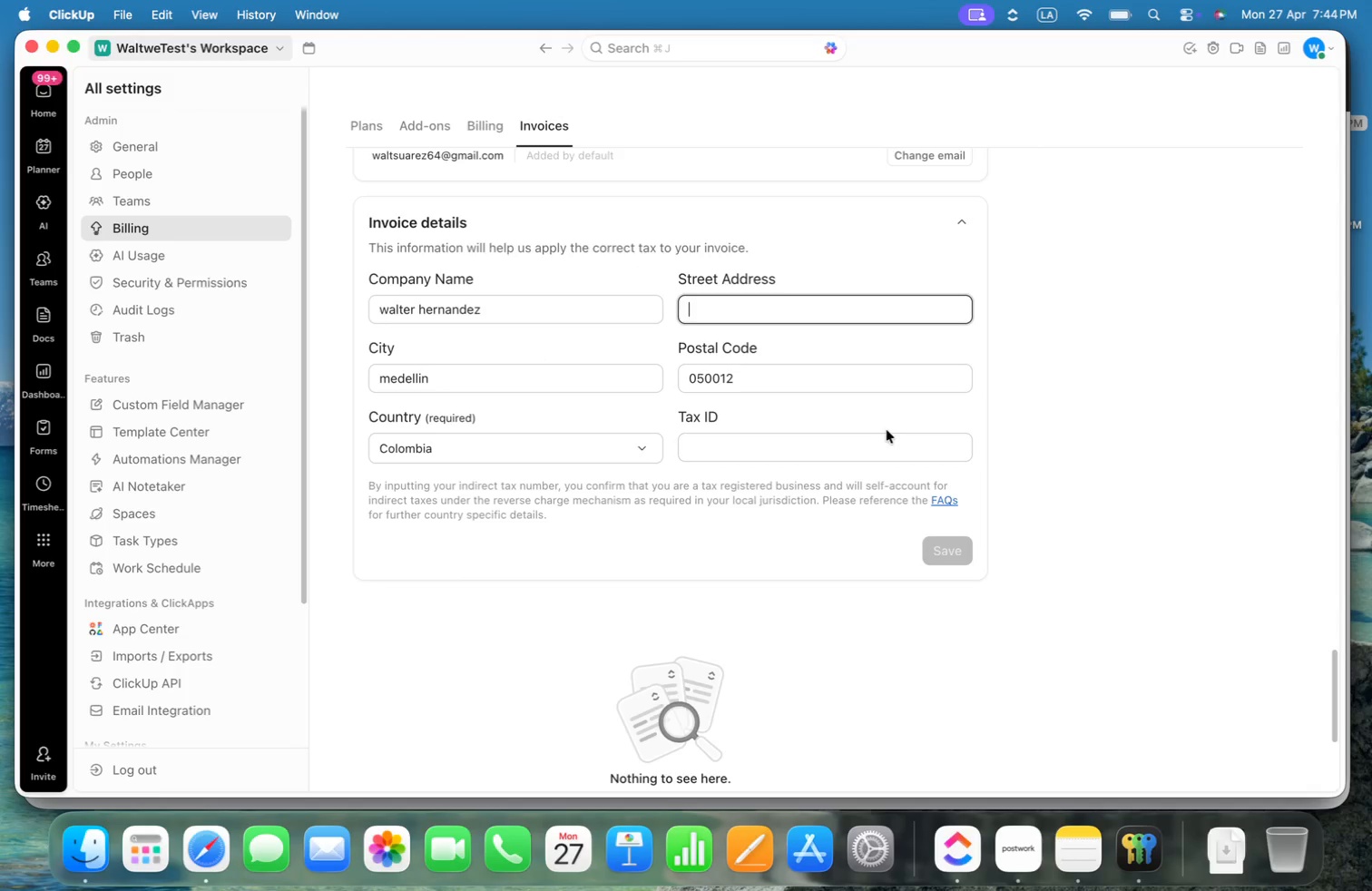 
wait(10.46)
 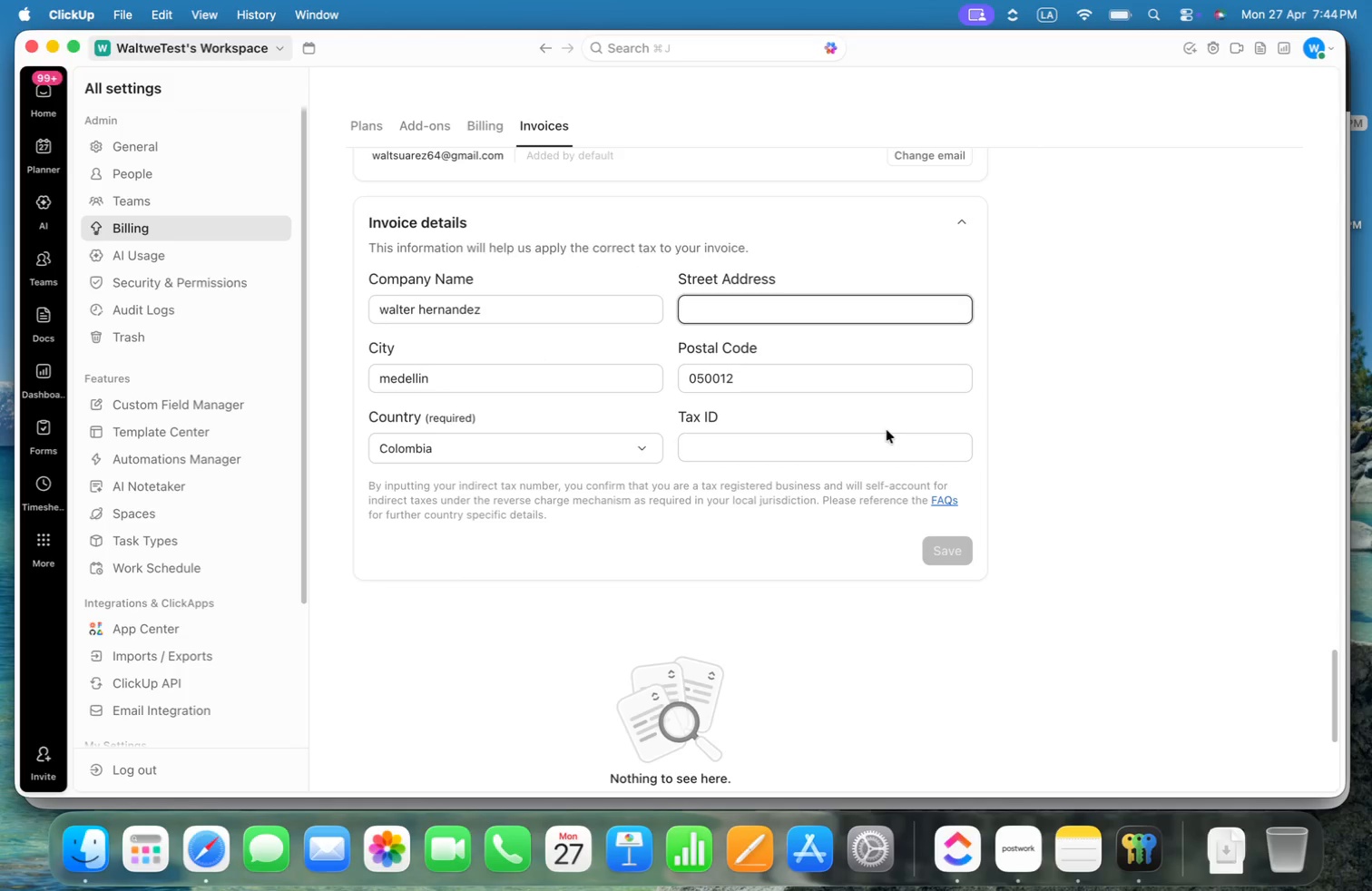 
type(Carrera 38 # 26 38)
 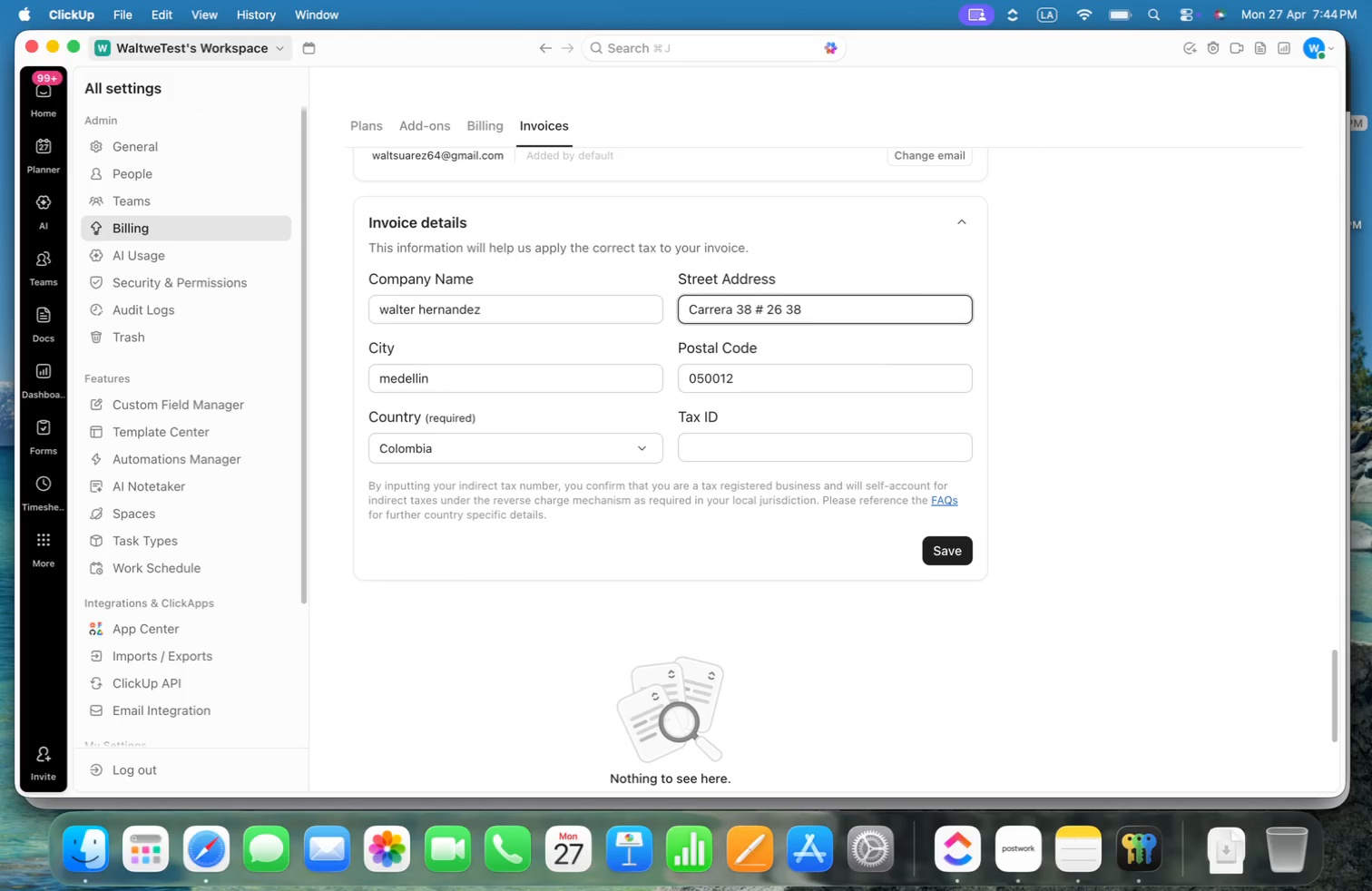 
left_click([828, 445])
 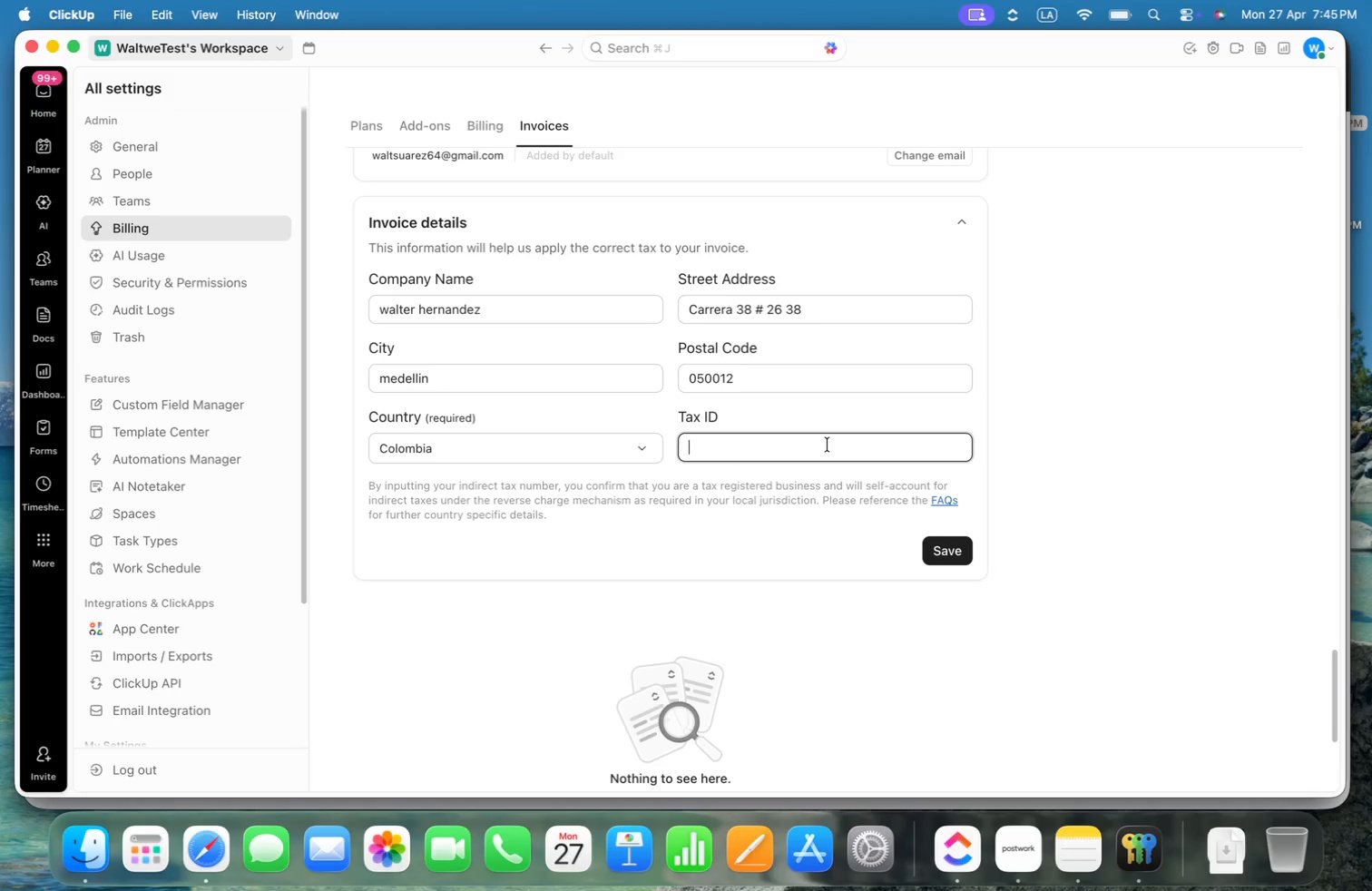 
wait(44.87)
 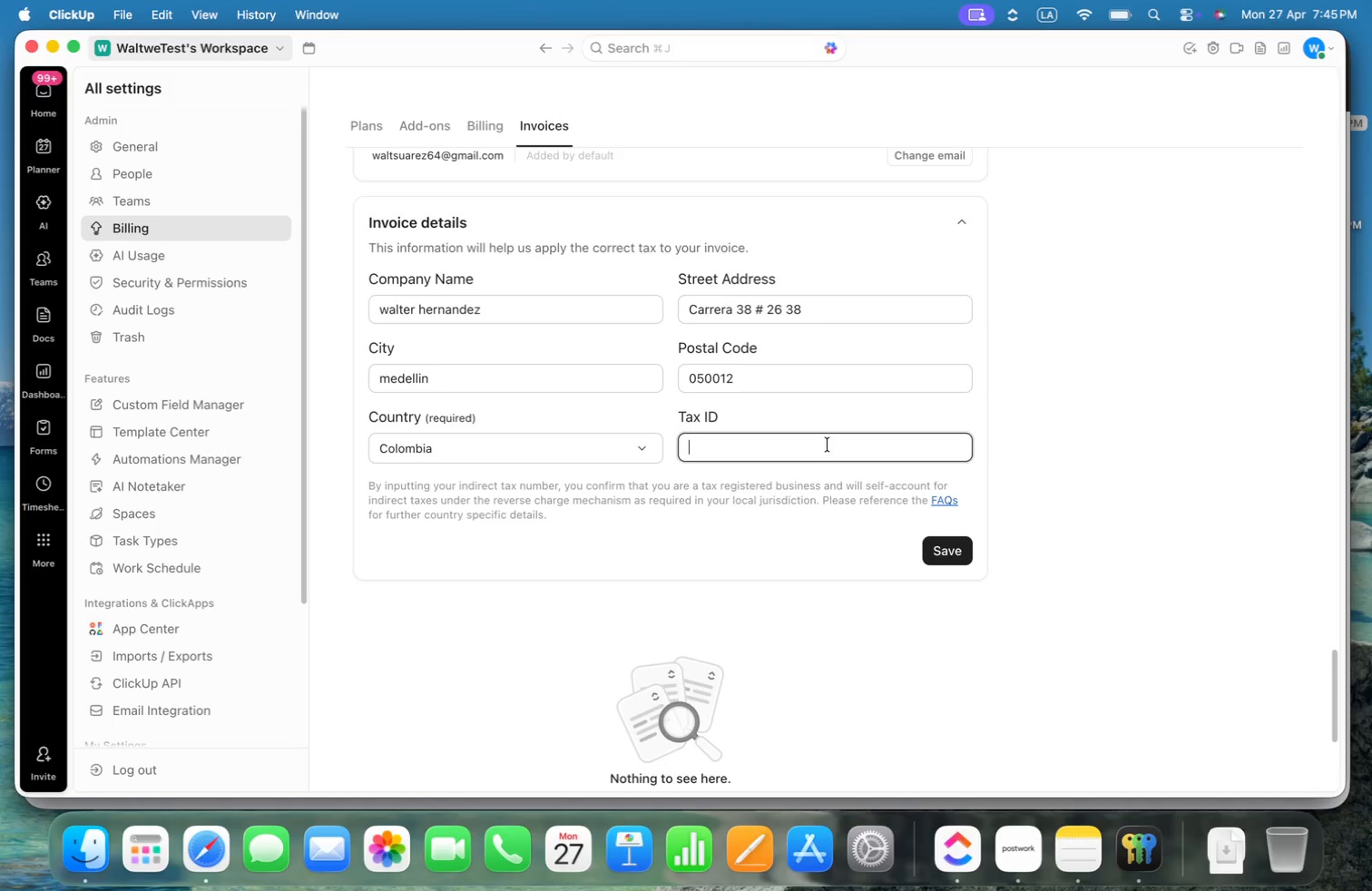 
type(1015427317)
 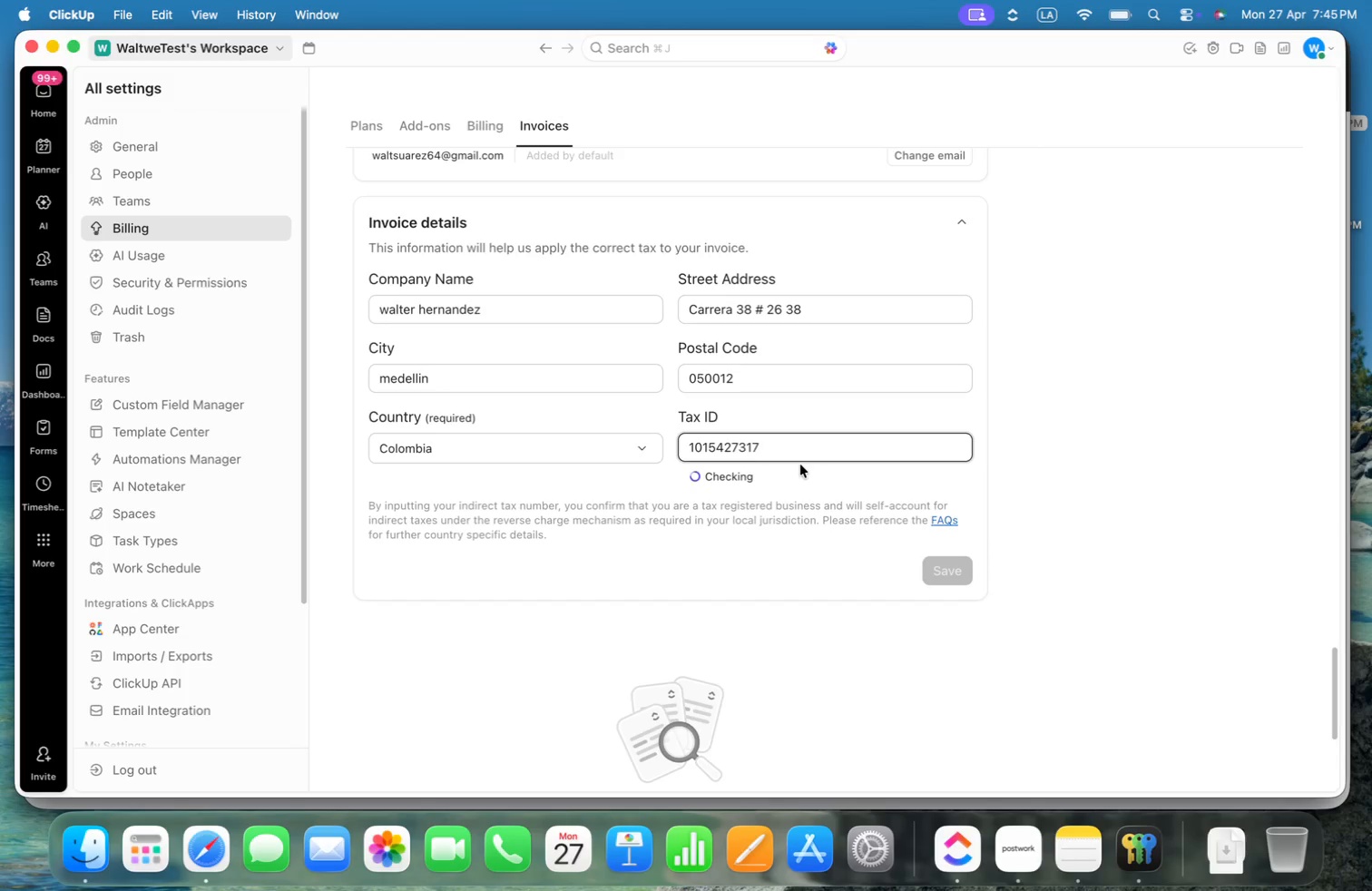 
key(Minus)
 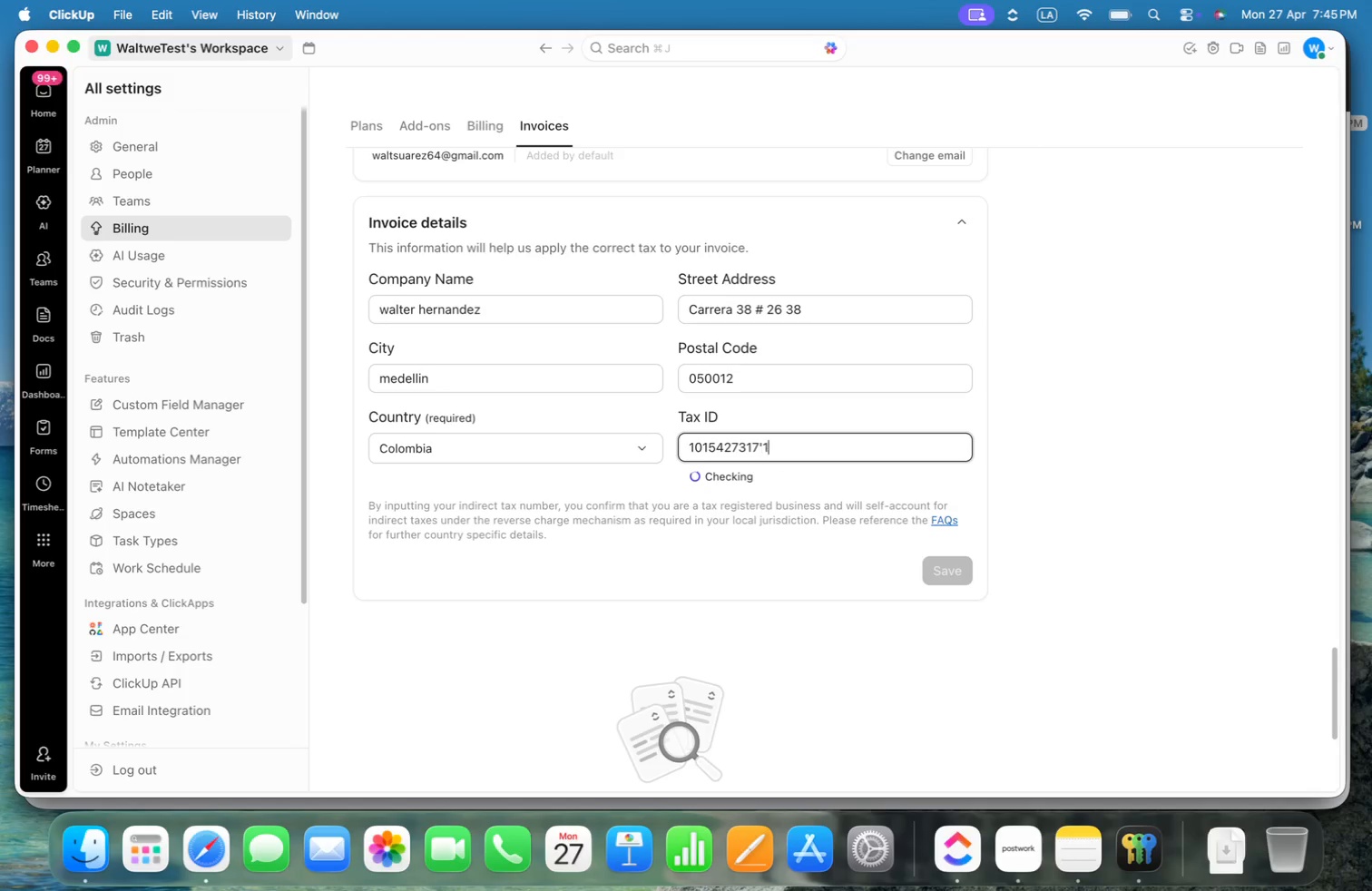 
key(1)
 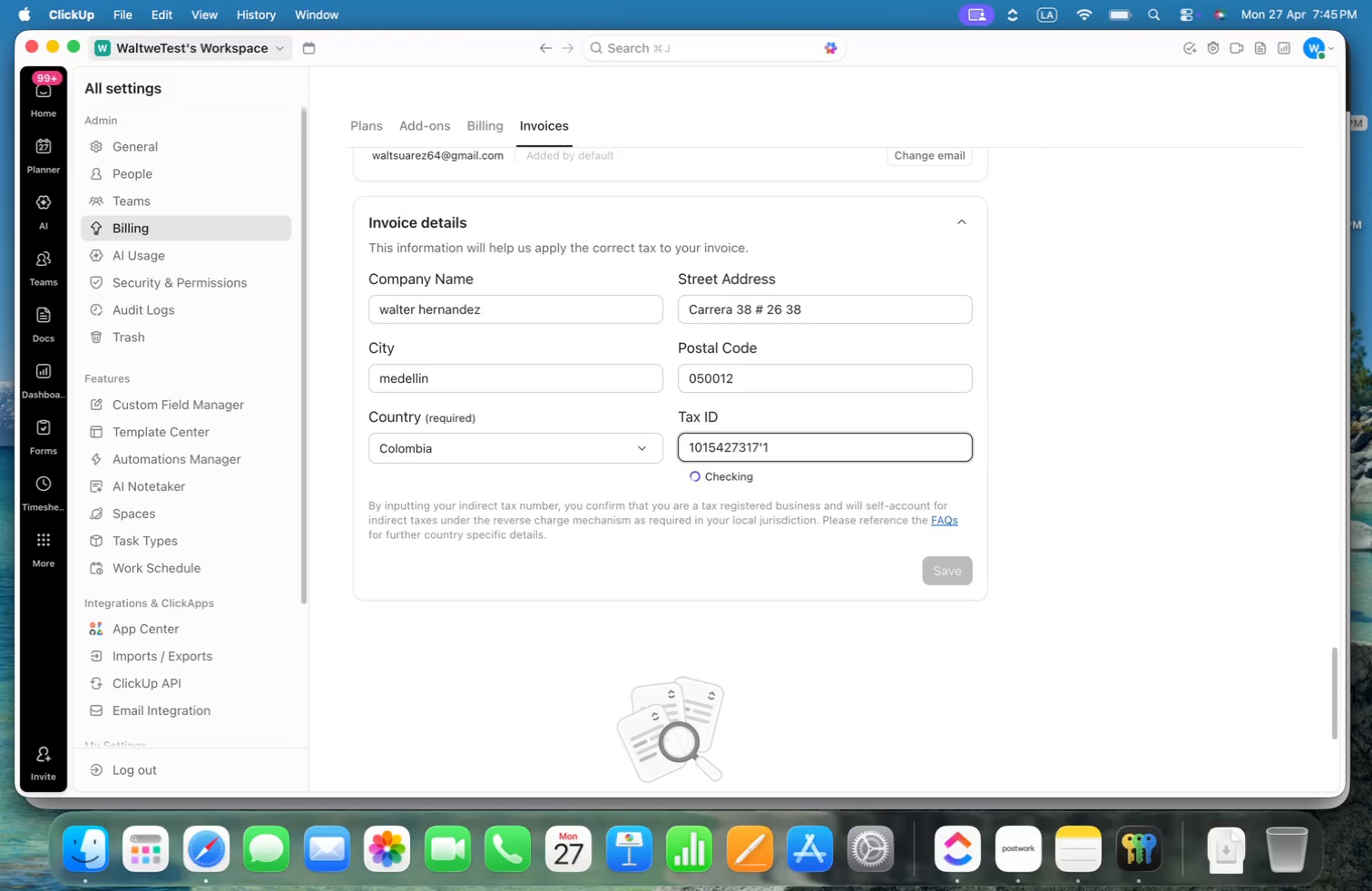 
key(Backspace)
 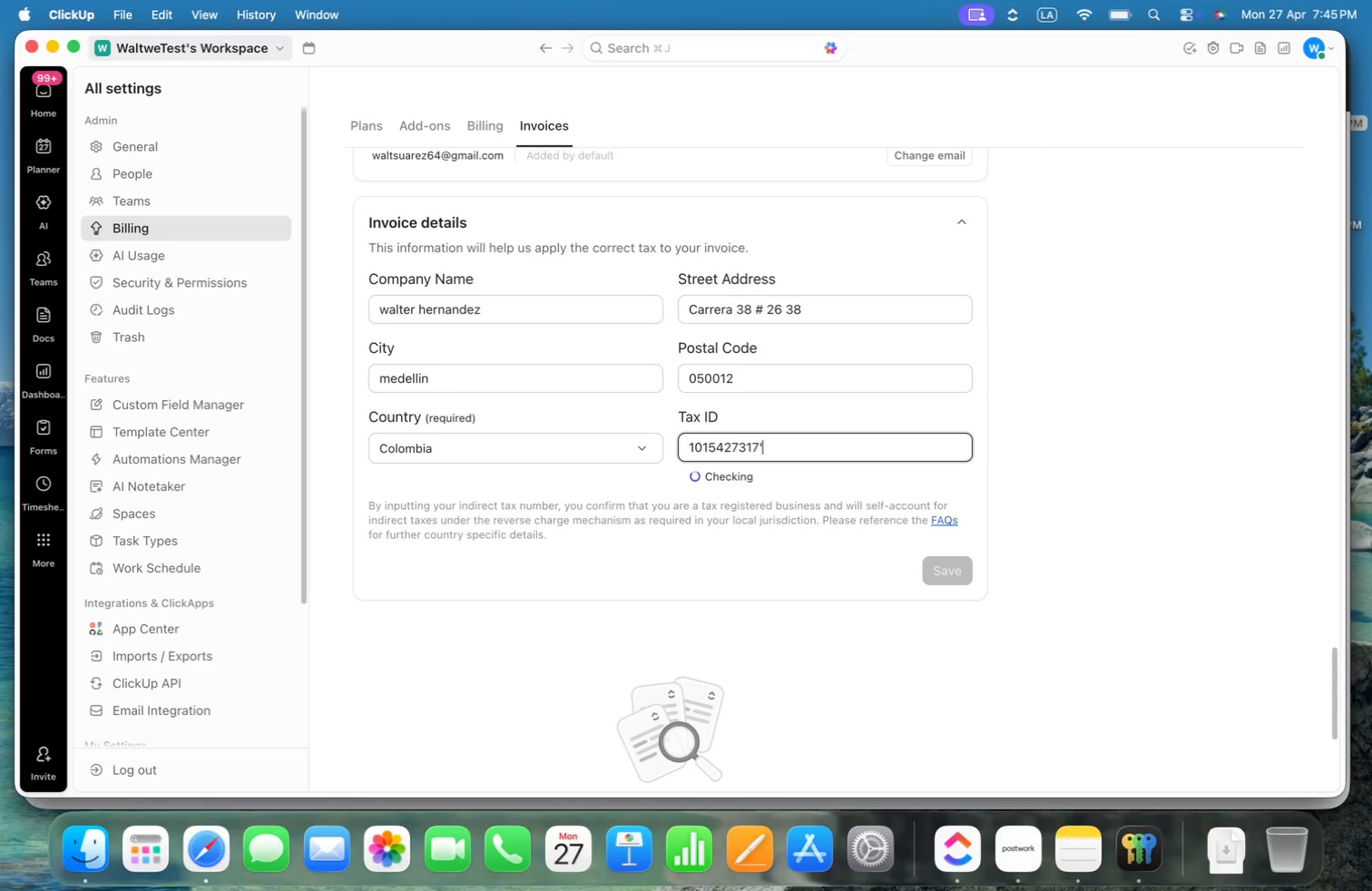 
key(Backspace)
 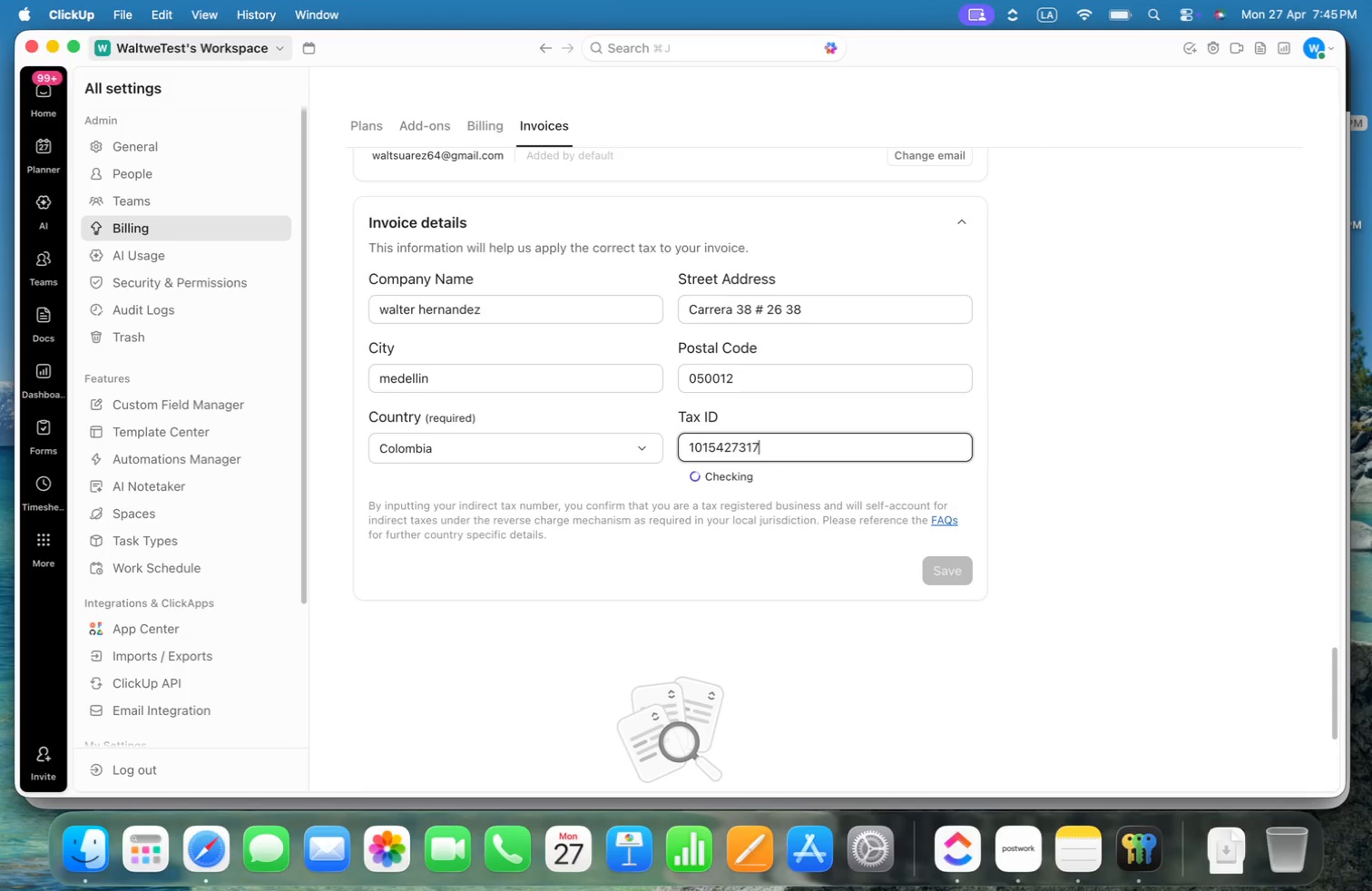 
key(1)
 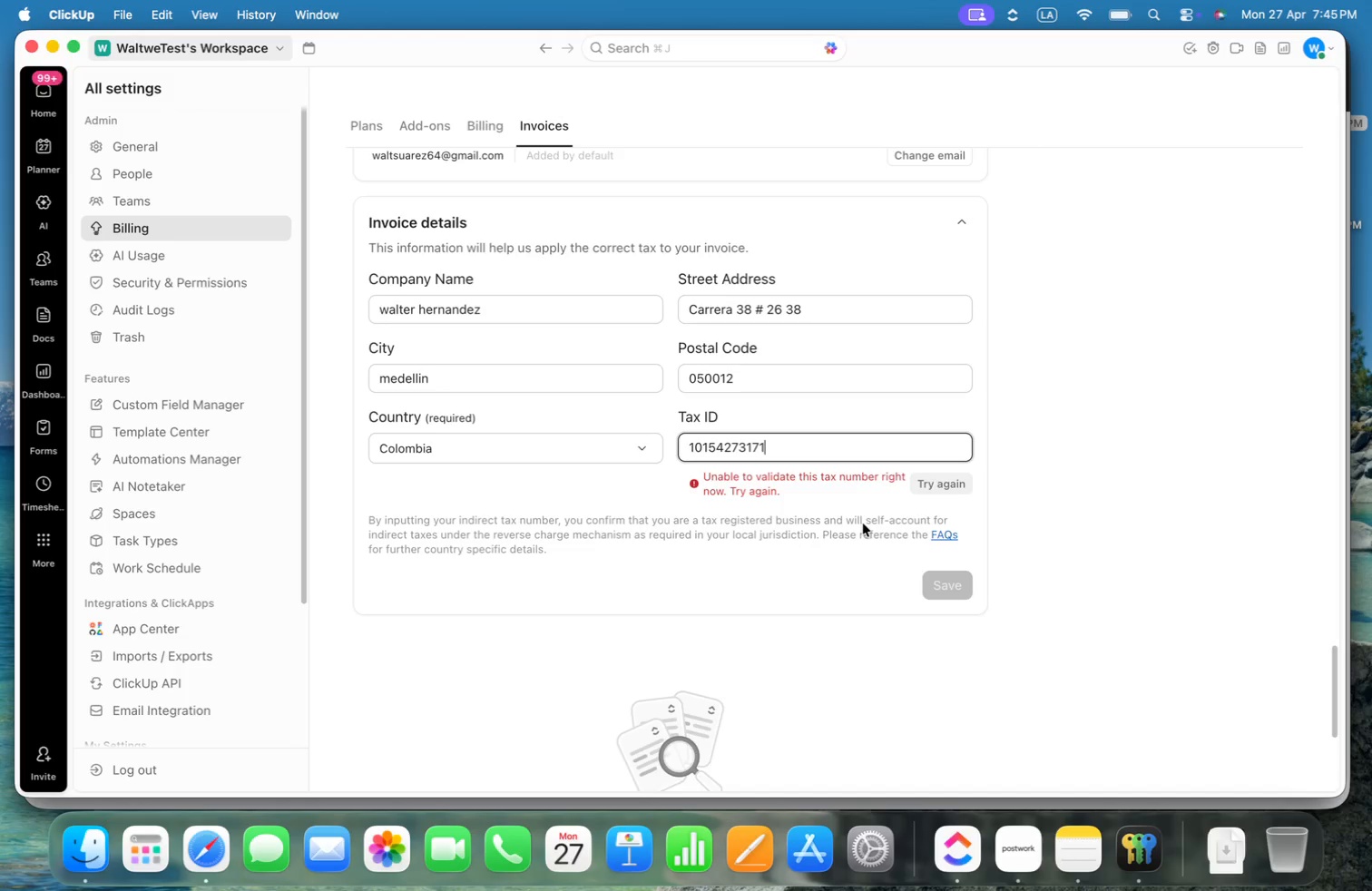 
wait(11.0)
 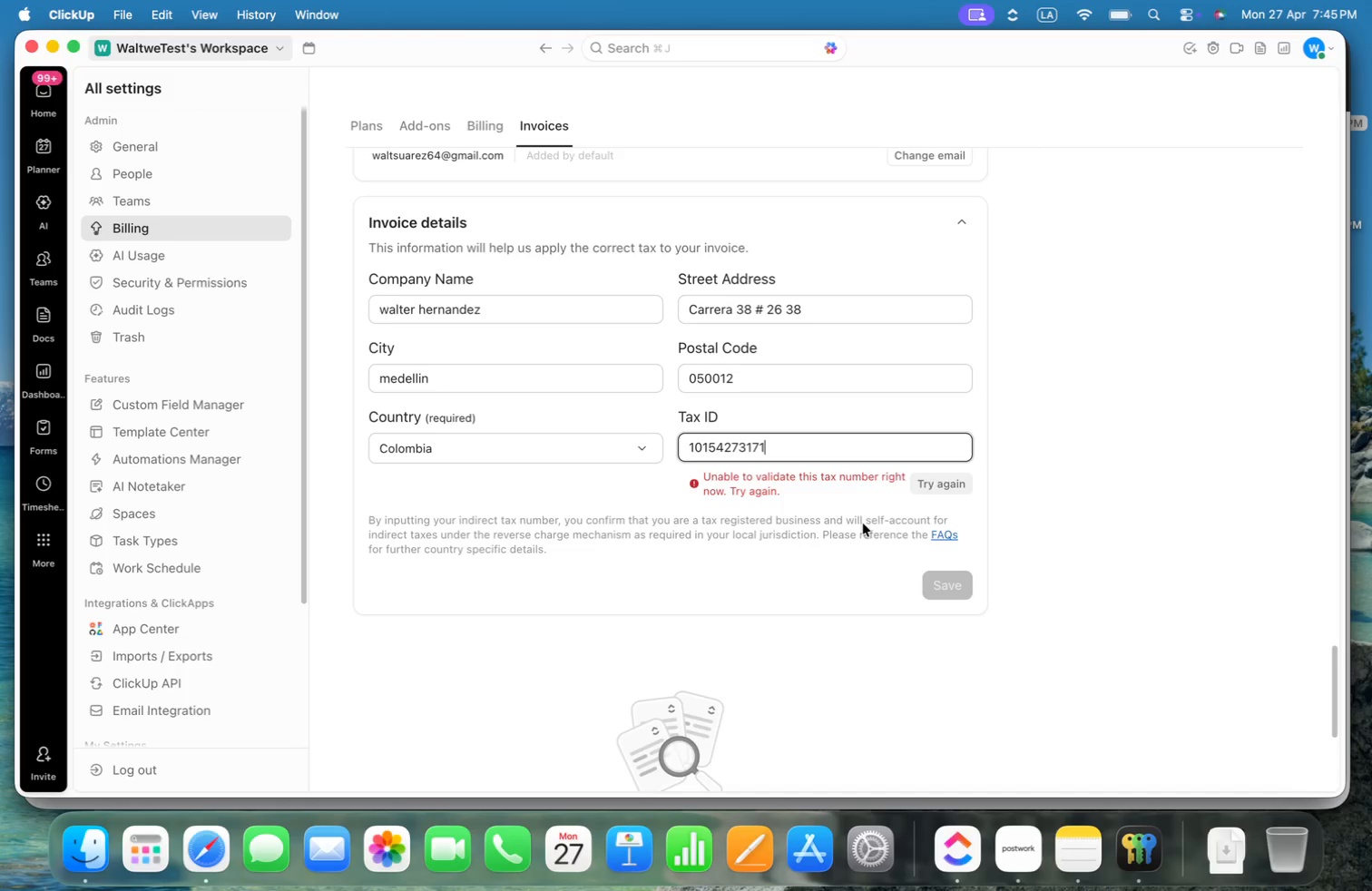 
left_click([843, 455])
 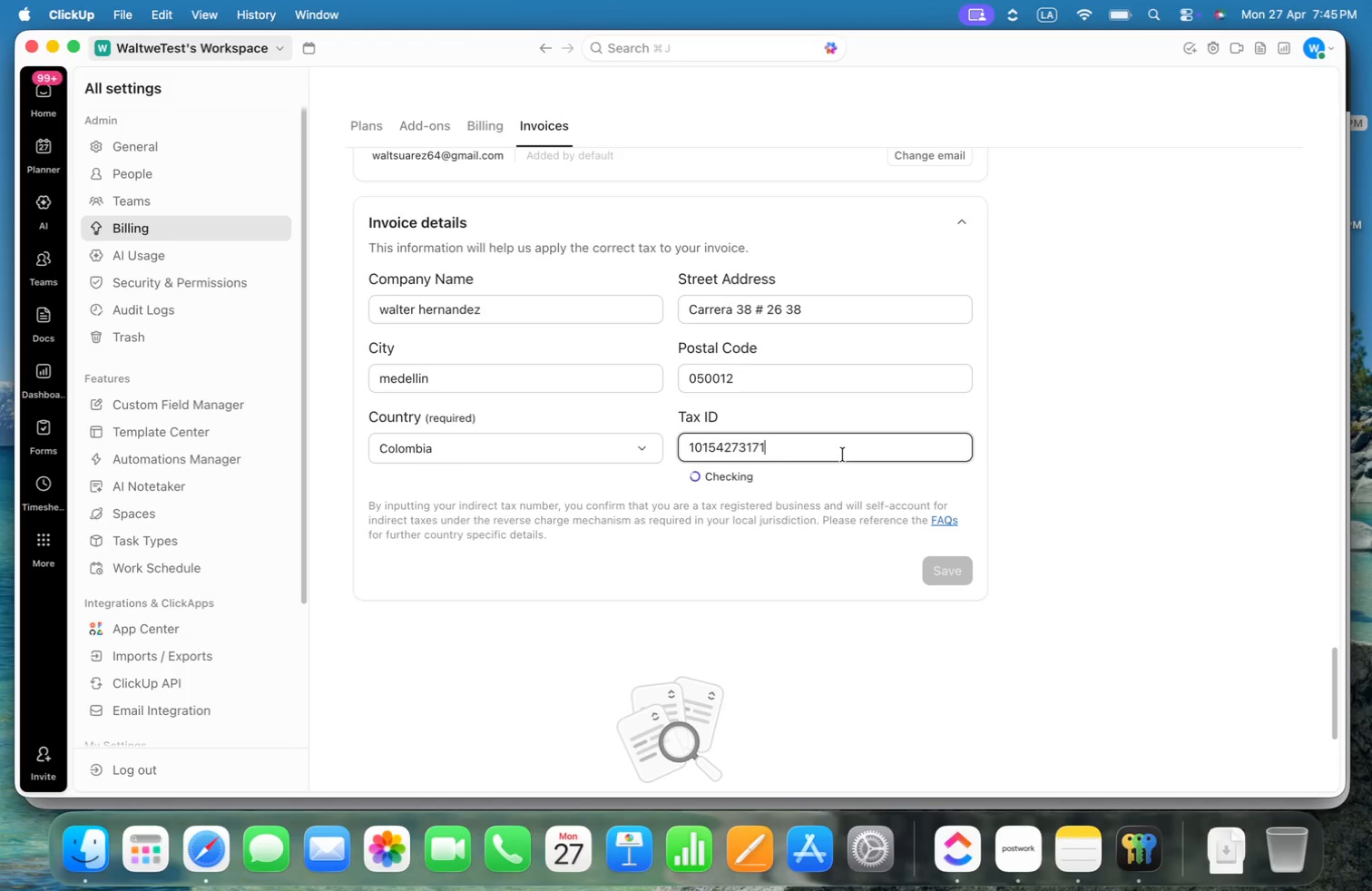 
key(Backspace)
 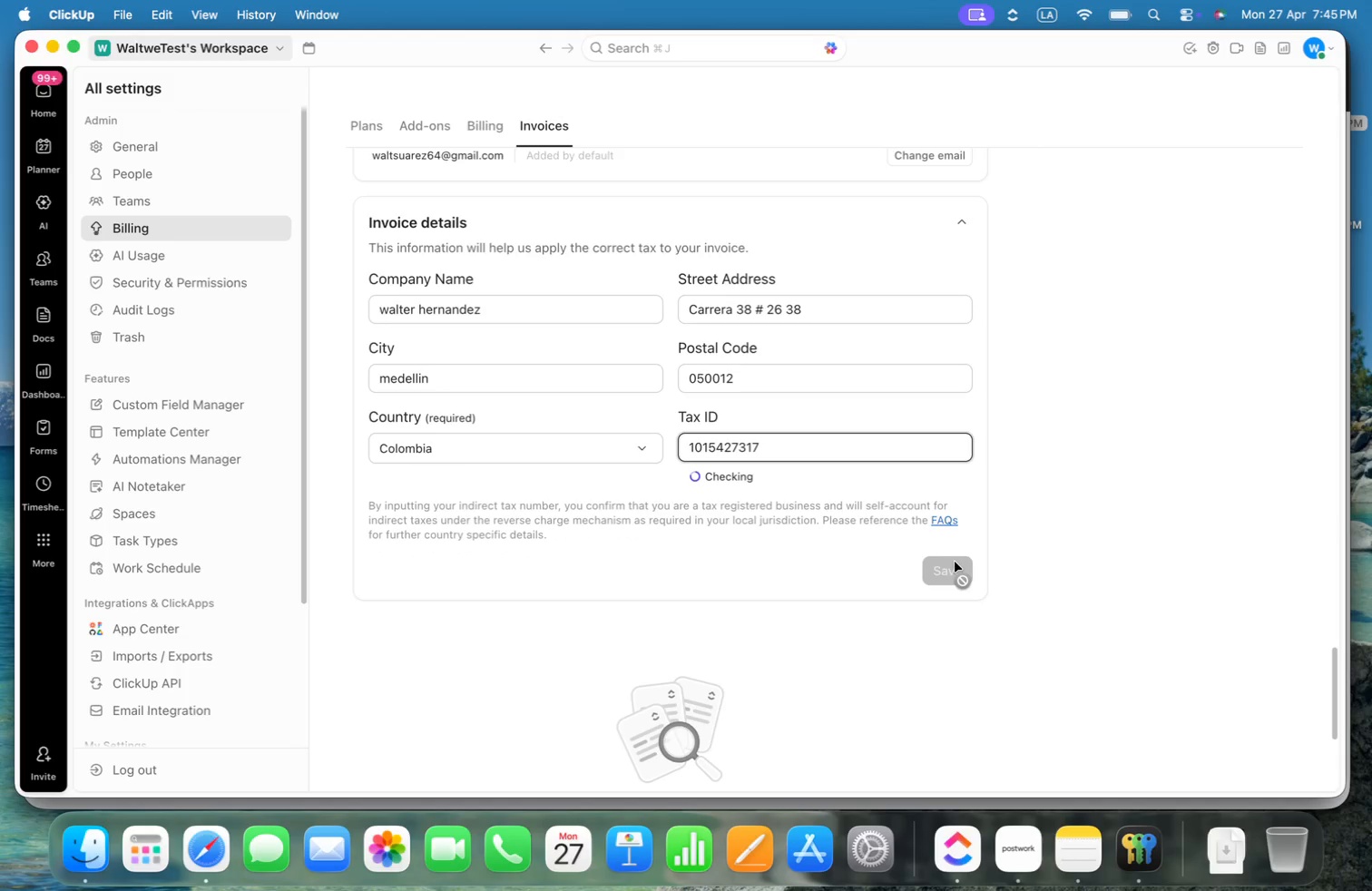 
left_click([955, 562])
 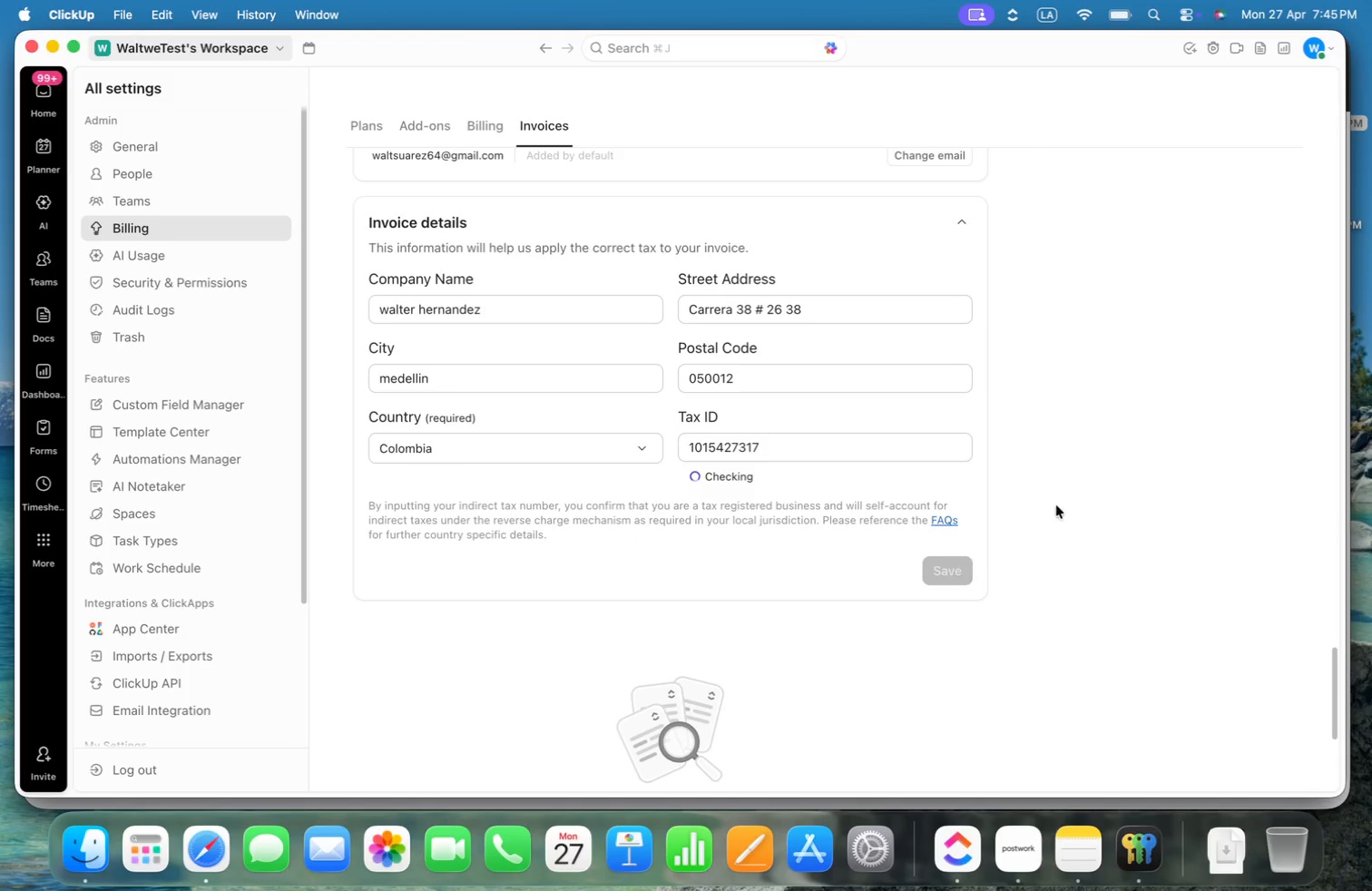 
scroll: coordinate [1081, 492], scroll_direction: down, amount: 8.0
 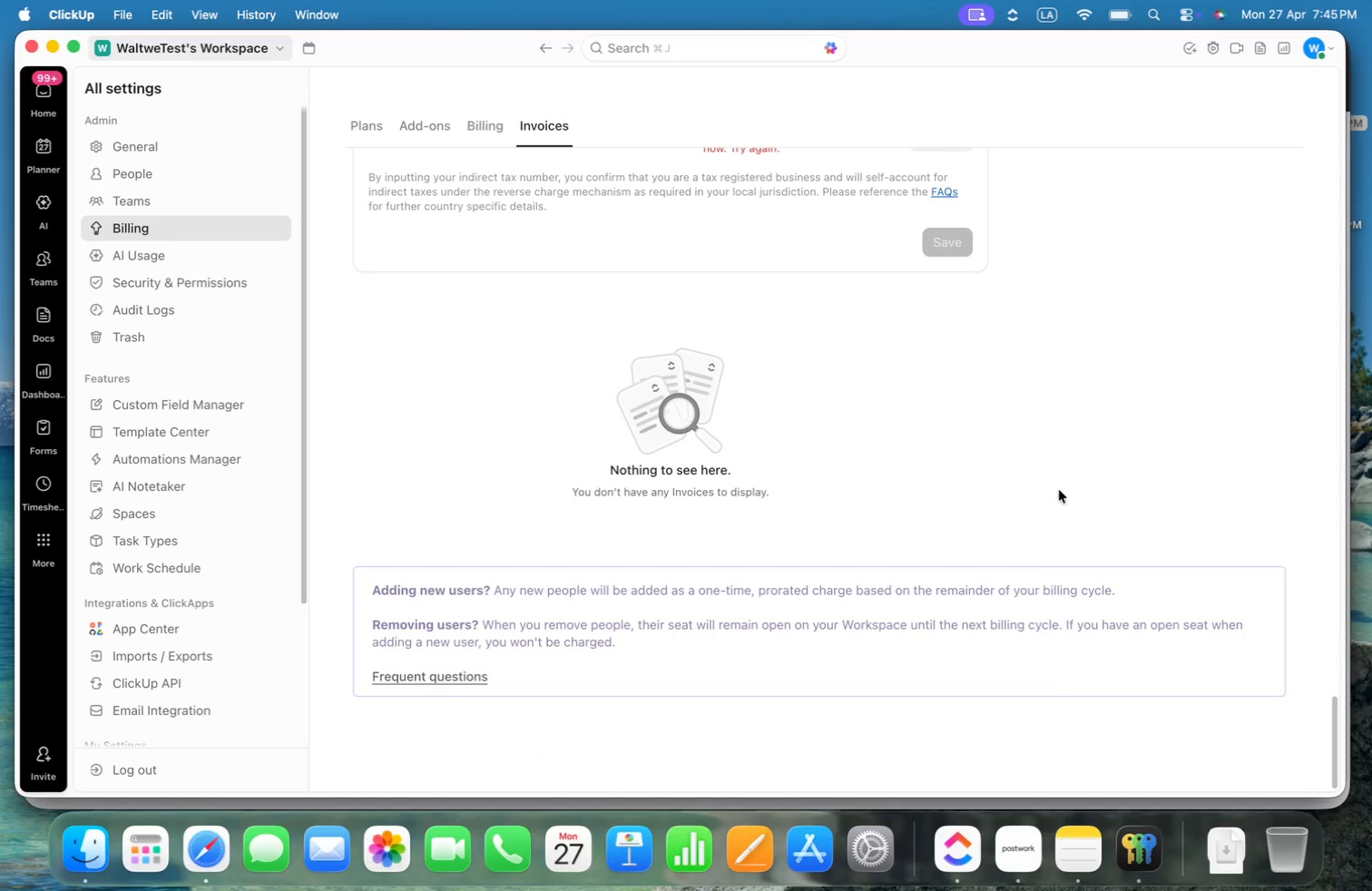 
key(Meta+CommandLeft)
 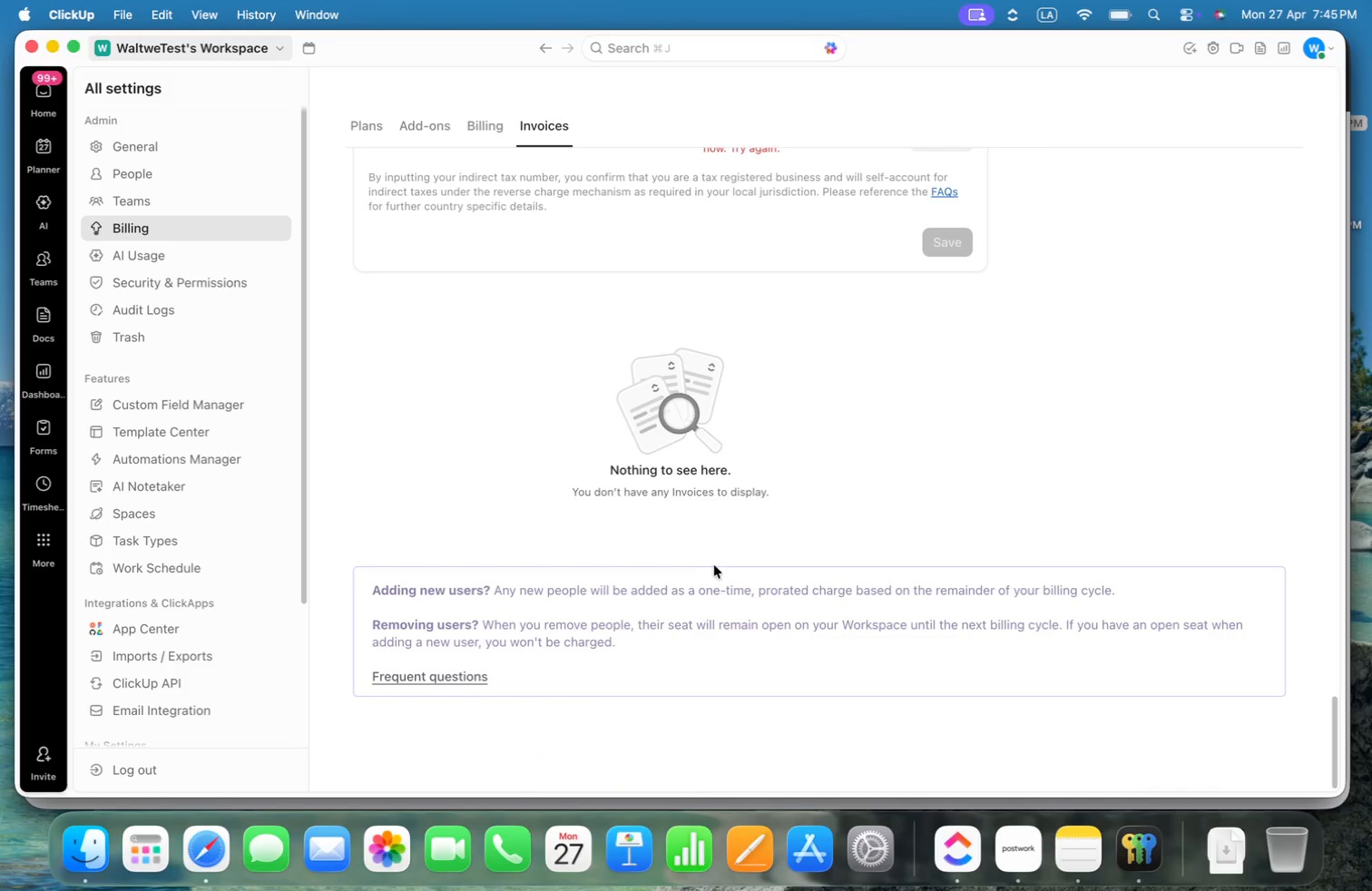 
key(Meta+Tab)
 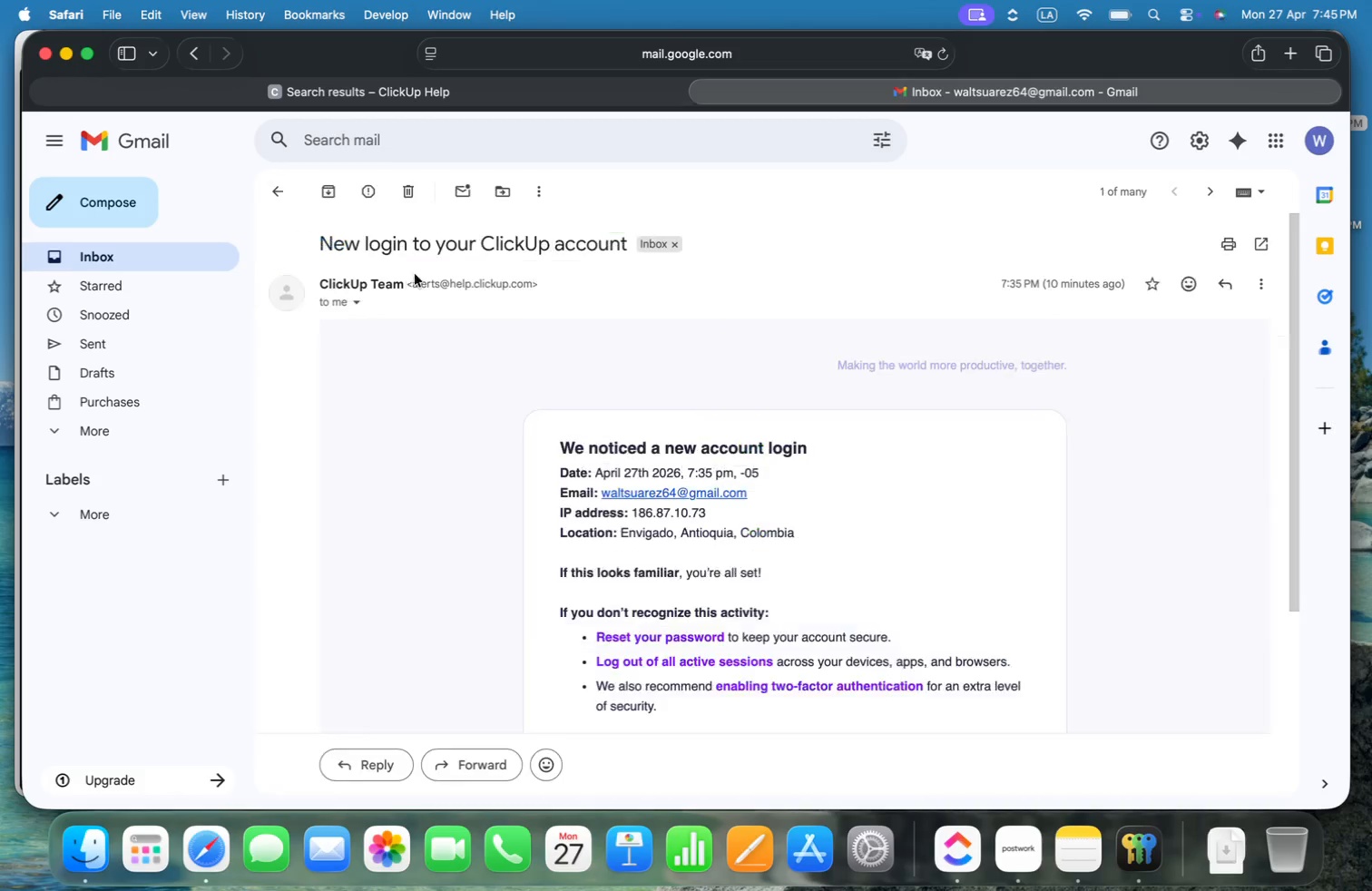 
scroll: coordinate [933, 454], scroll_direction: down, amount: 16.0
 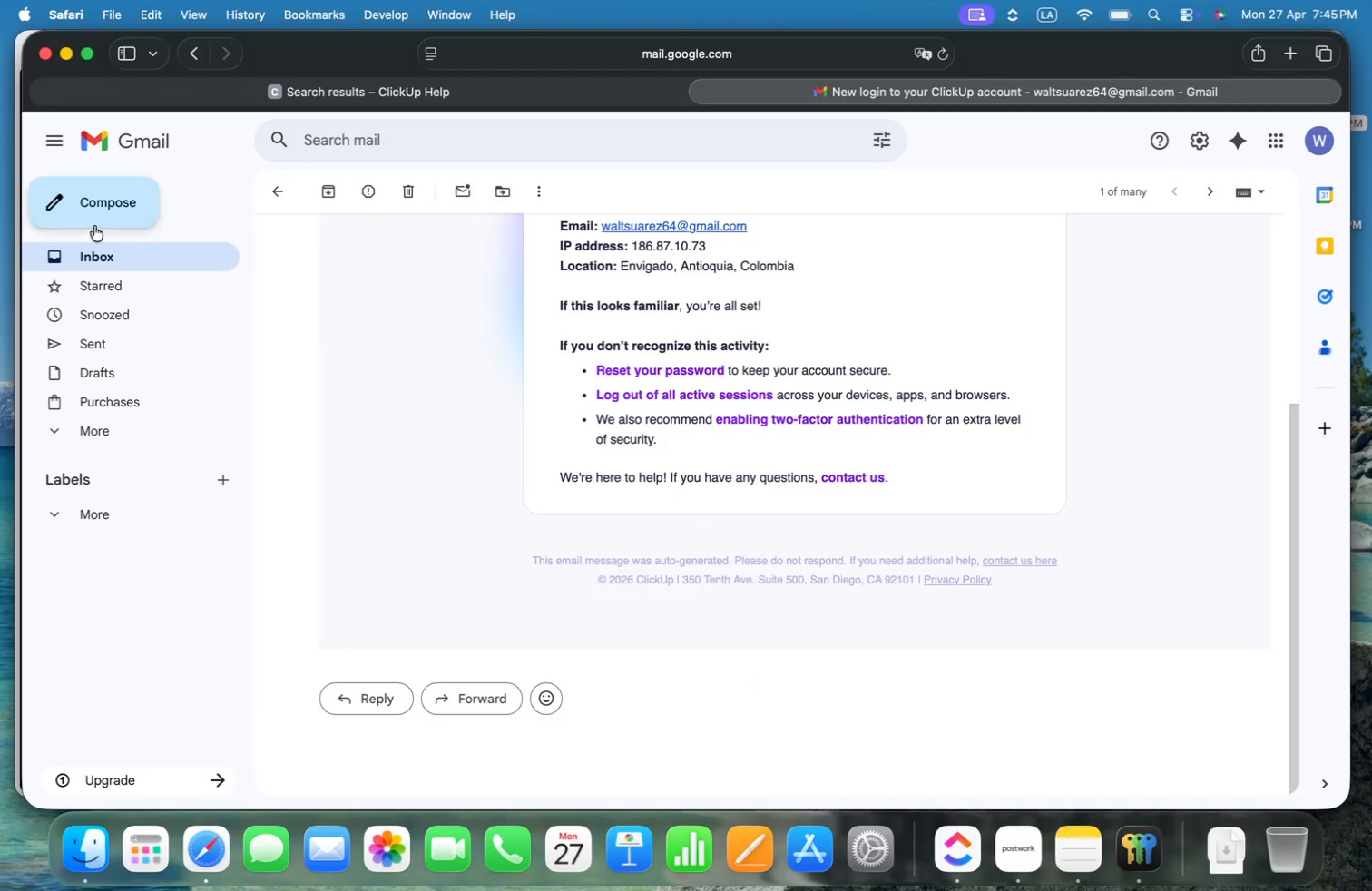 
left_click([113, 248])
 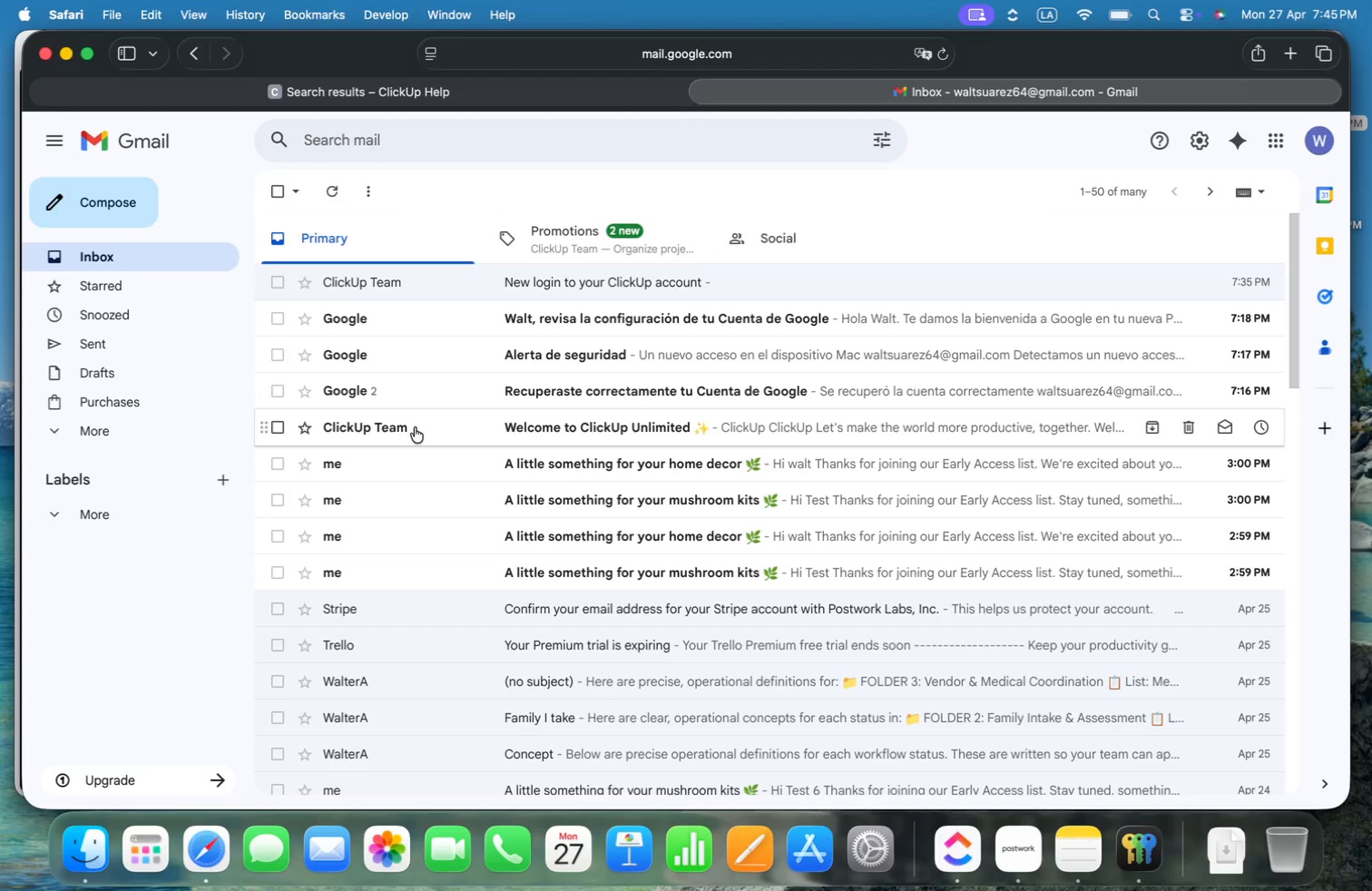 
wait(5.61)
 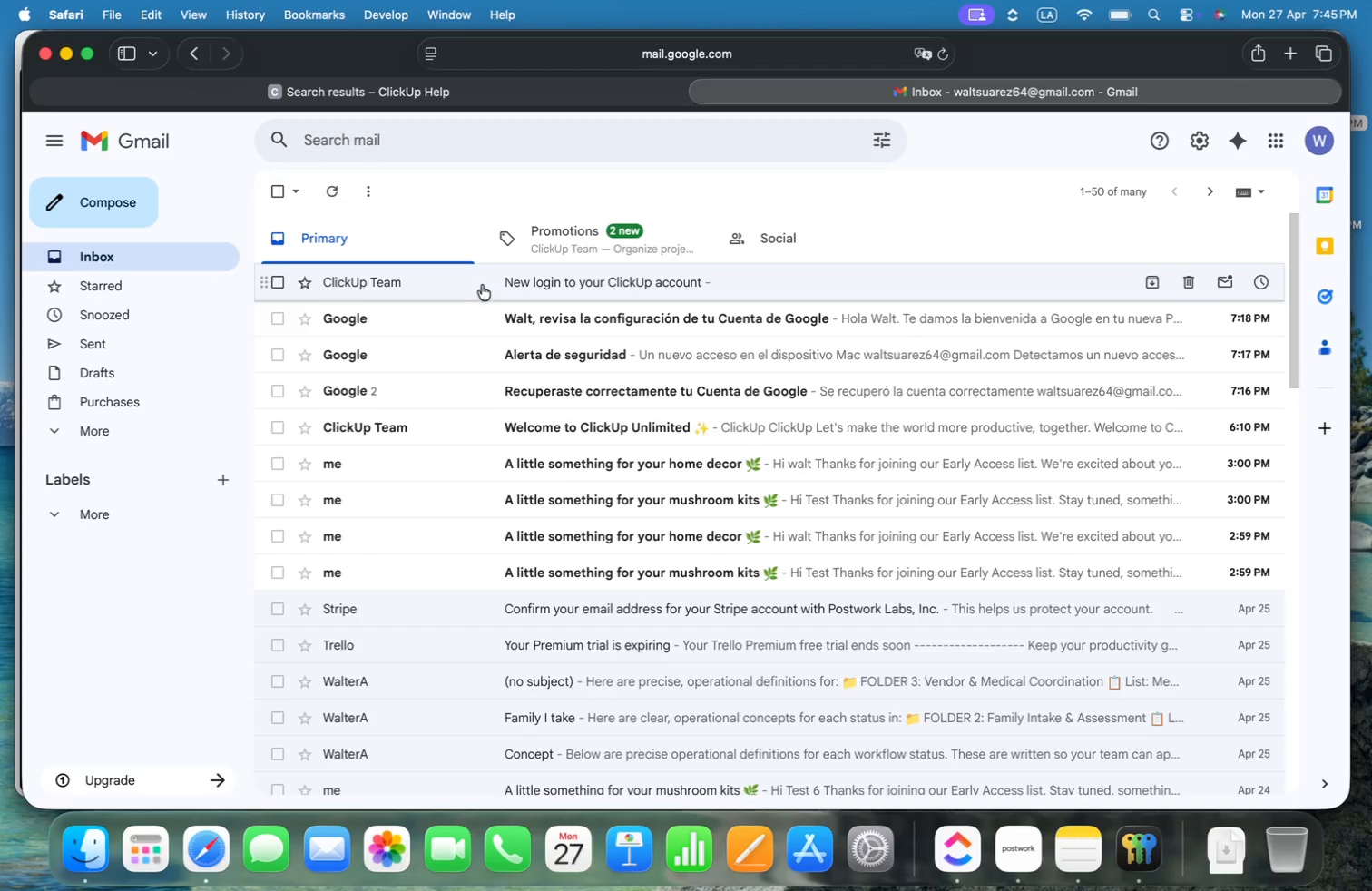 
scroll: coordinate [973, 403], scroll_direction: up, amount: 13.0
 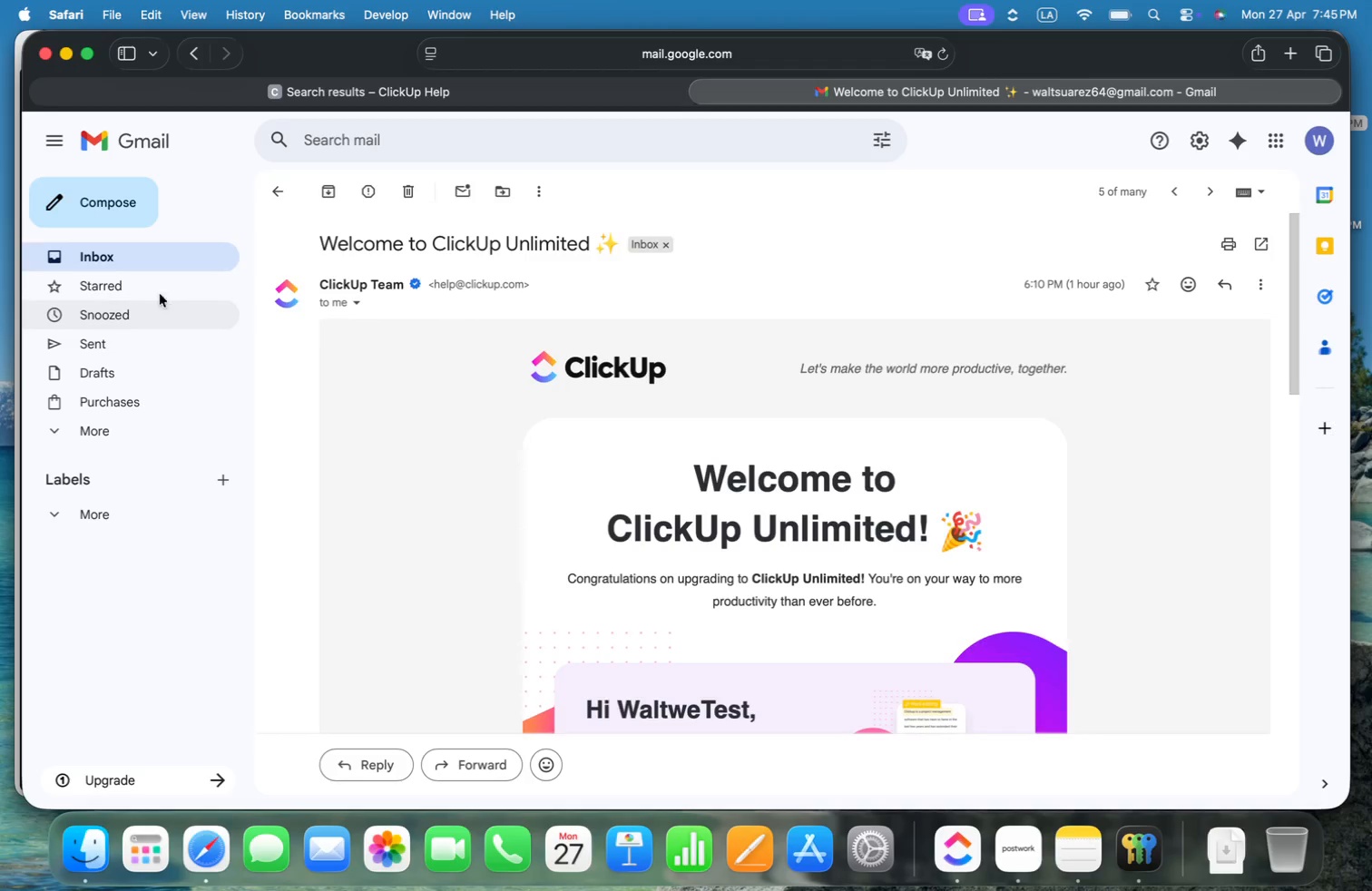 
left_click([153, 259])
 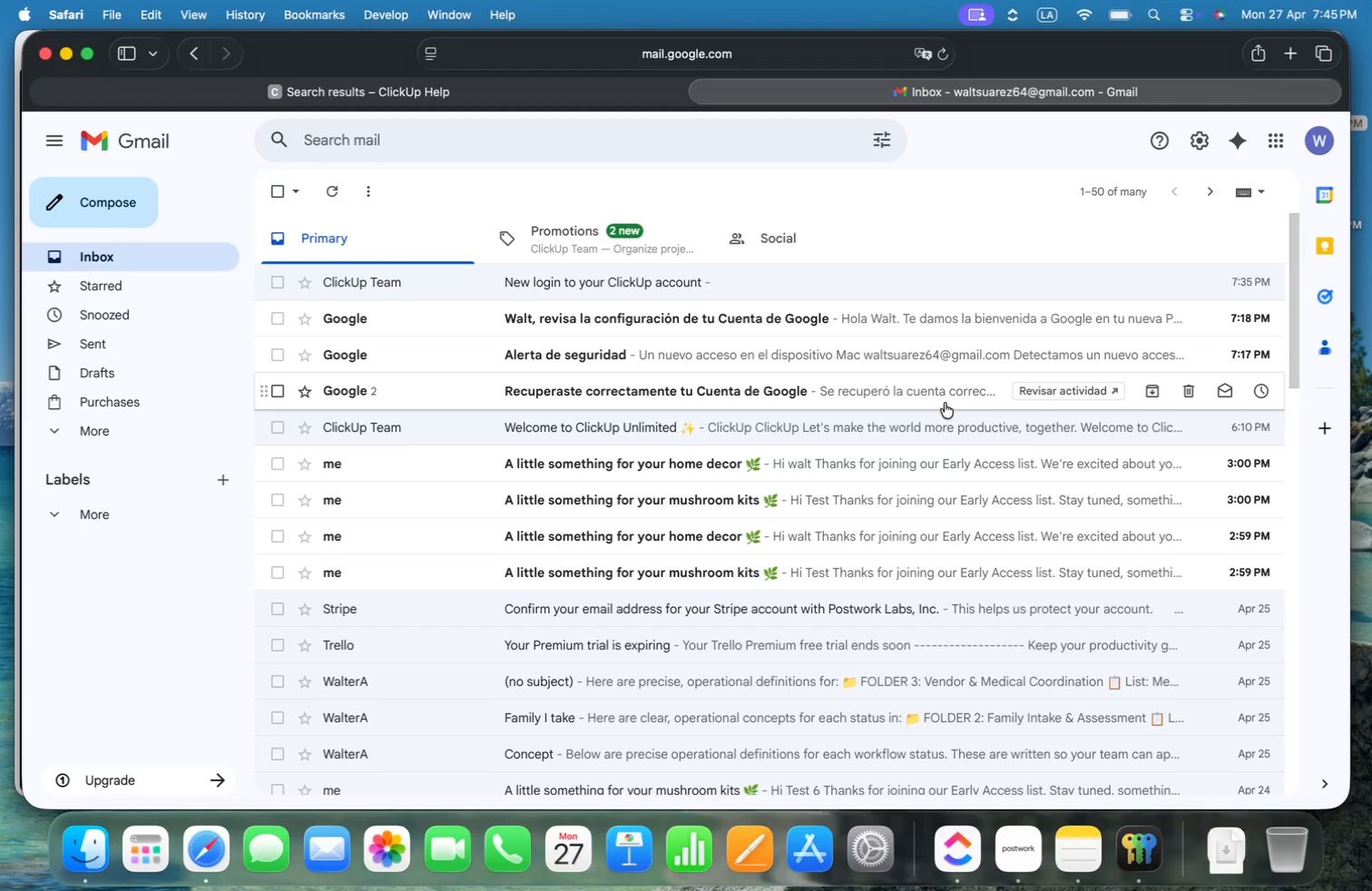 
scroll: coordinate [945, 403], scroll_direction: down, amount: 2.0
 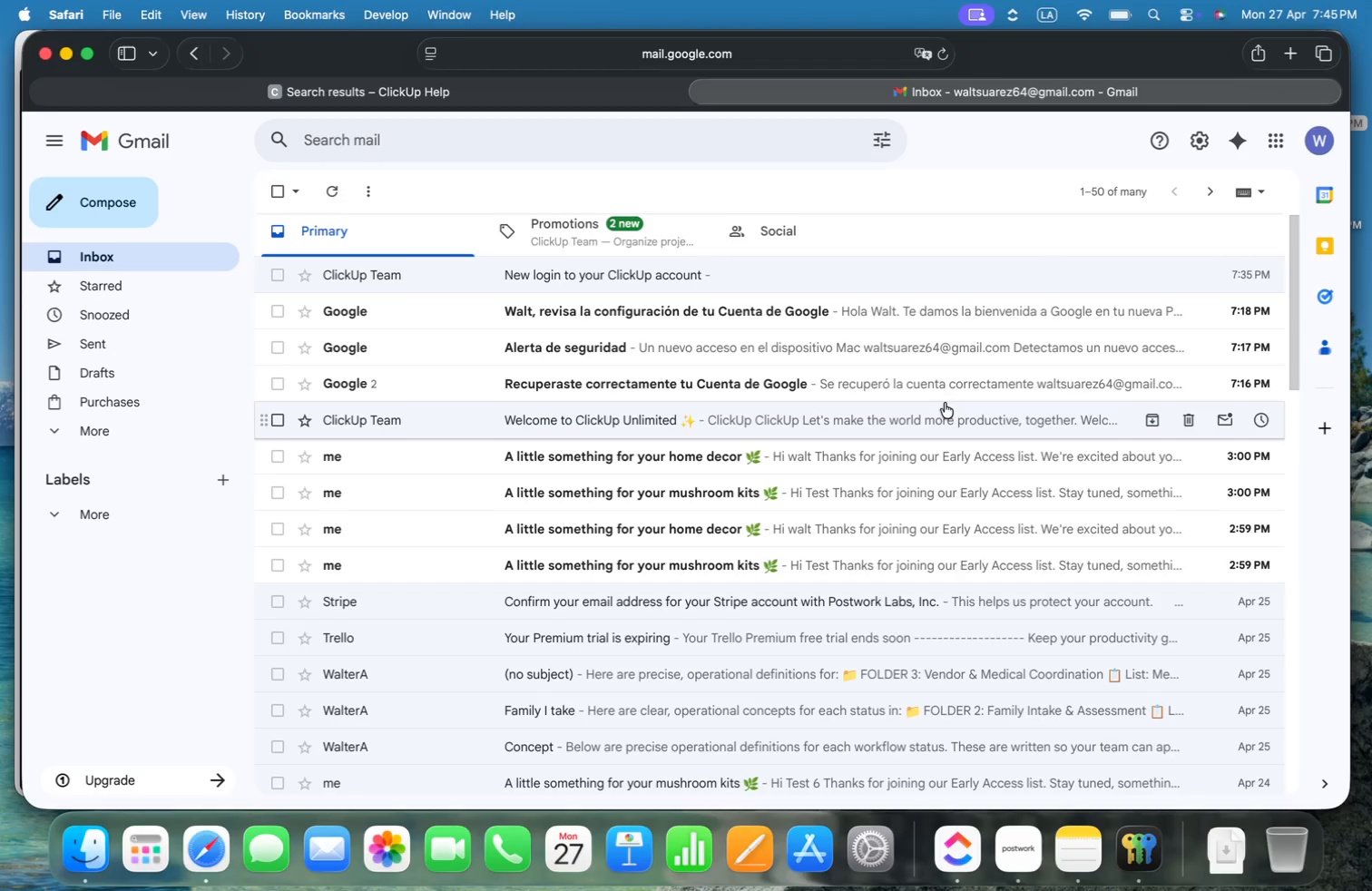 
scroll: coordinate [945, 403], scroll_direction: up, amount: 4.0
 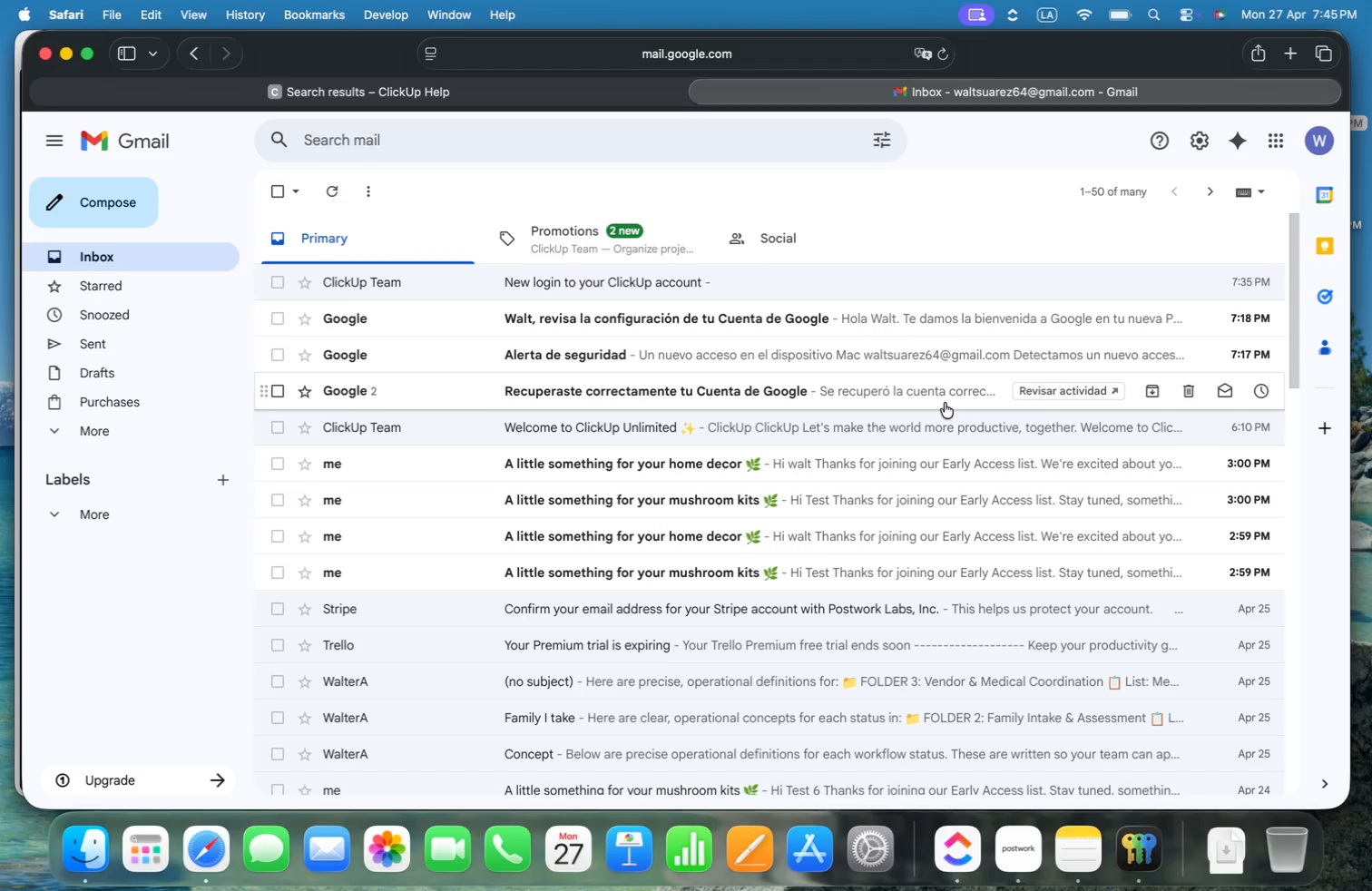 
hold_key(key=CommandLeft, duration=0.71)
 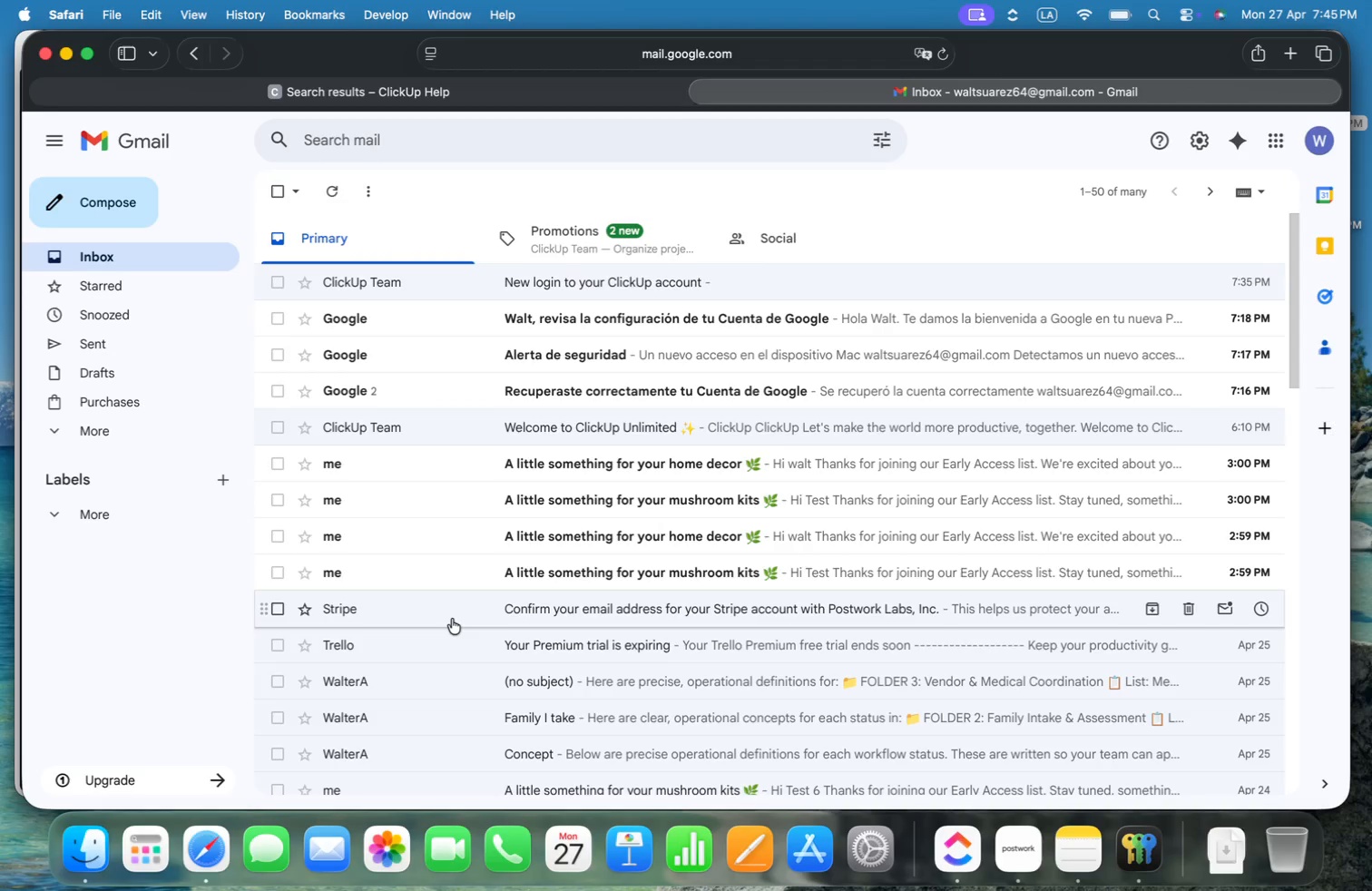 
left_click([452, 619])
 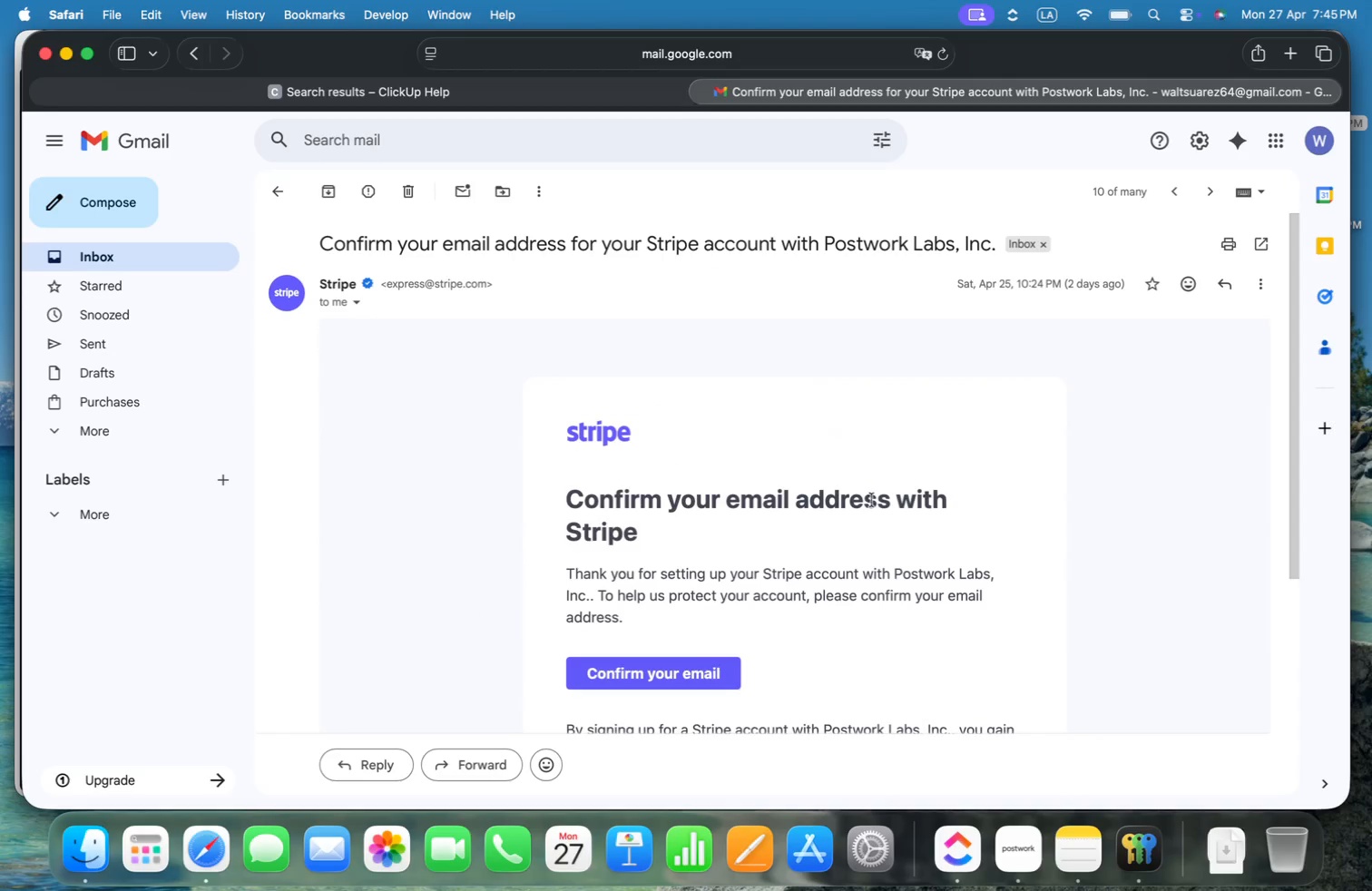 
scroll: coordinate [1004, 469], scroll_direction: down, amount: 4.0
 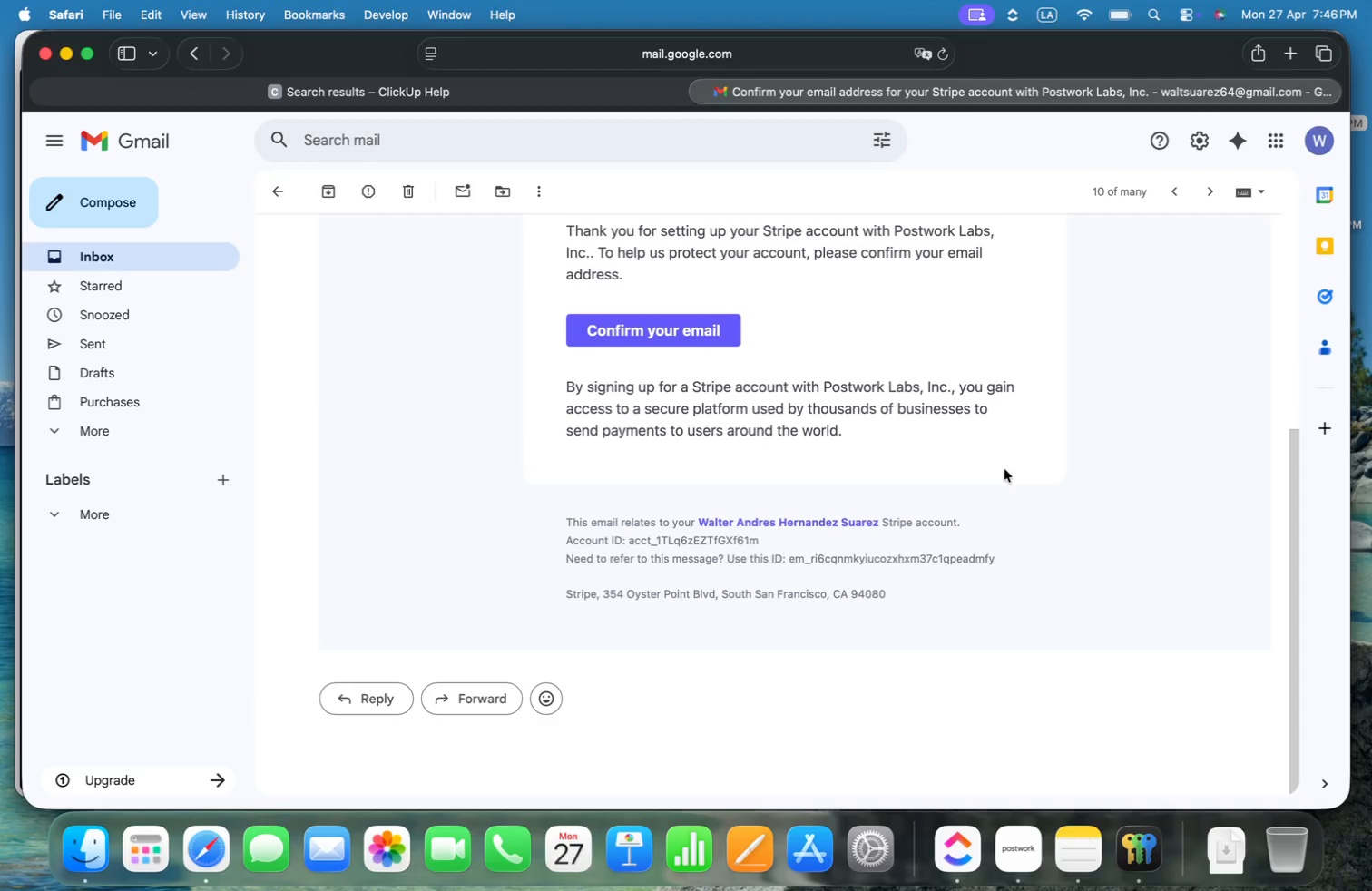 
scroll: coordinate [1004, 469], scroll_direction: up, amount: 29.0
 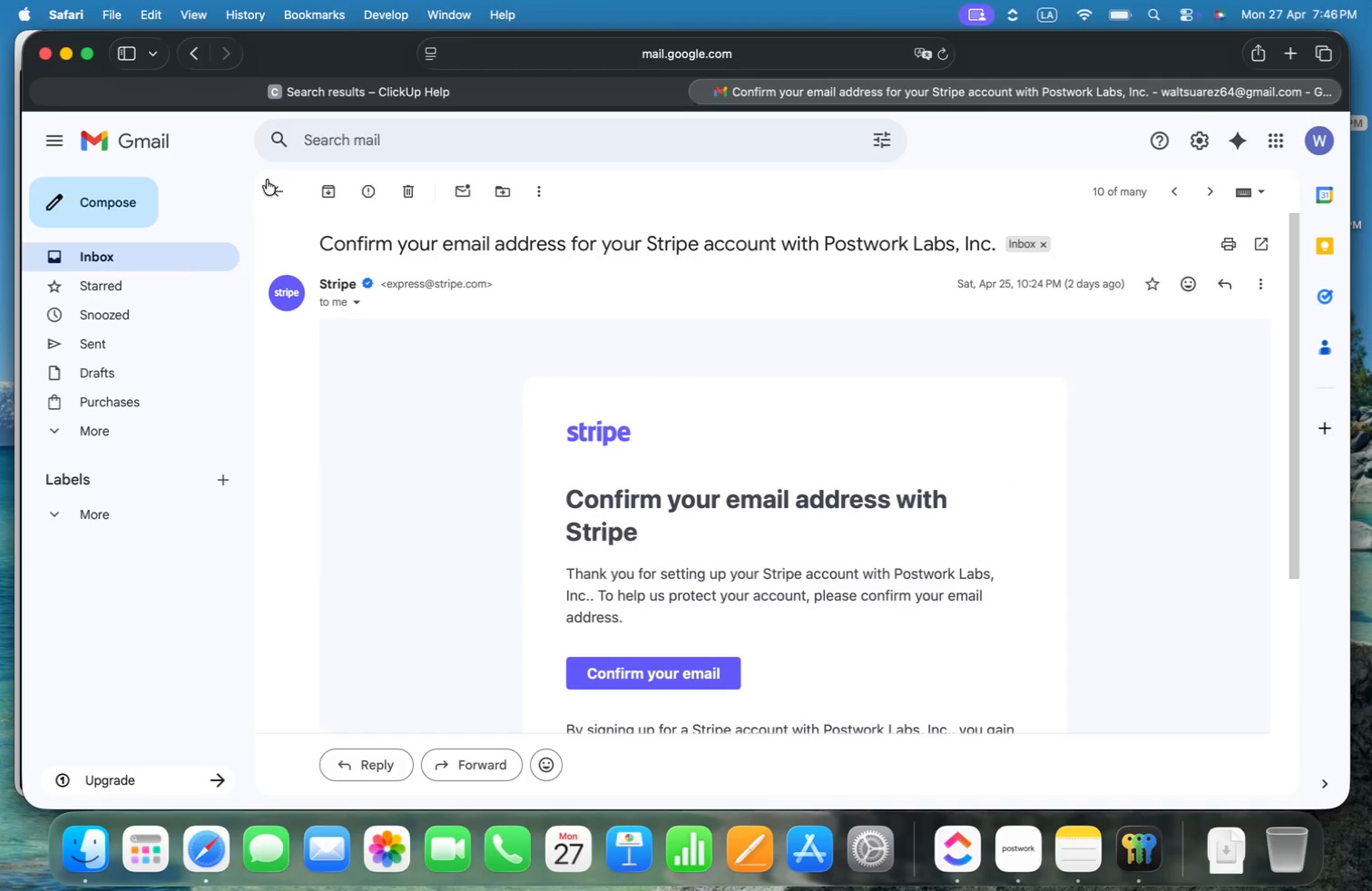 
left_click([276, 186])
 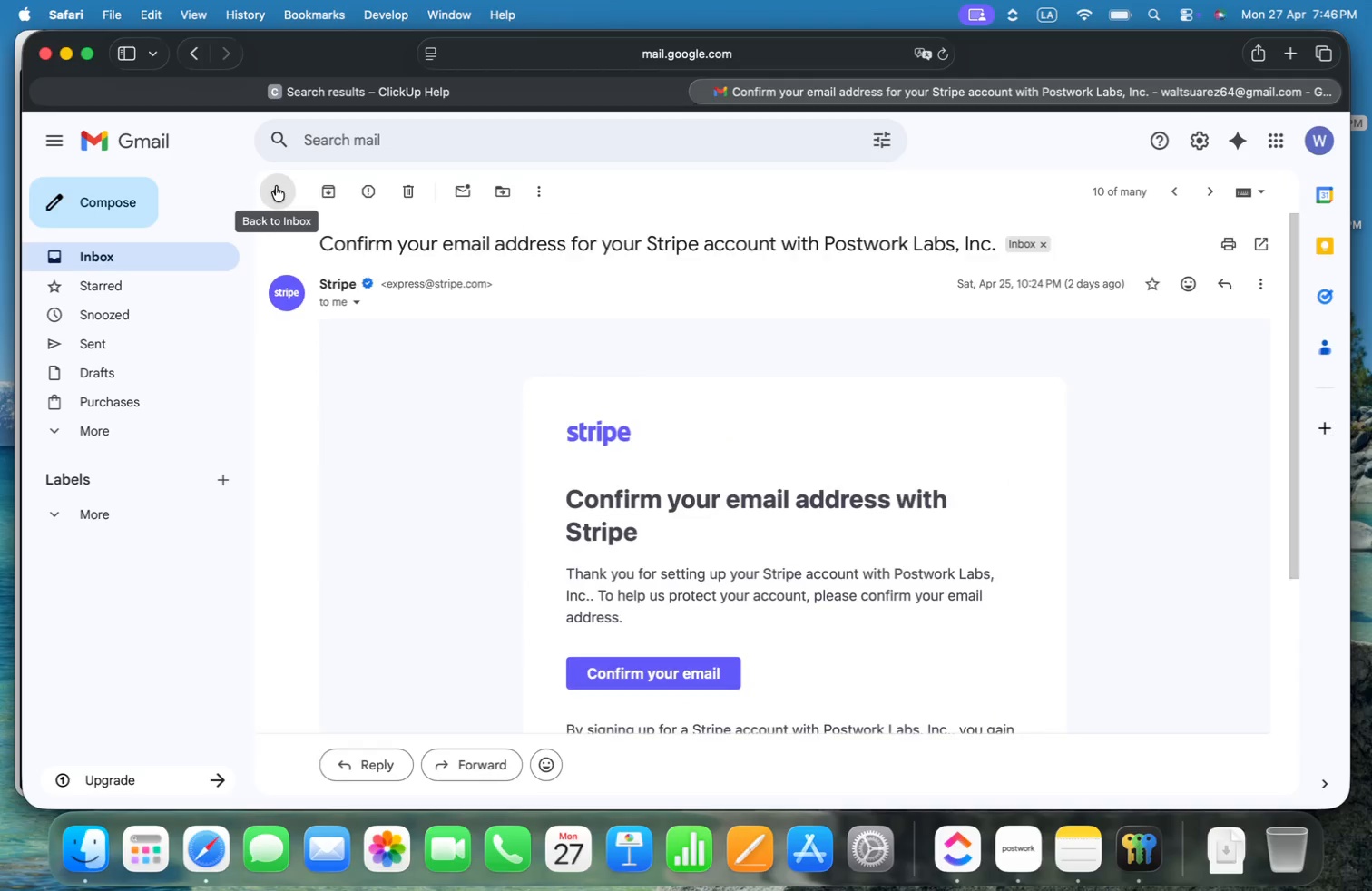 
key(Meta+CommandLeft)
 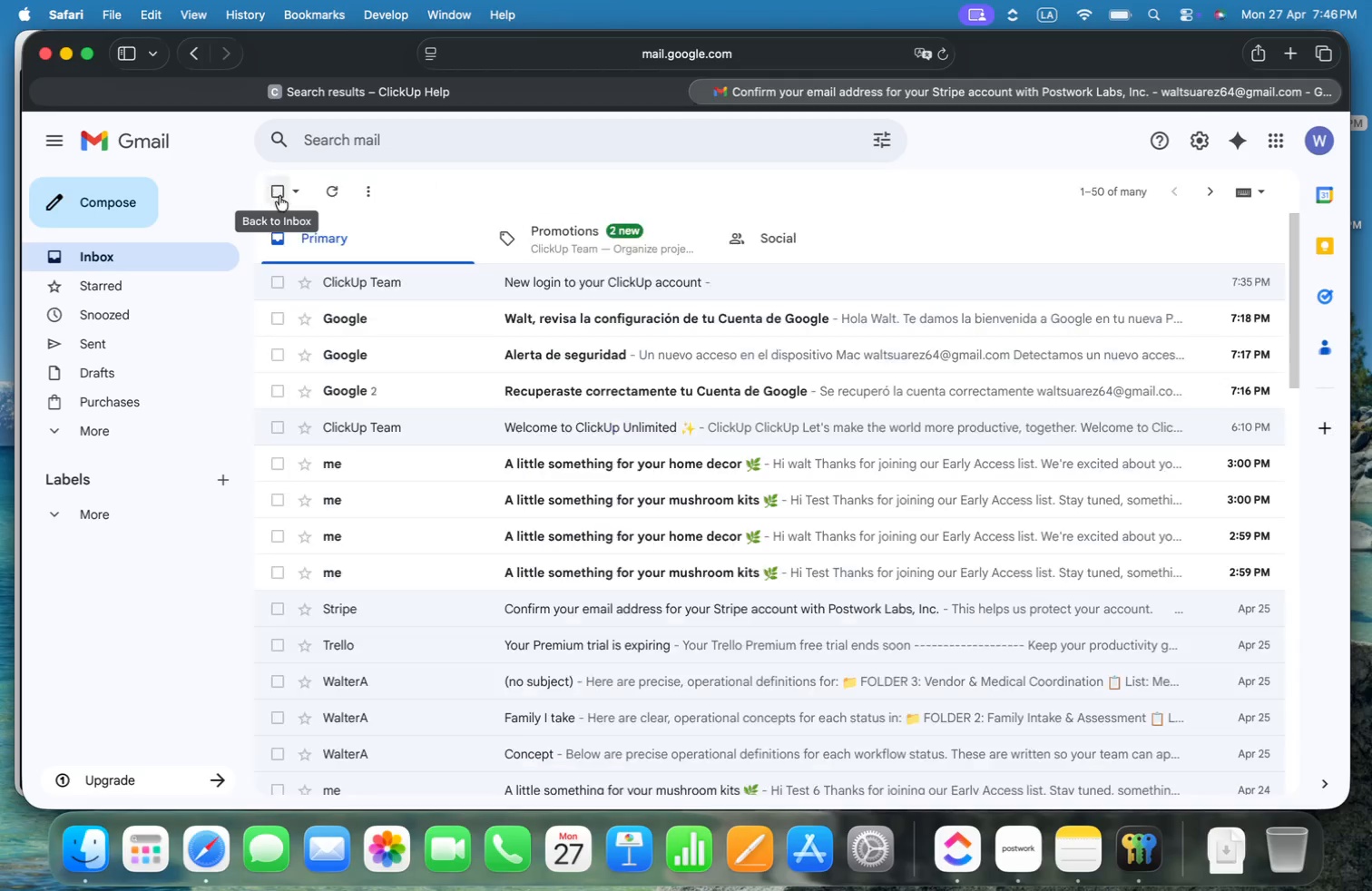 
key(Meta+Tab)
 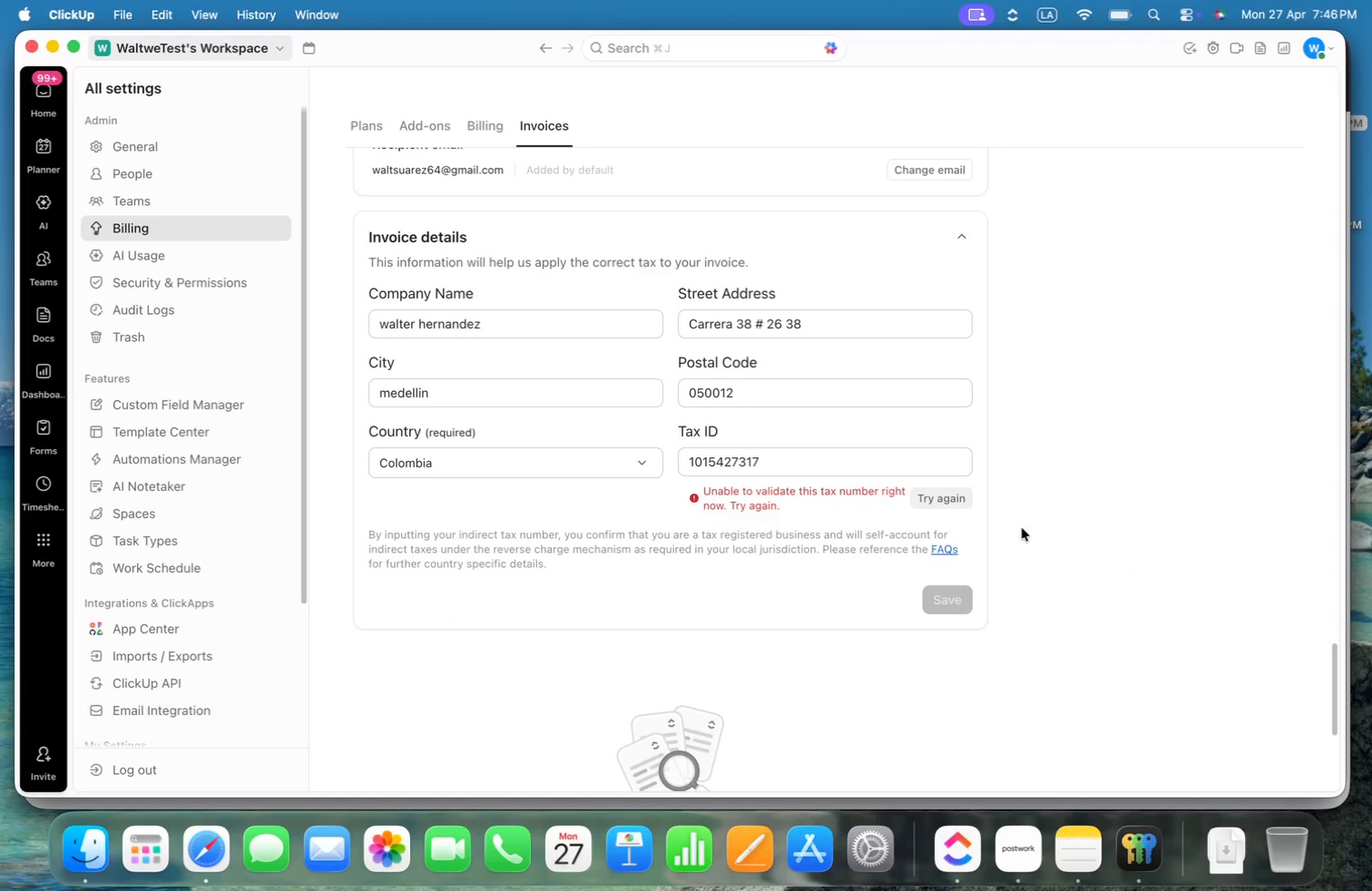 
scroll: coordinate [1061, 461], scroll_direction: up, amount: 17.0
 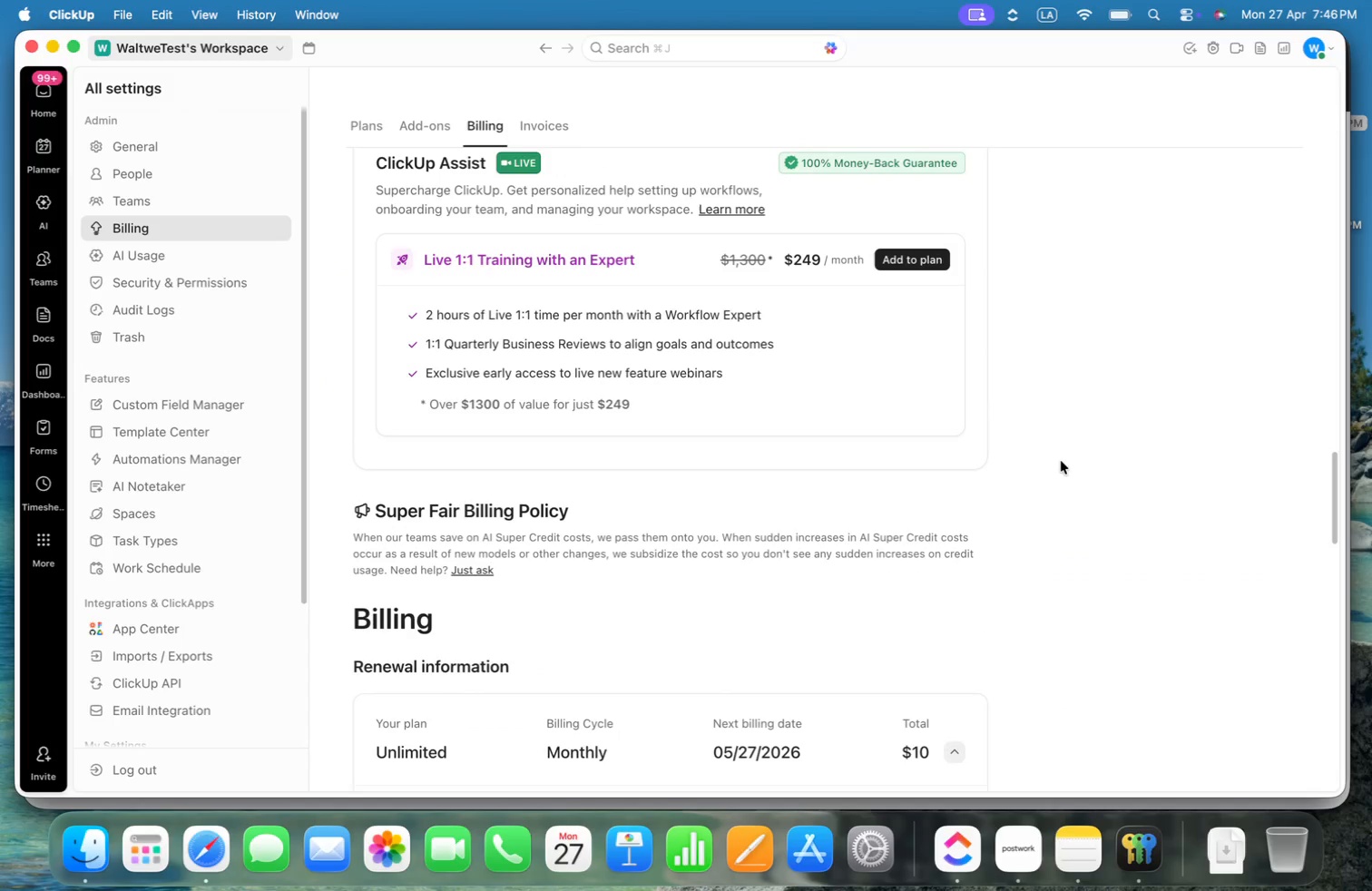 
scroll: coordinate [1061, 461], scroll_direction: down, amount: 9.0
 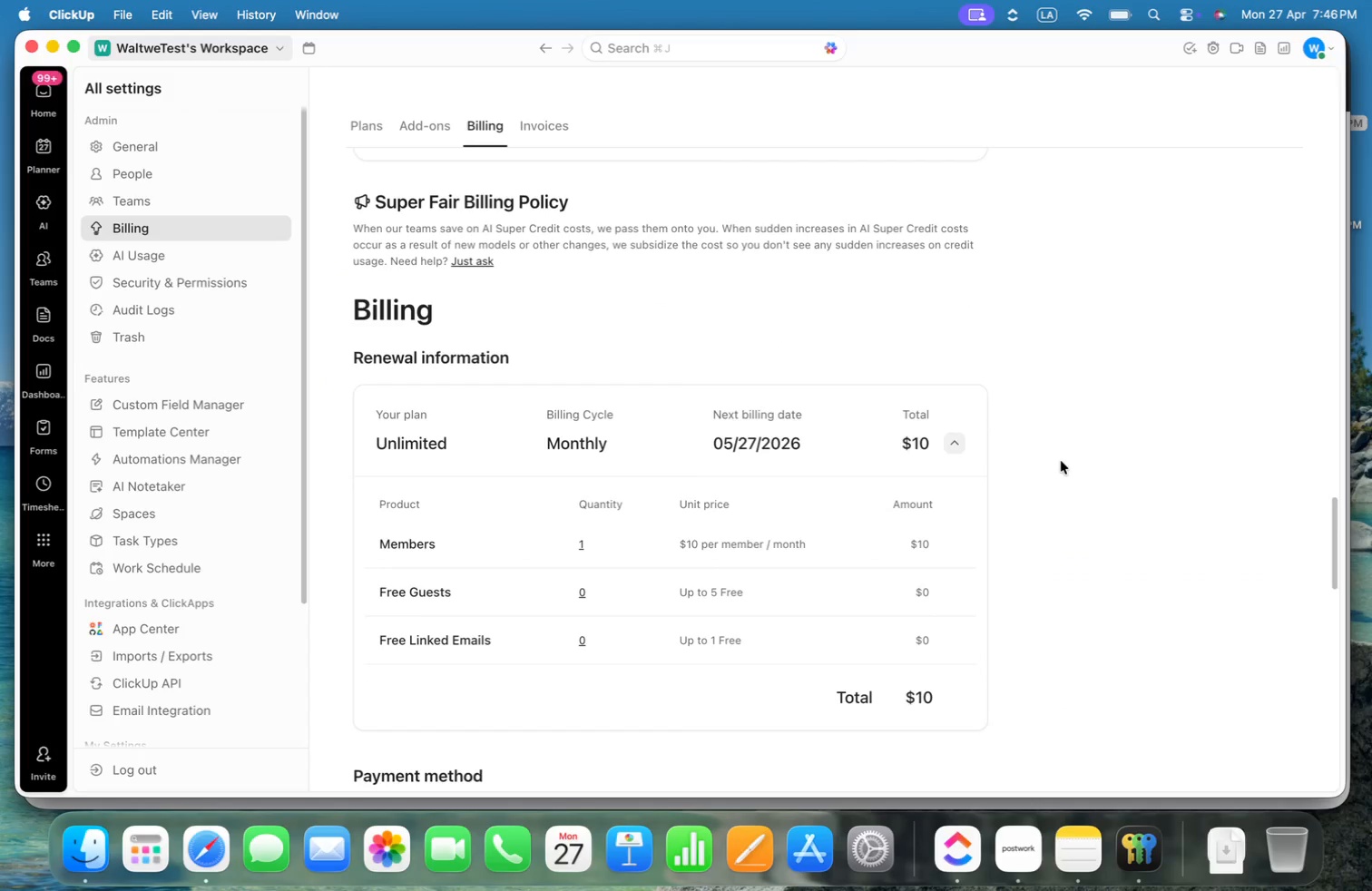 
scroll: coordinate [1061, 461], scroll_direction: up, amount: 1.0
 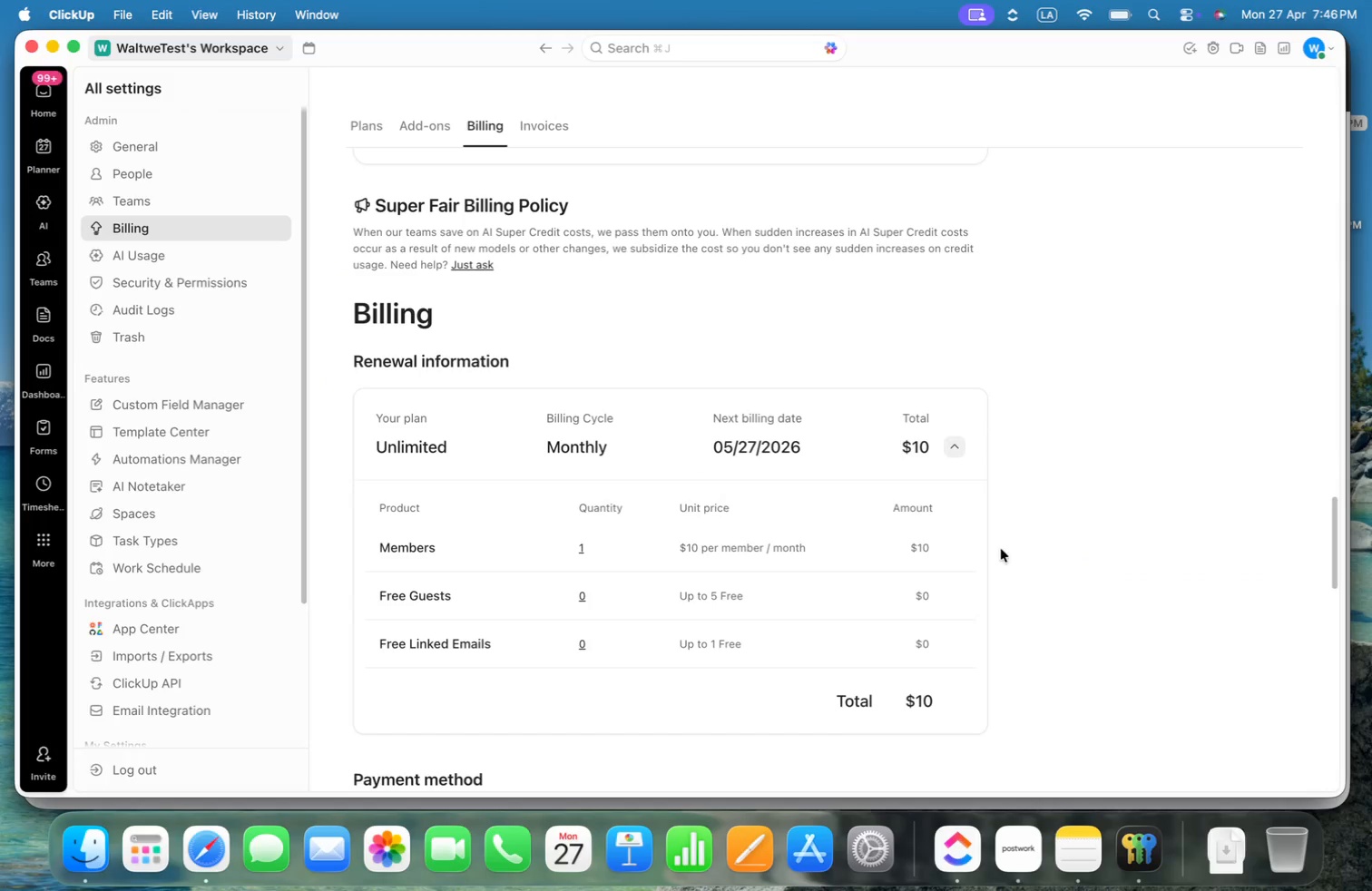 
mouse_move([946, 478])
 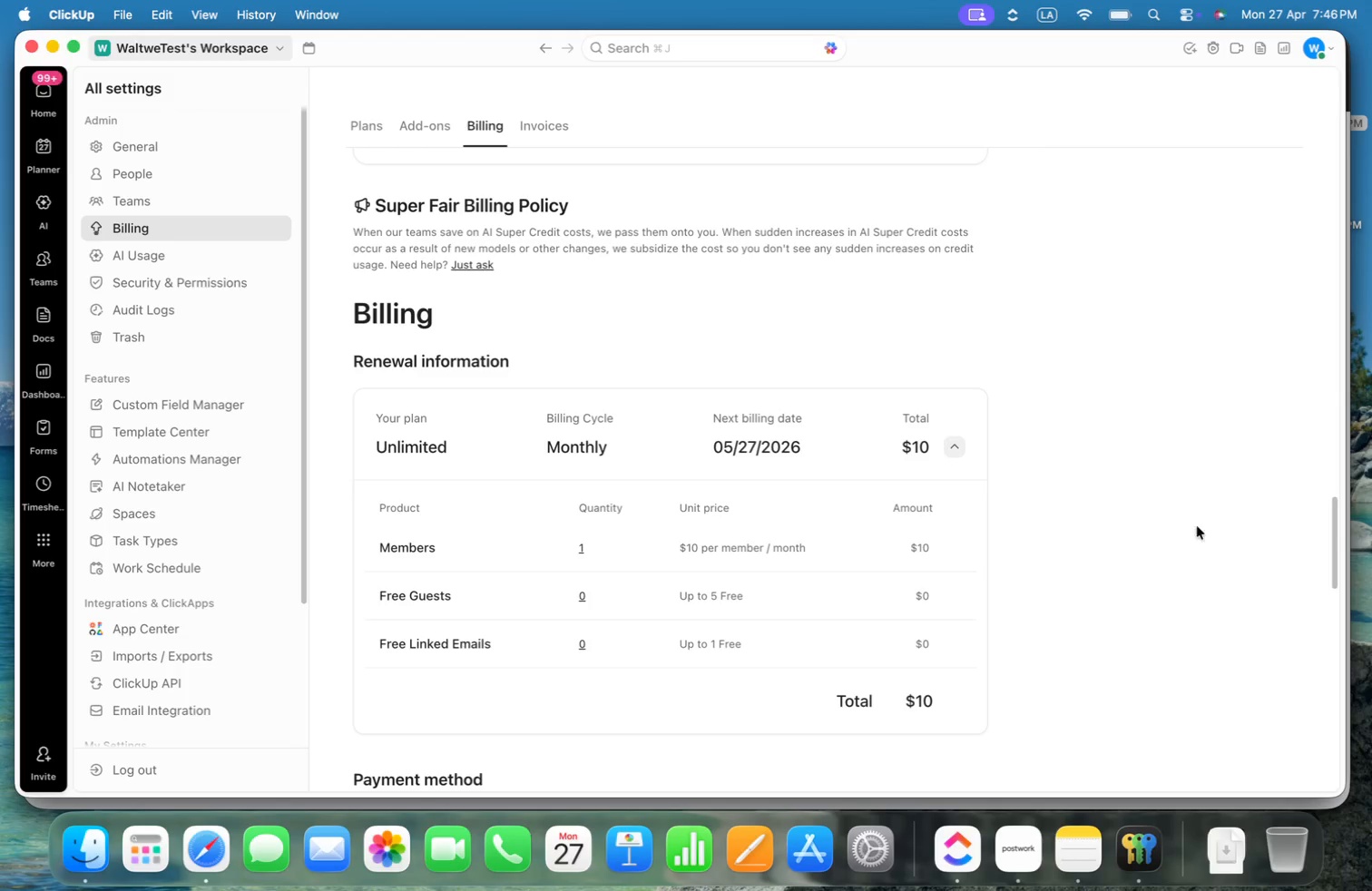 
key(Meta+Shift+4)
 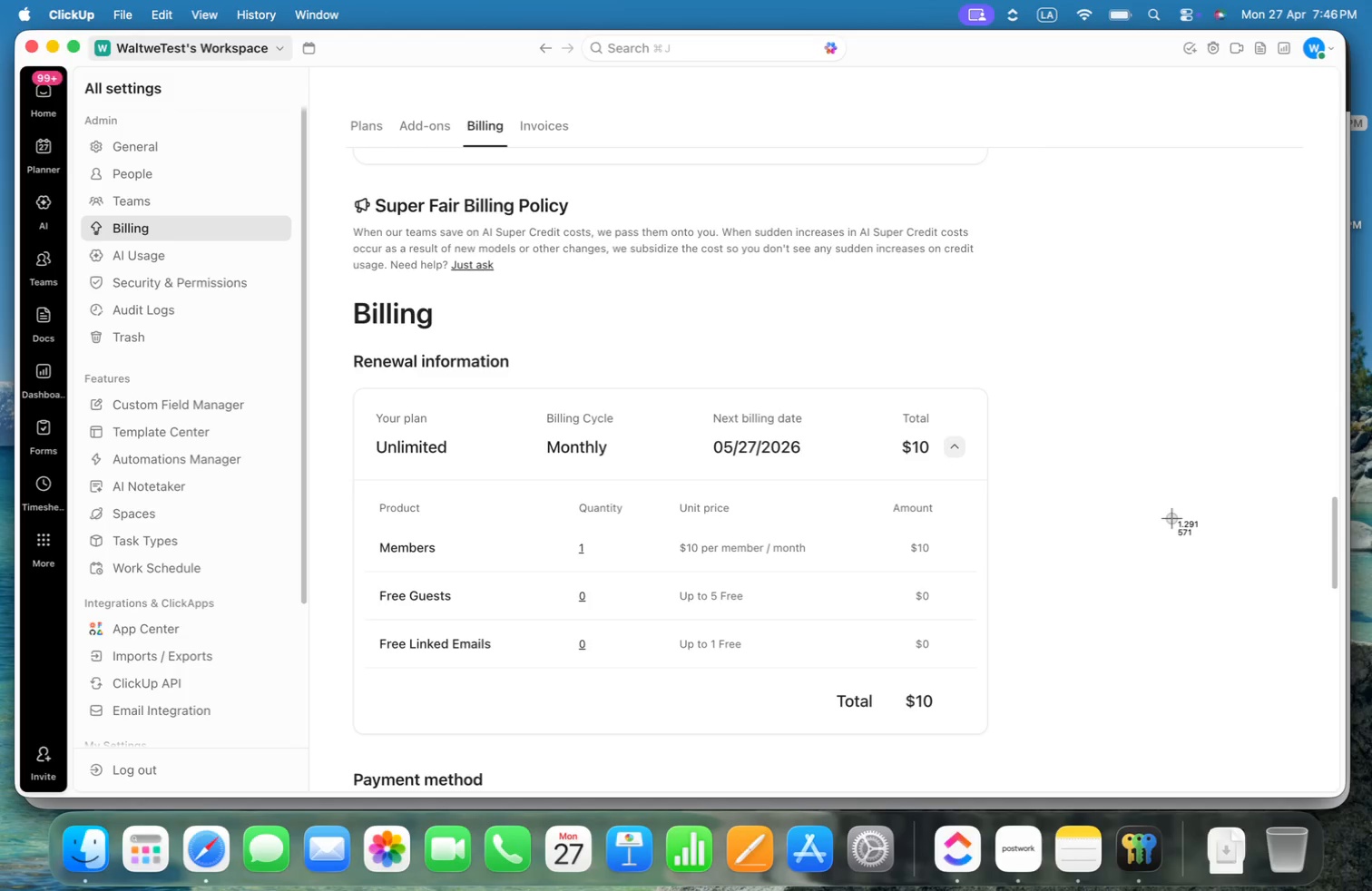 
key(Meta+Shift+5)
 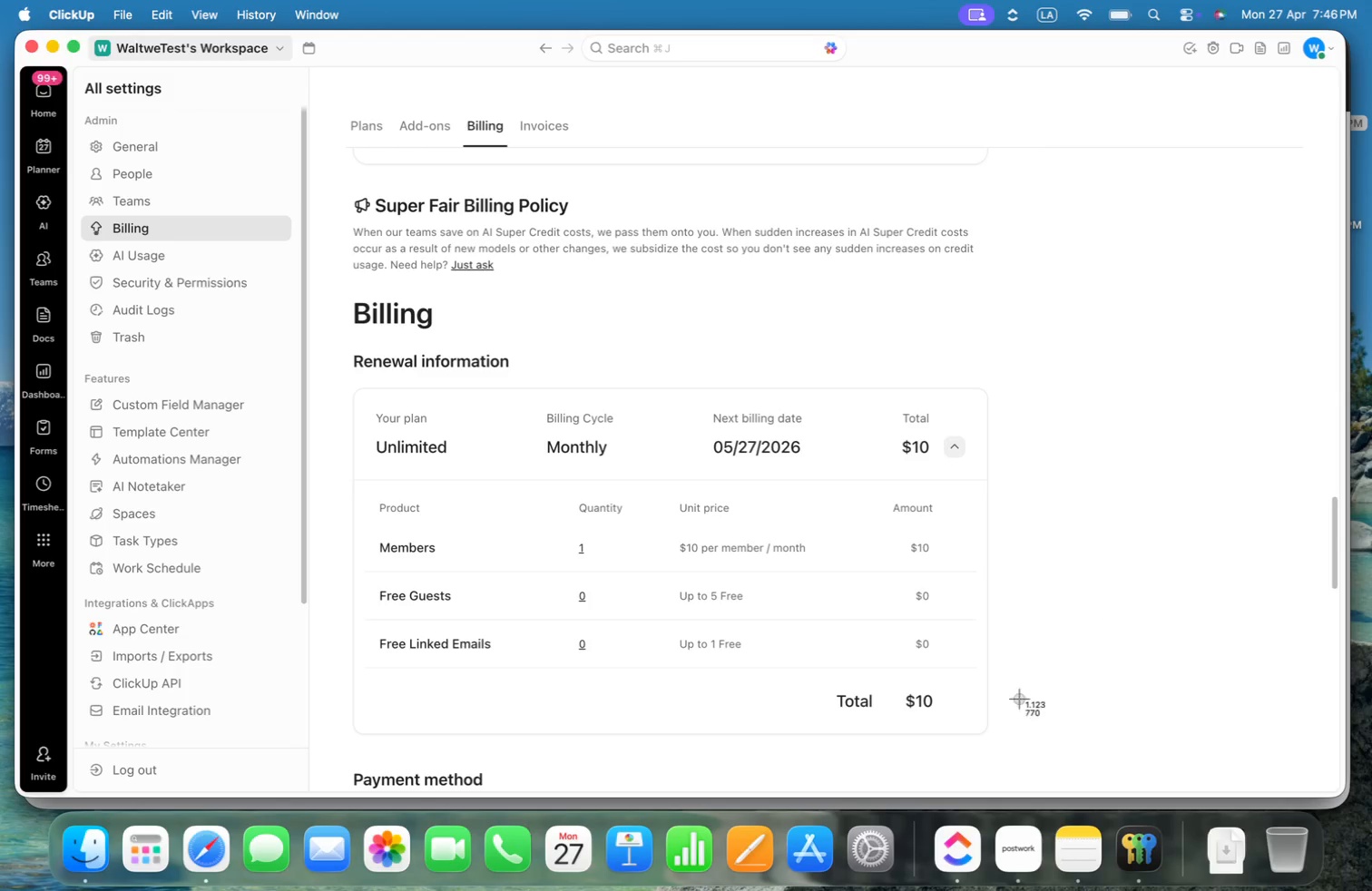 
left_click_drag(start_coordinate=[1020, 758], to_coordinate=[17, 32])
 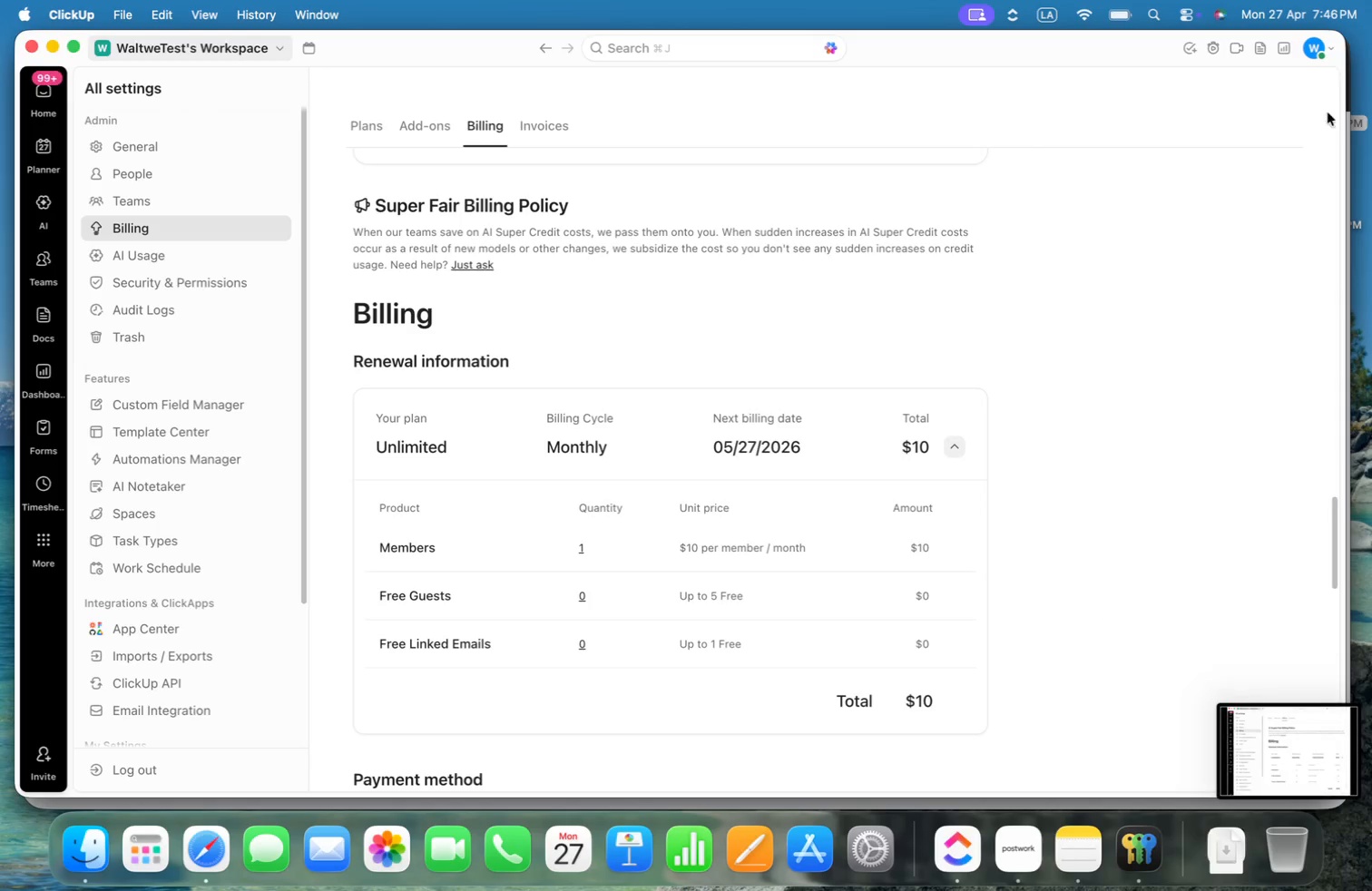 
scroll: coordinate [1207, 279], scroll_direction: up, amount: 79.0
 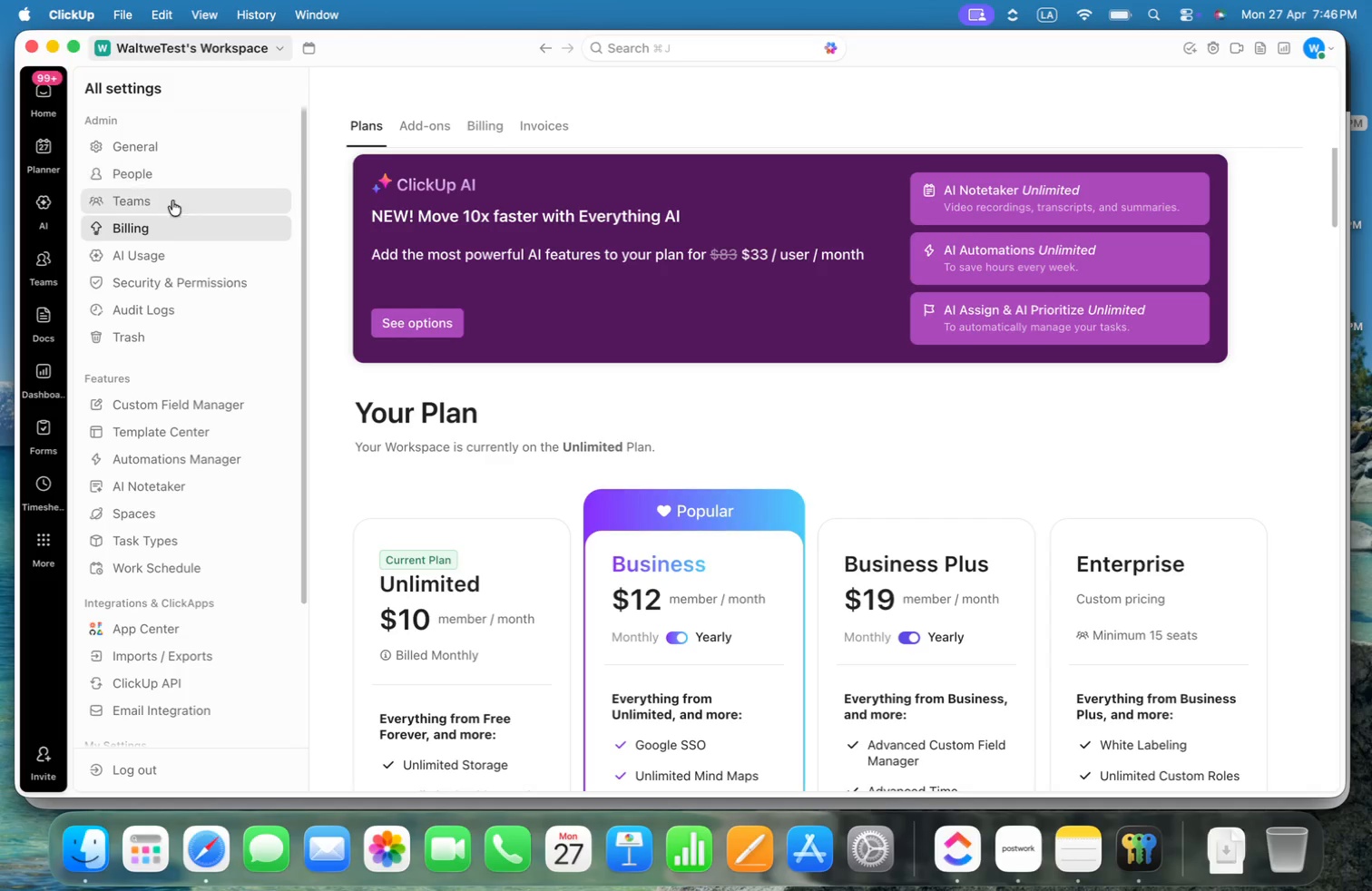 
left_click([162, 154])
 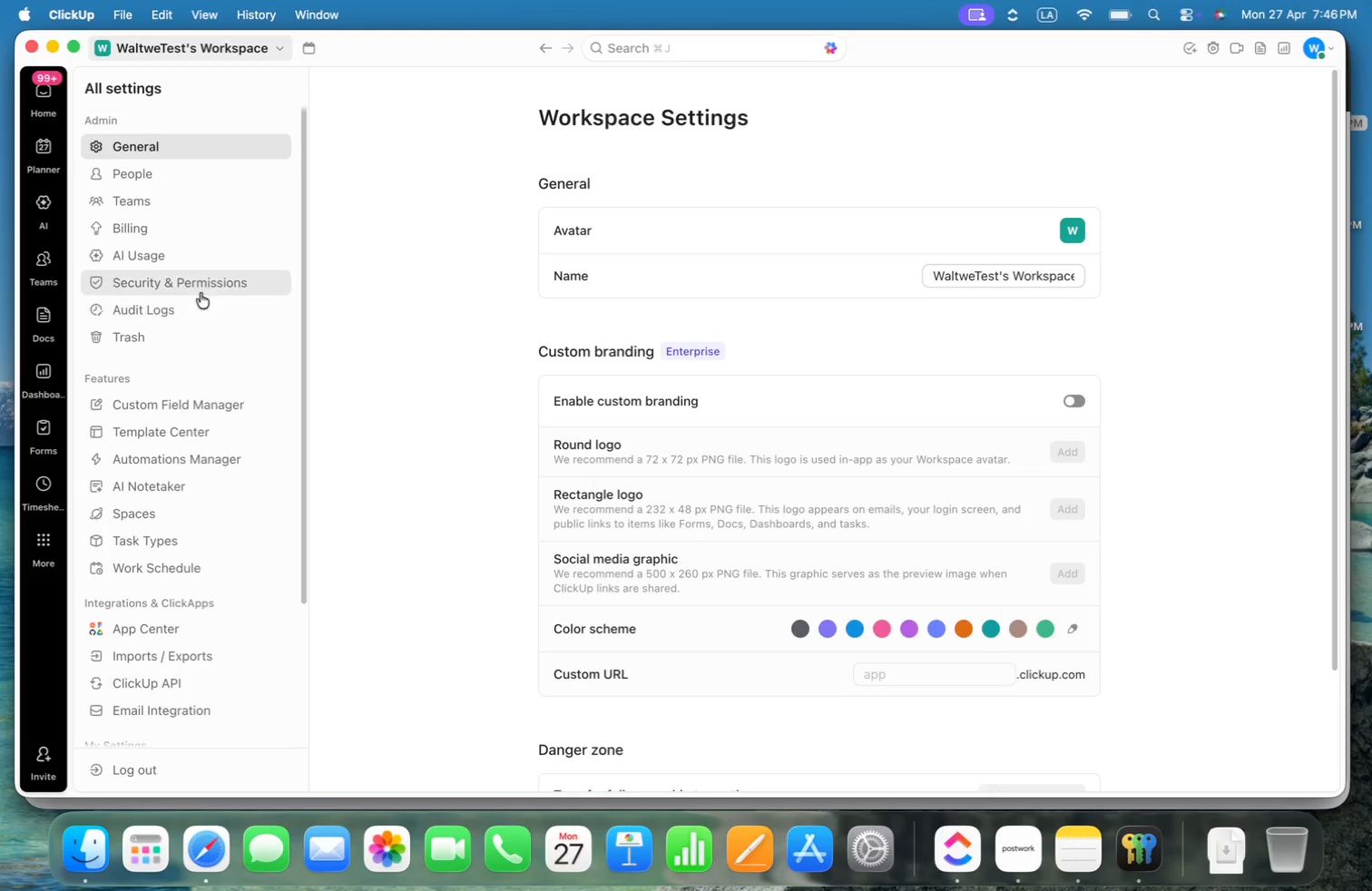 
scroll: coordinate [1211, 345], scroll_direction: down, amount: 22.0
 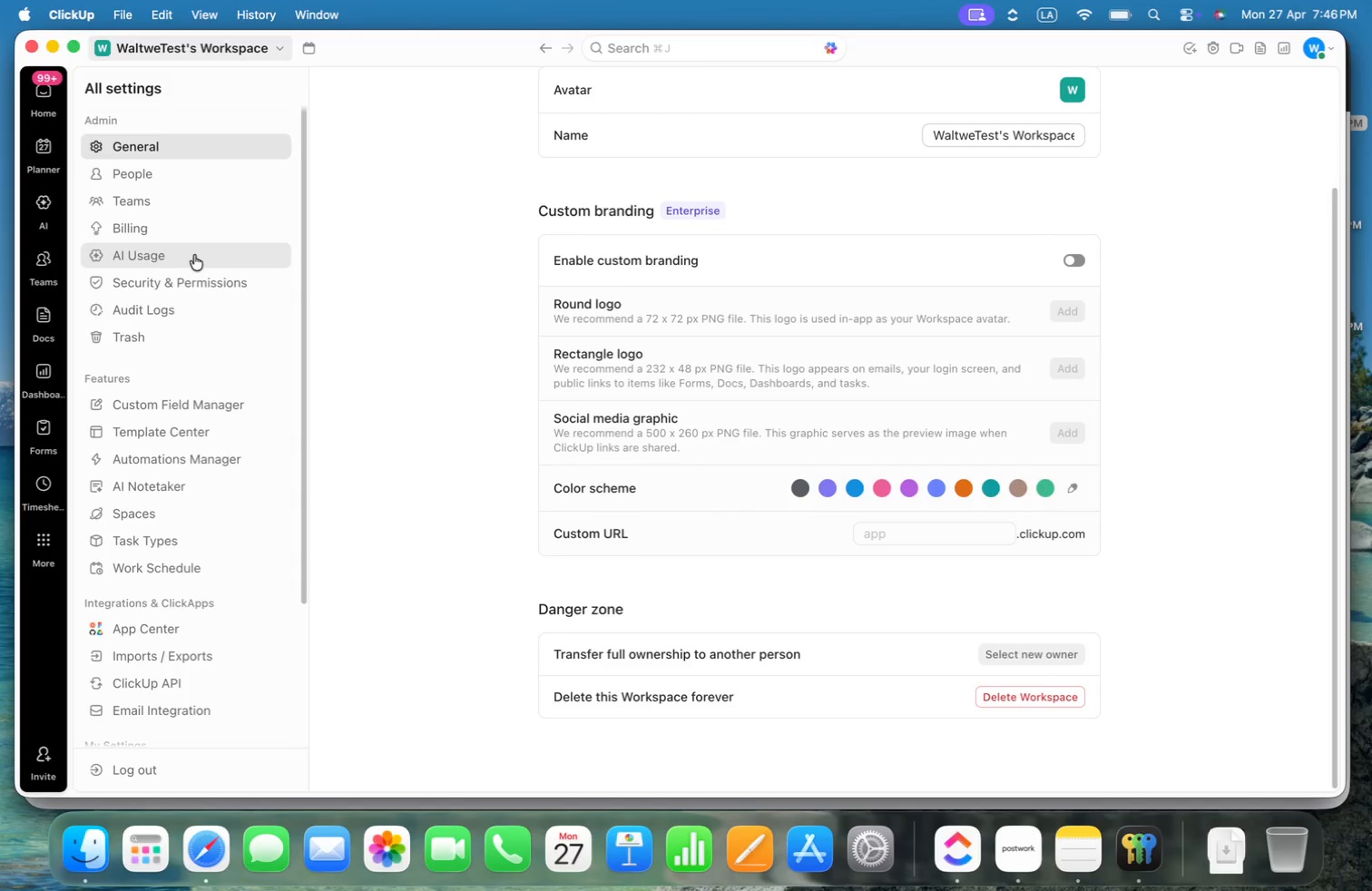 
left_click([181, 233])
 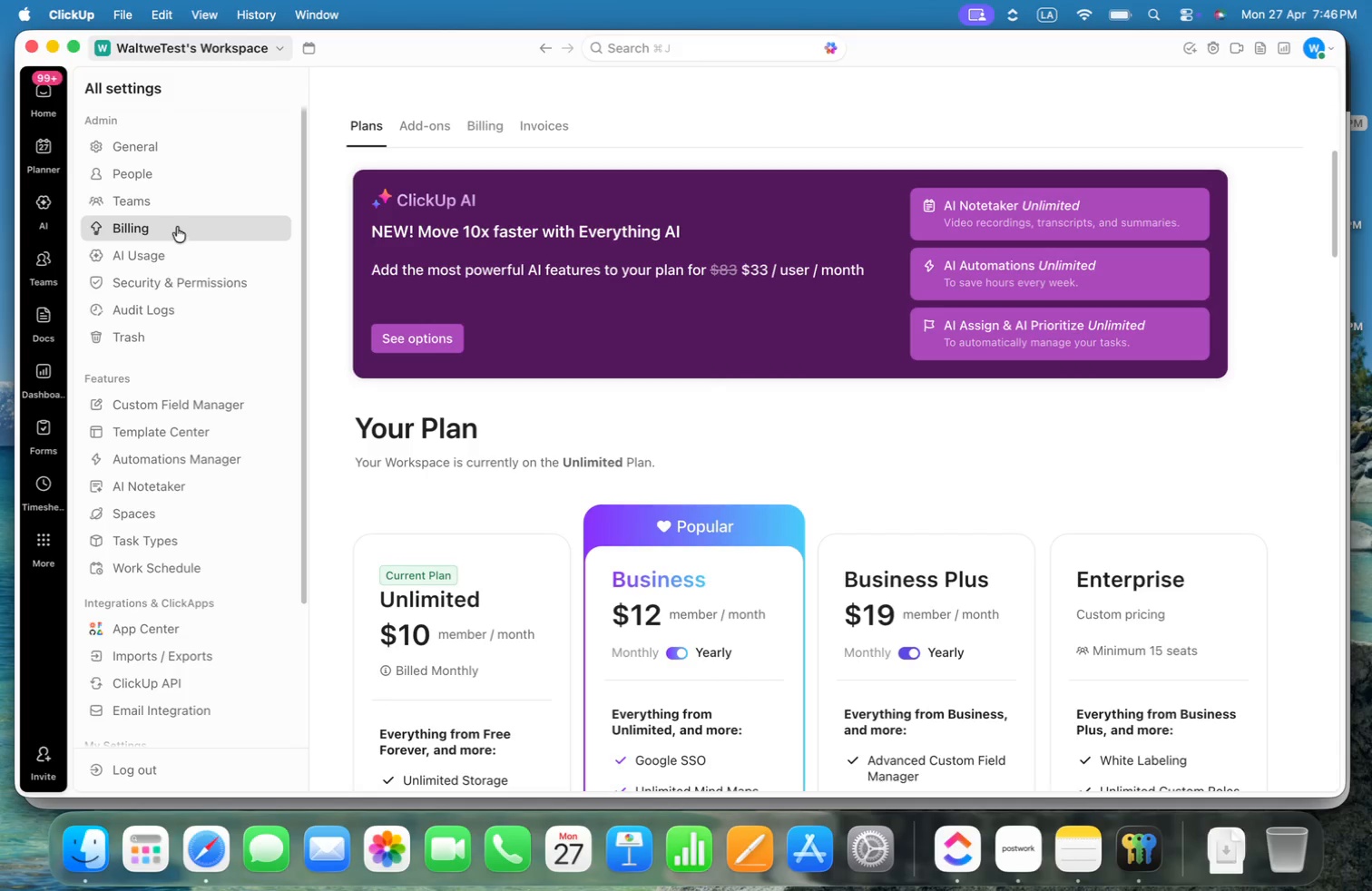 
left_click([156, 206])
 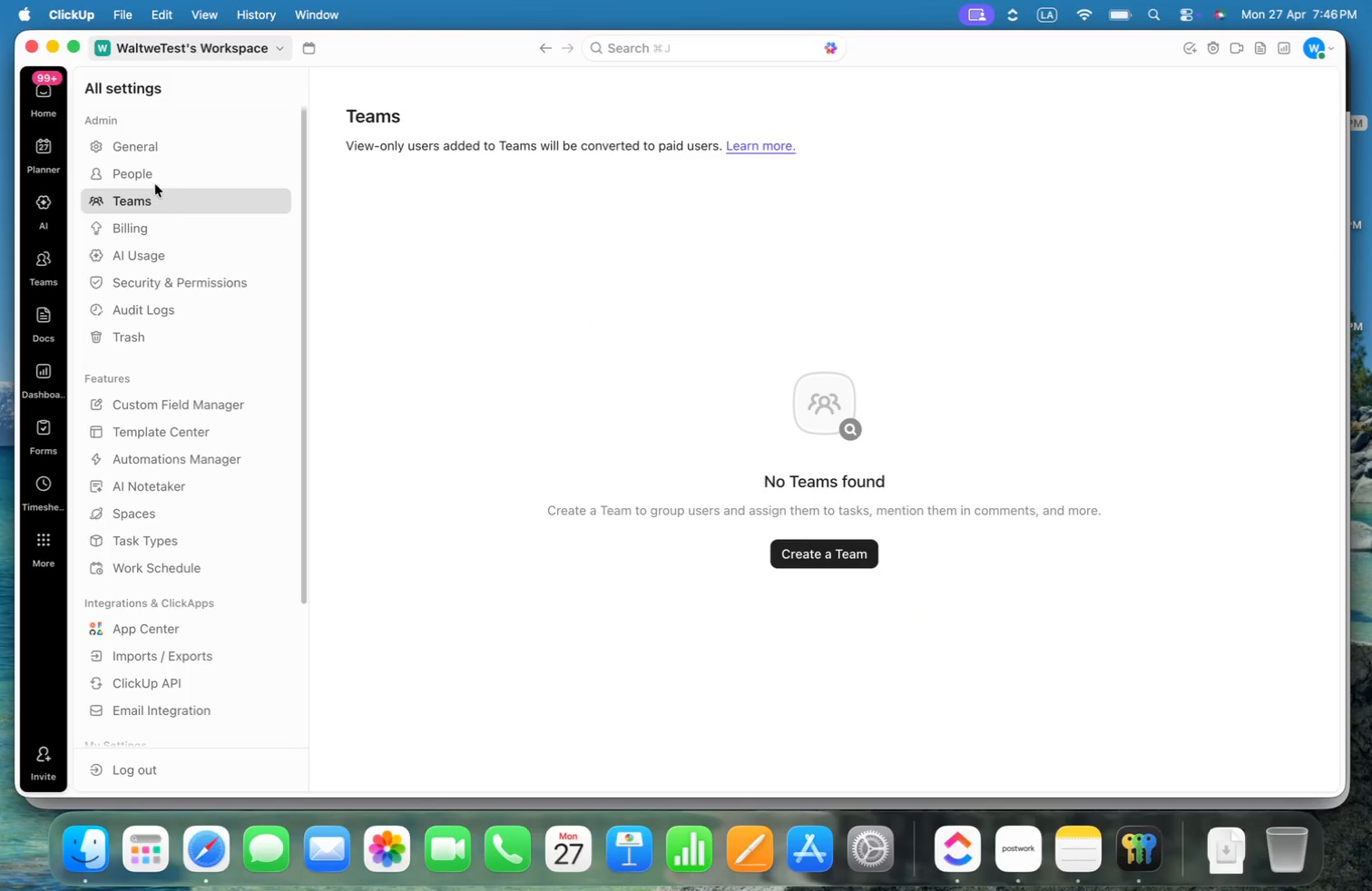 
left_click([155, 173])
 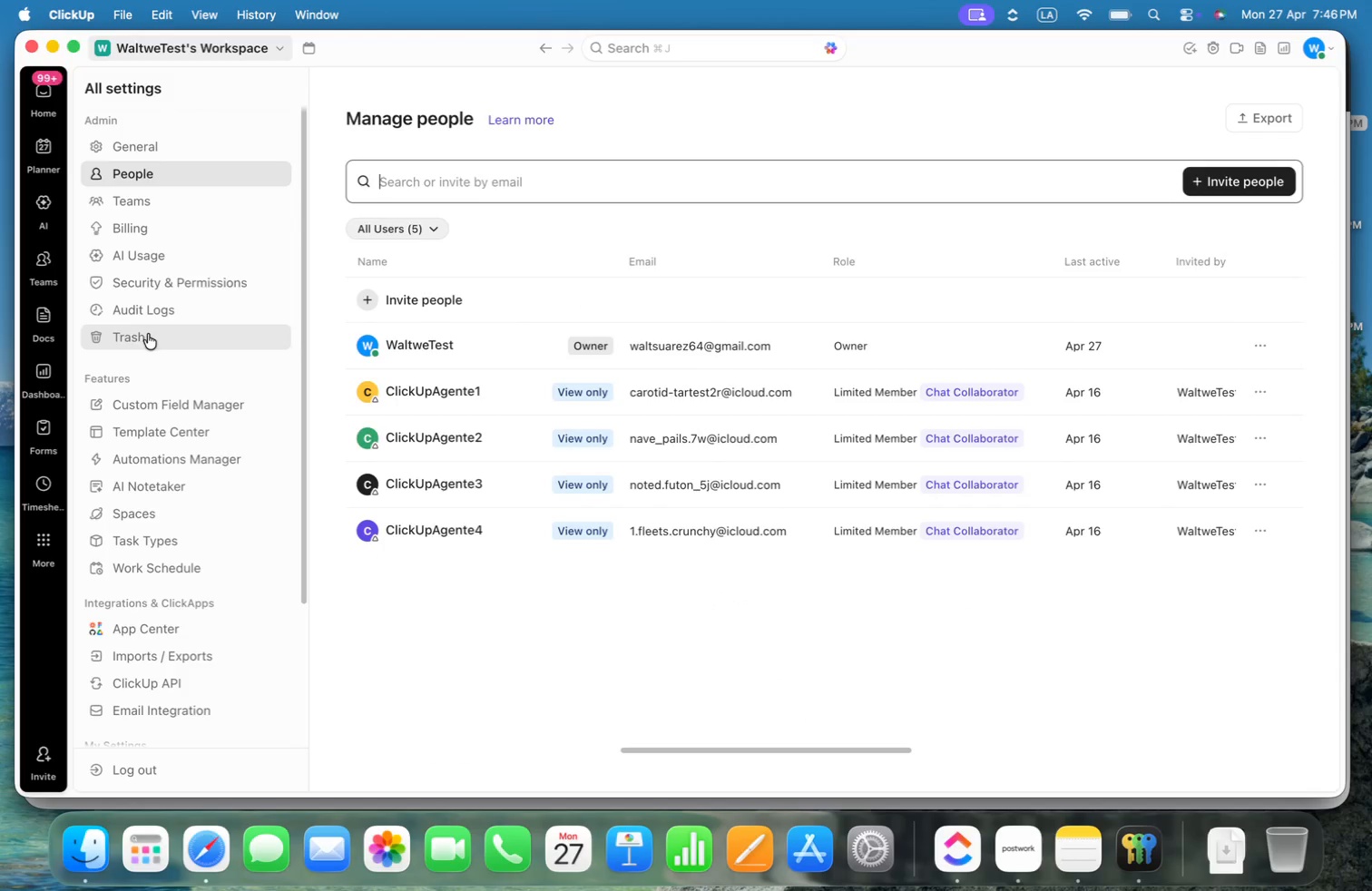 
wait(5.69)
 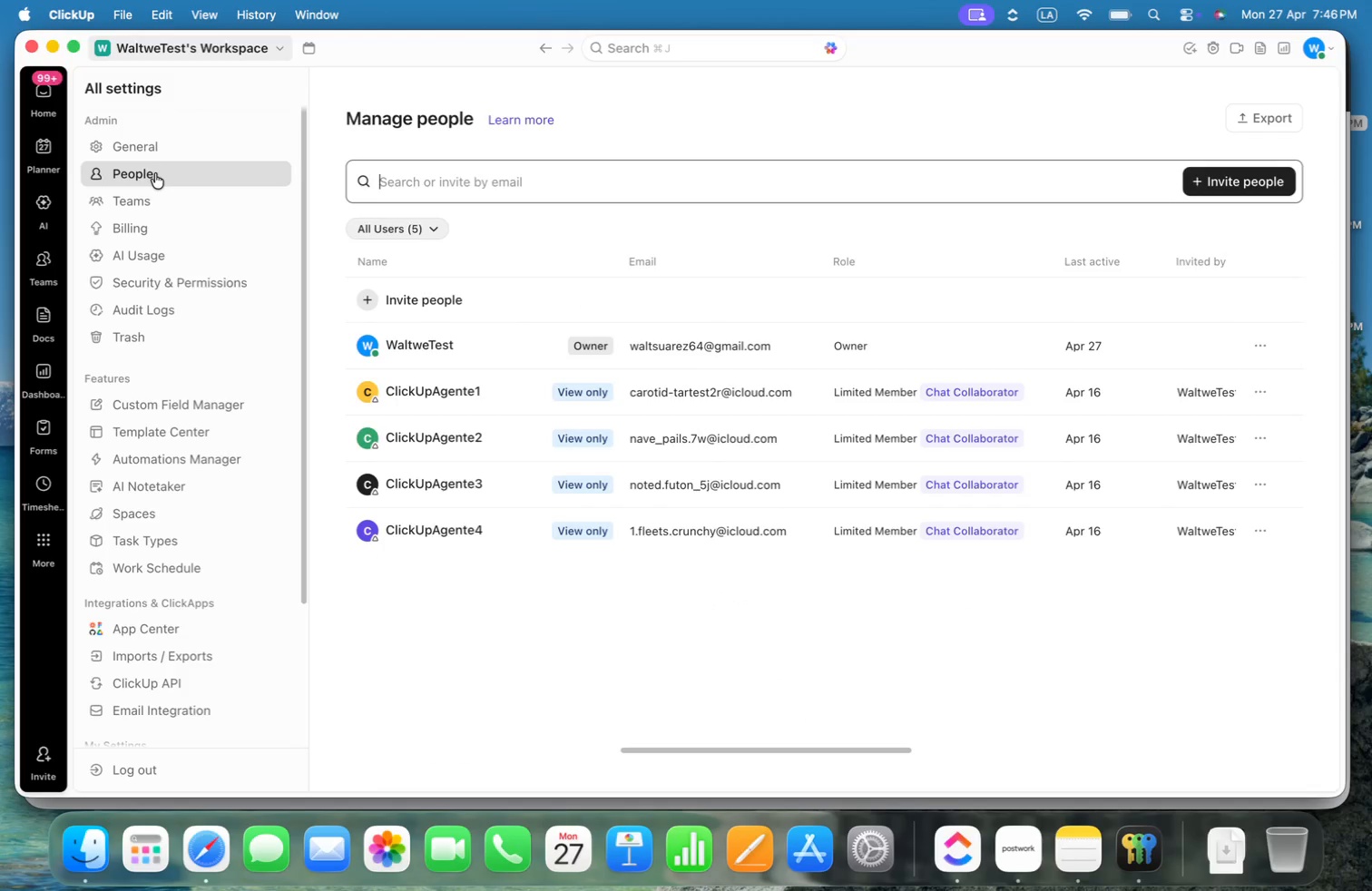 
scroll: coordinate [178, 392], scroll_direction: down, amount: 9.0
 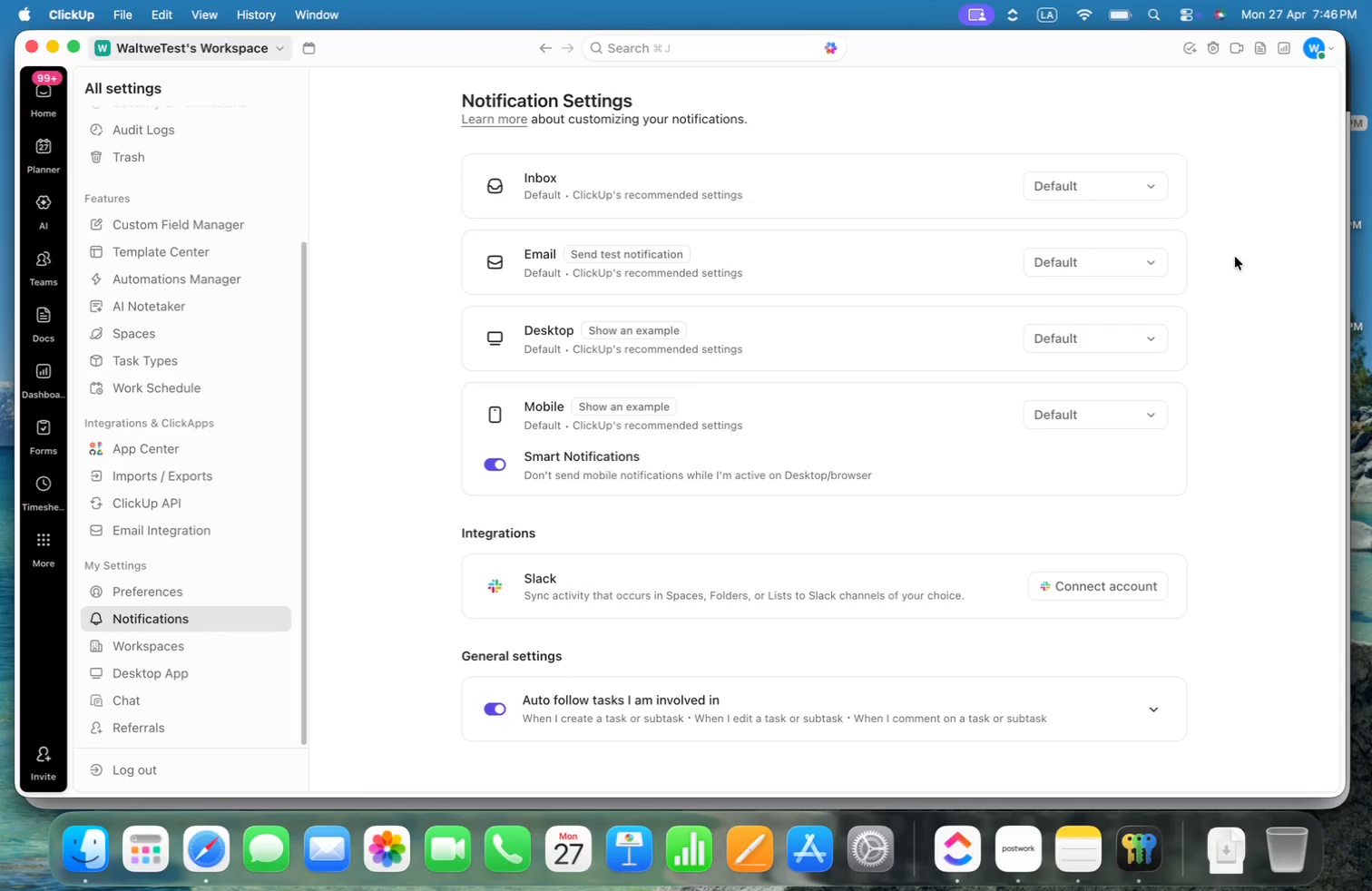 
wait(5.3)
 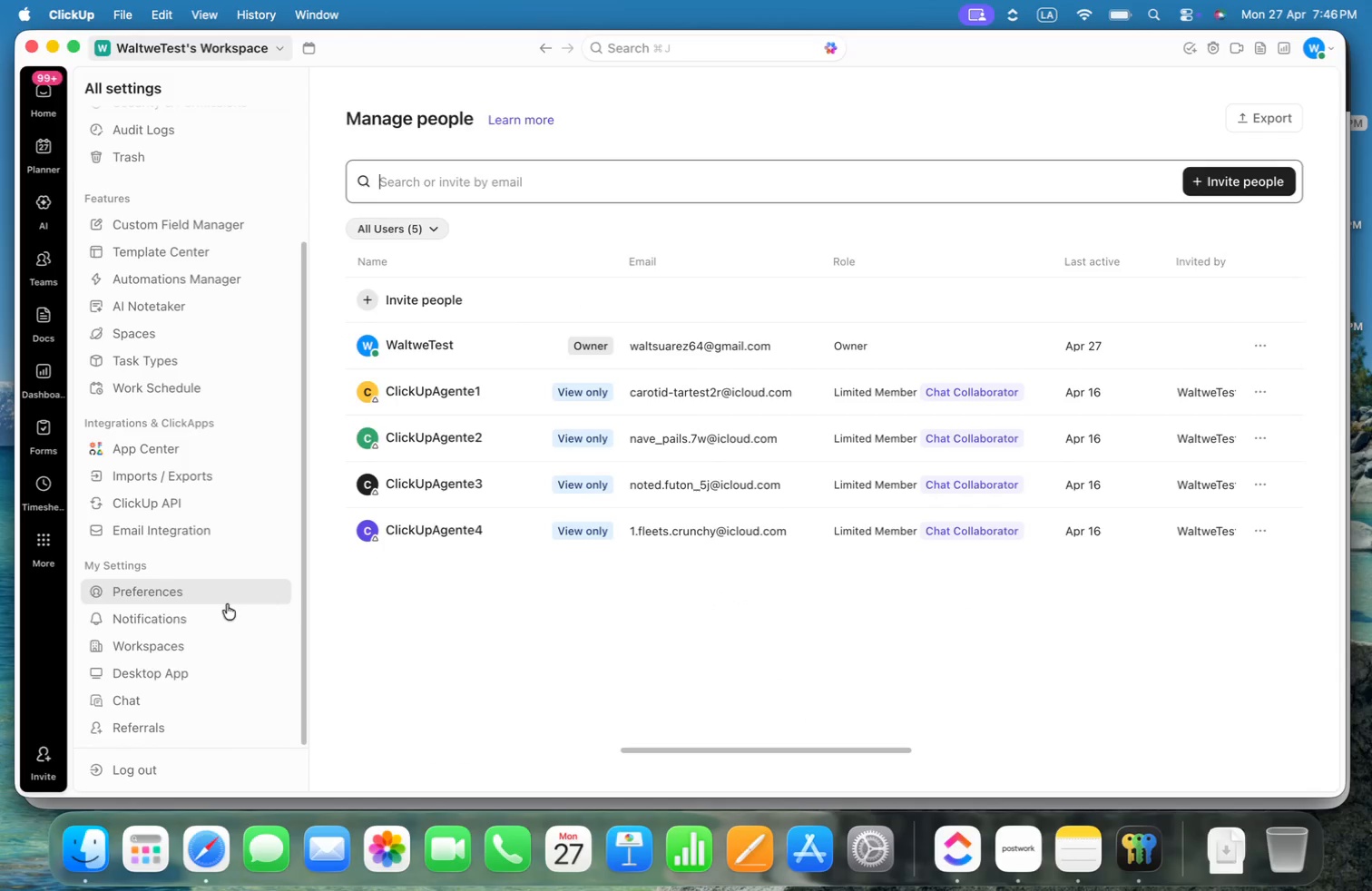 
scroll: coordinate [249, 644], scroll_direction: down, amount: 14.0
 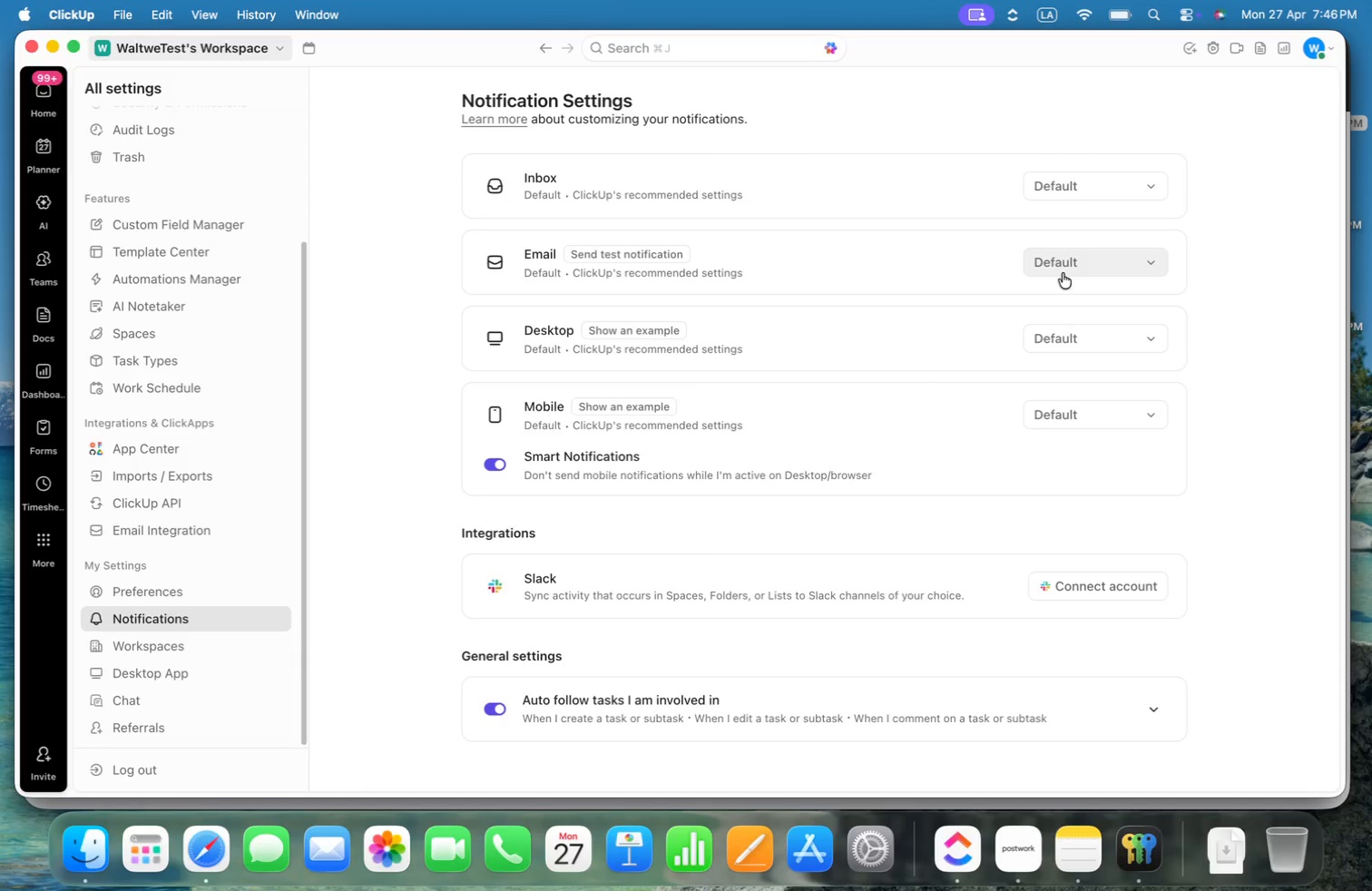 
key(Meta+CommandLeft)
 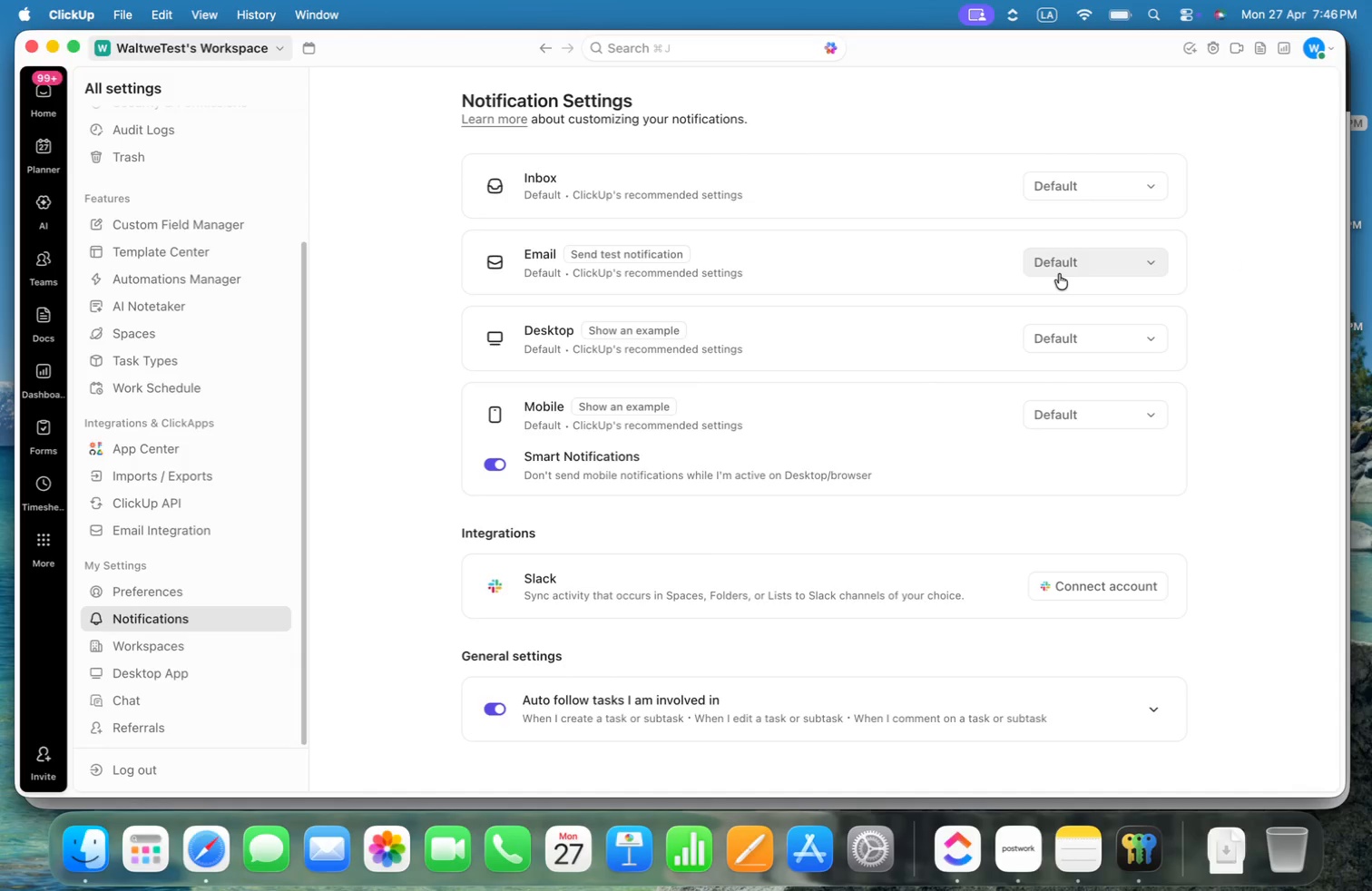 
key(Meta+Tab)
 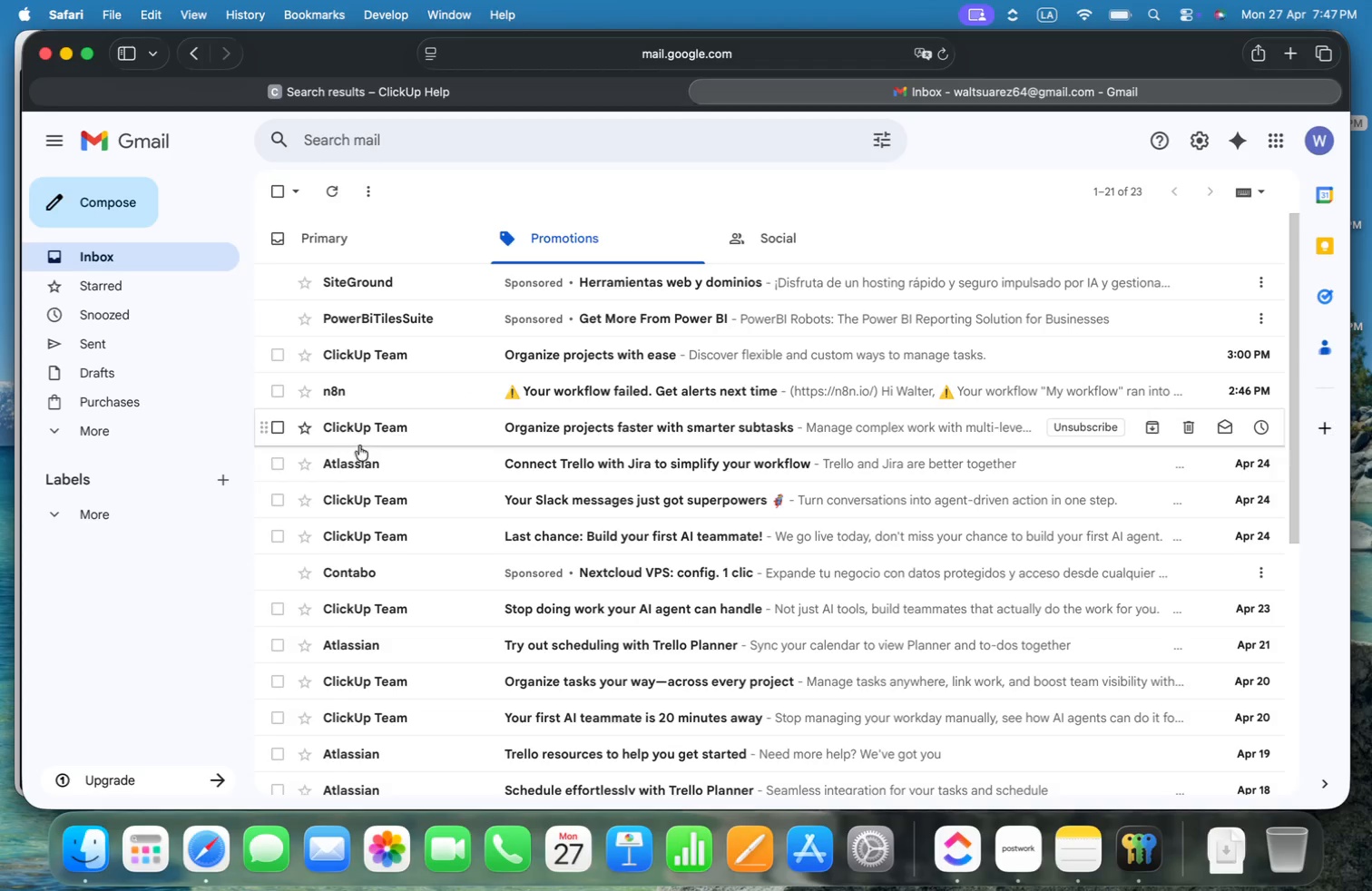 
wait(13.54)
 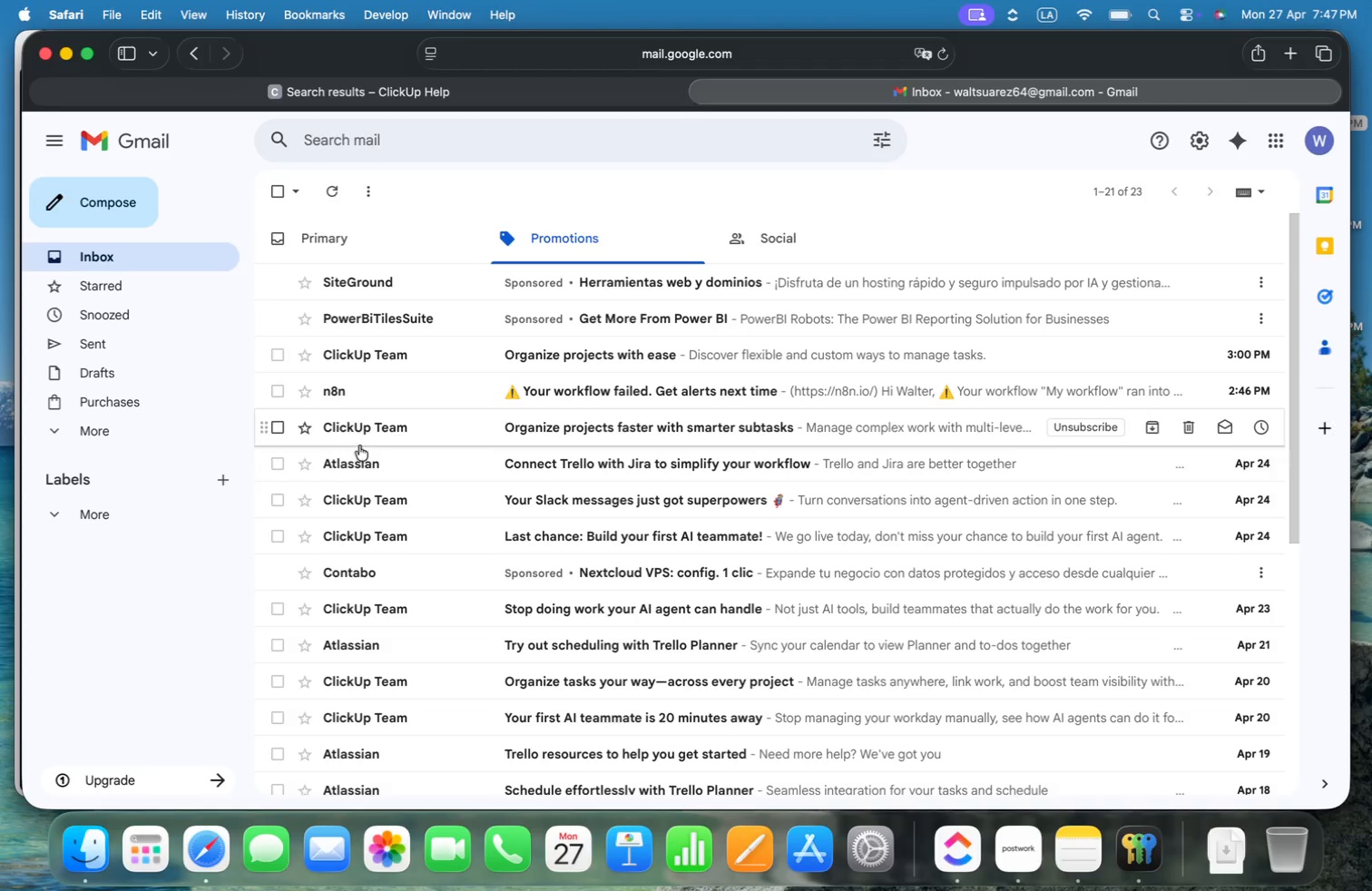 
left_click([90, 535])
 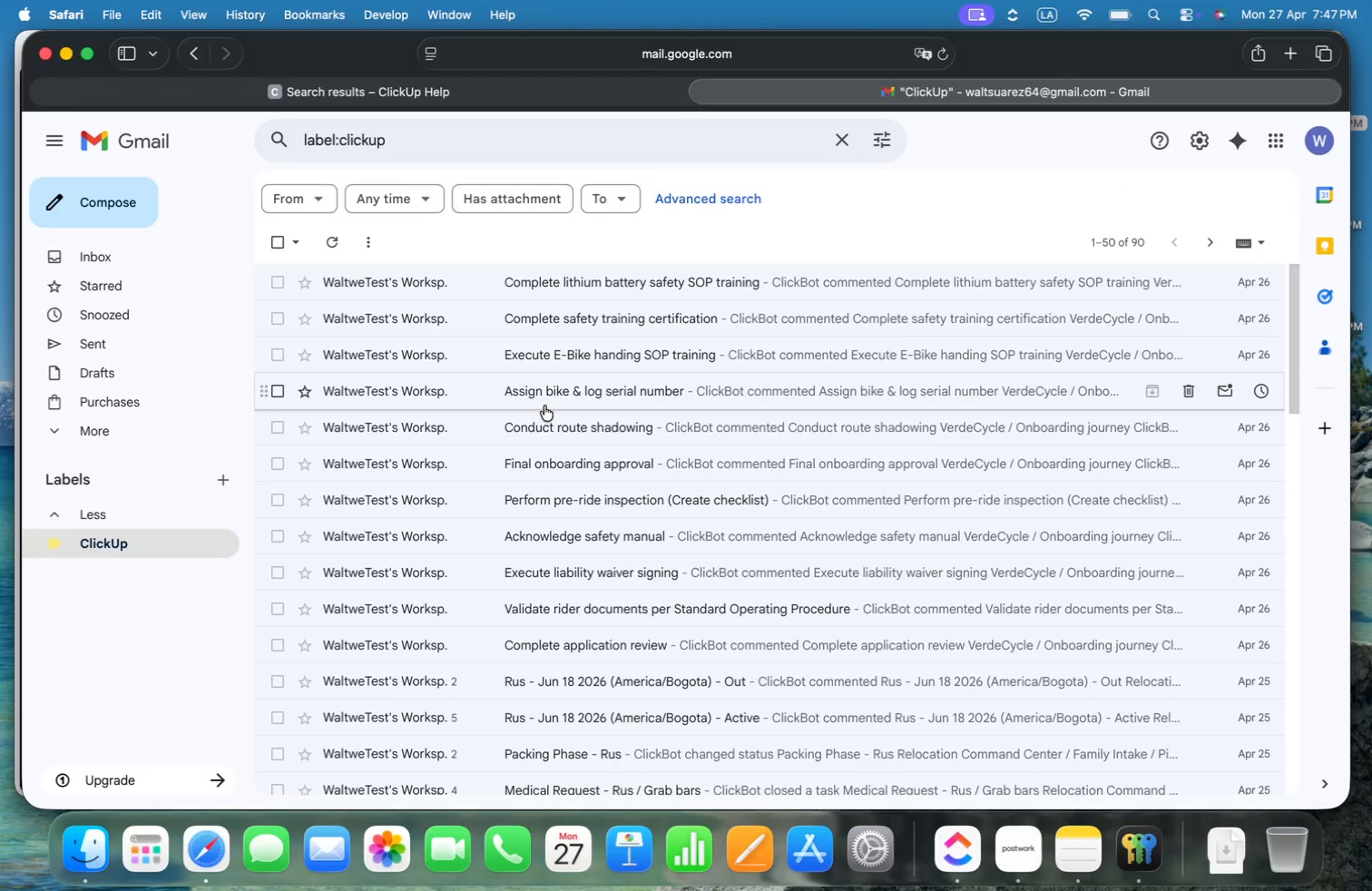 
scroll: coordinate [530, 390], scroll_direction: none, amount: 0.0
 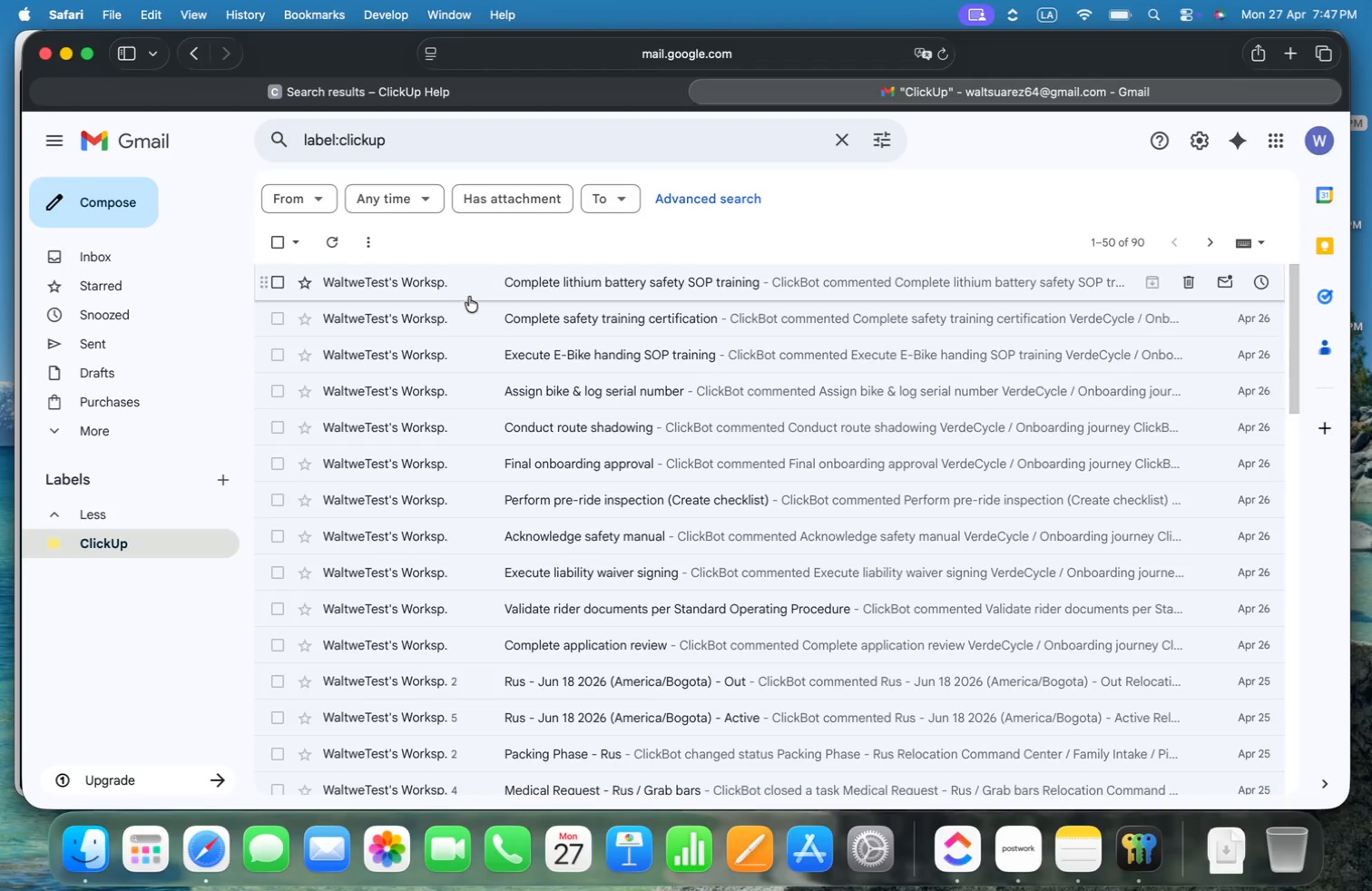 
left_click([470, 286])
 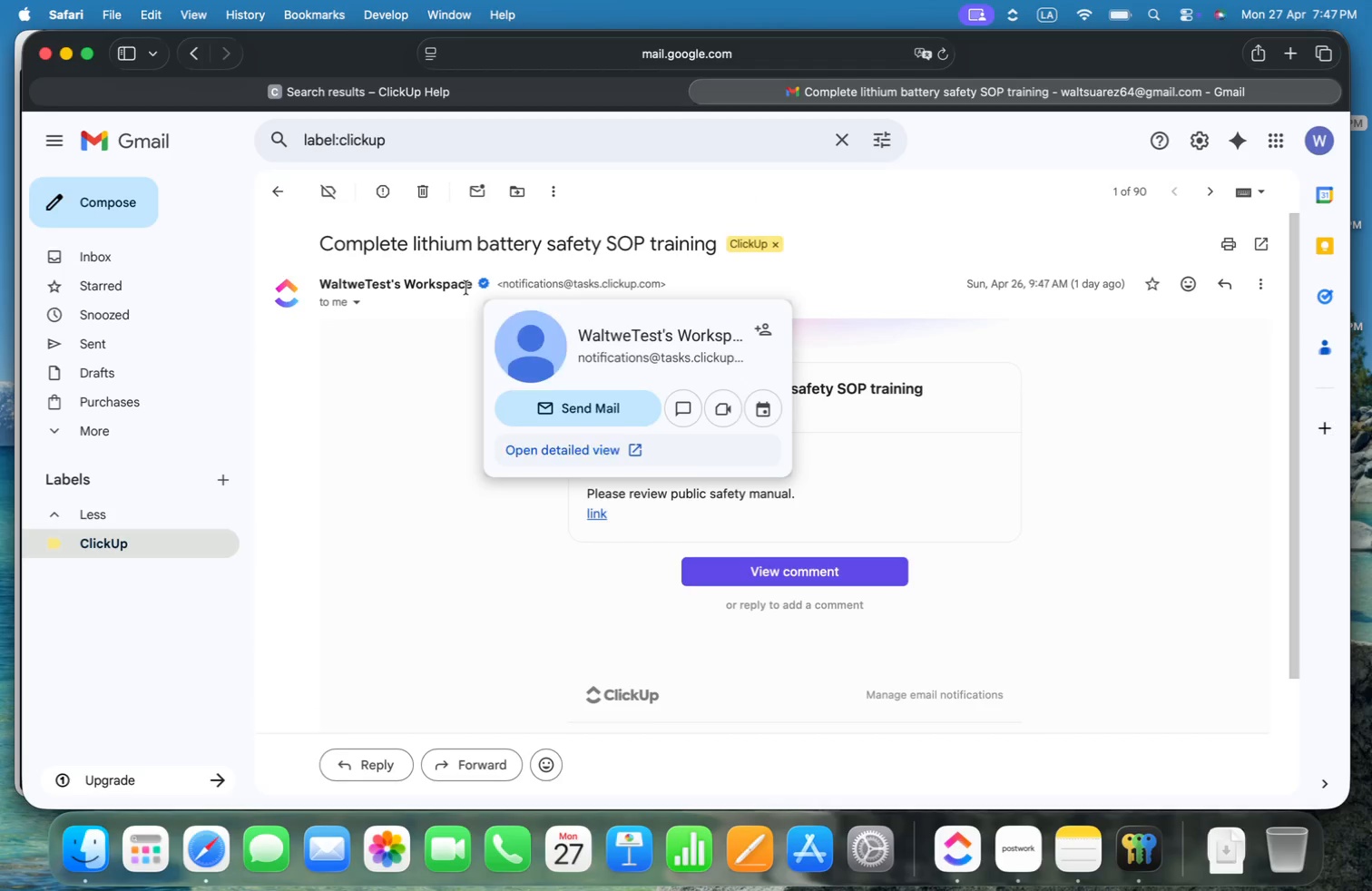 
key(Meta+CommandLeft)
 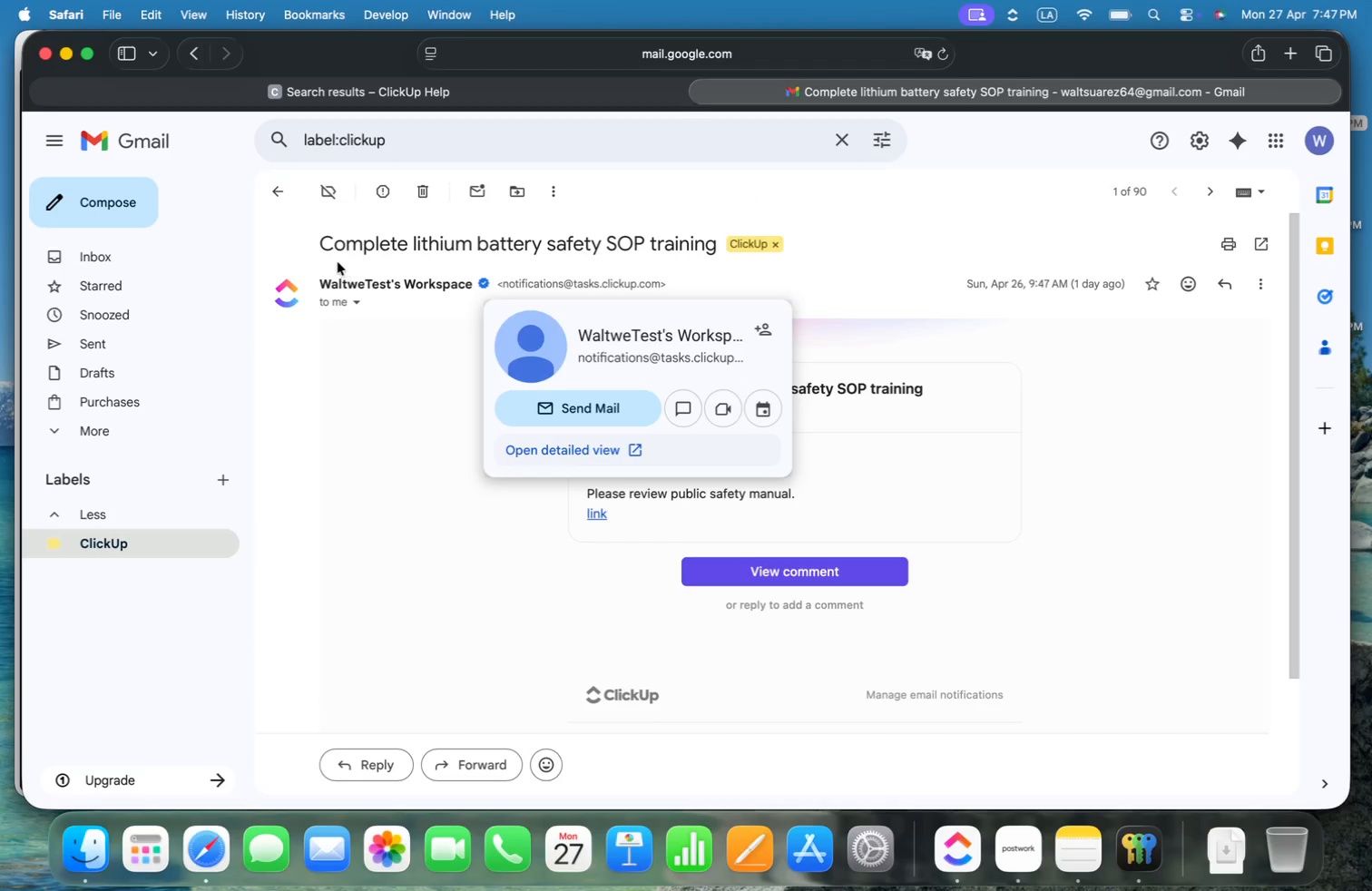 
key(Meta+Tab)
 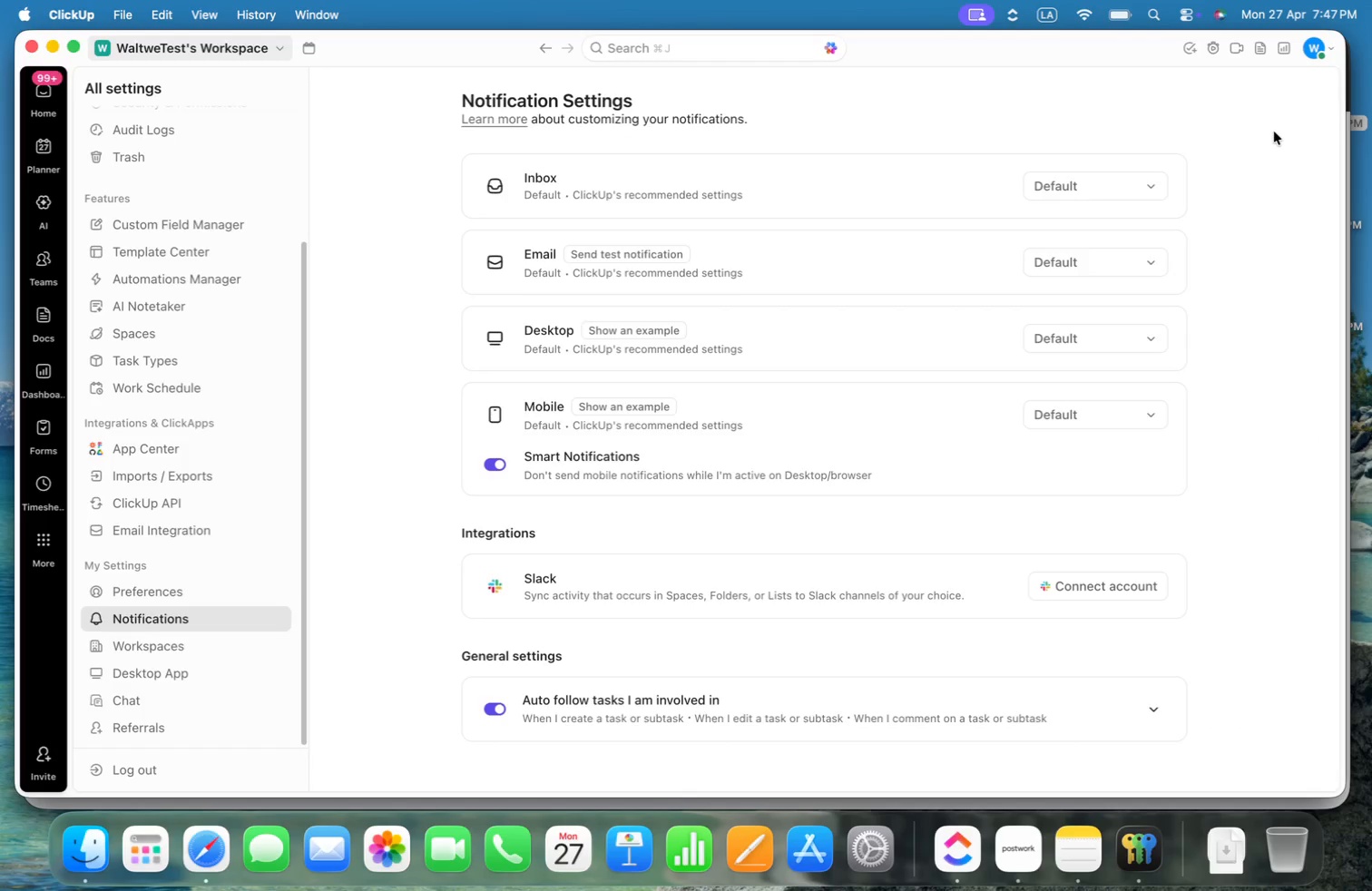 
key(Meta+Tab)
 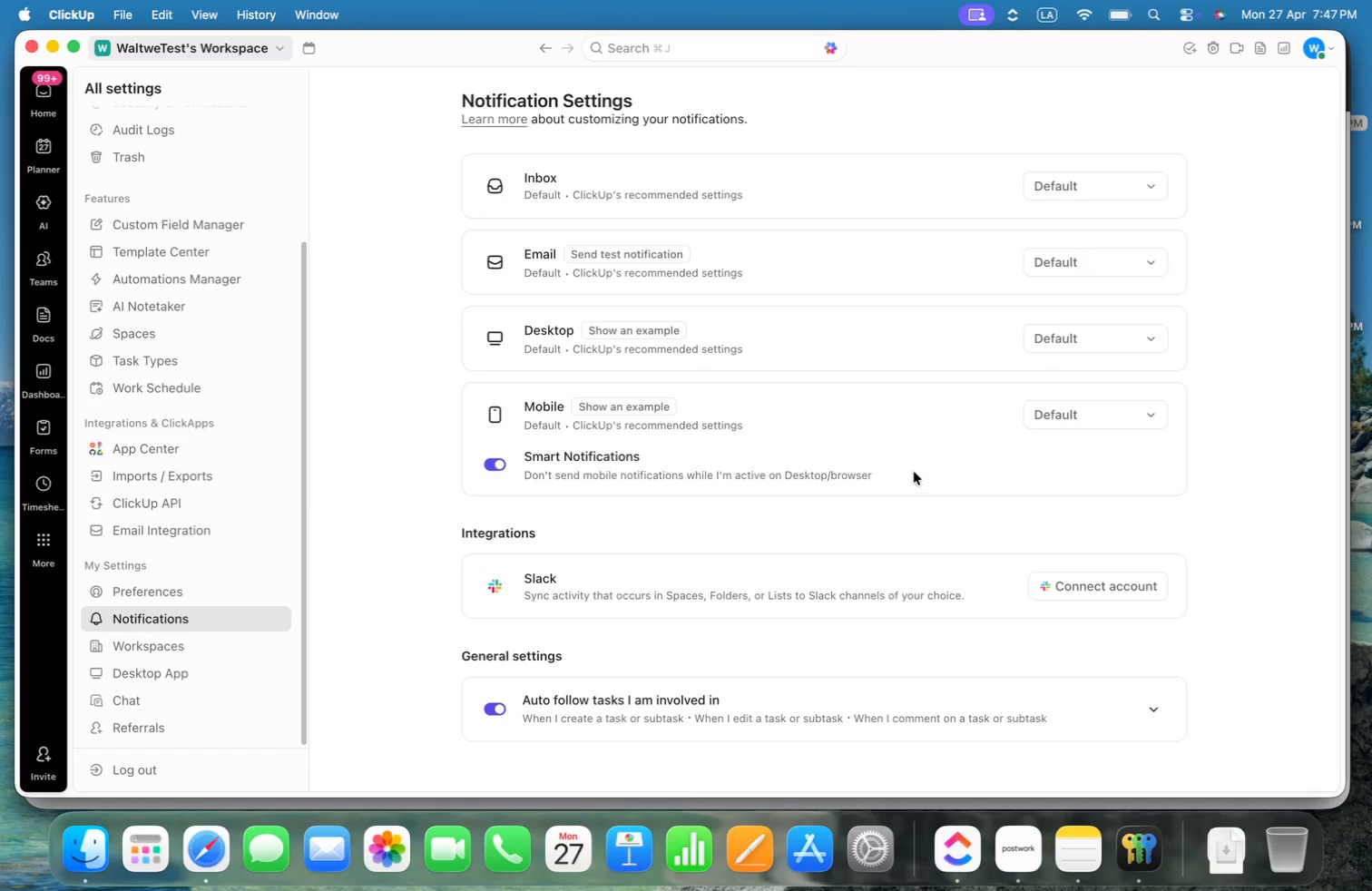 
key(Meta+Tab)
 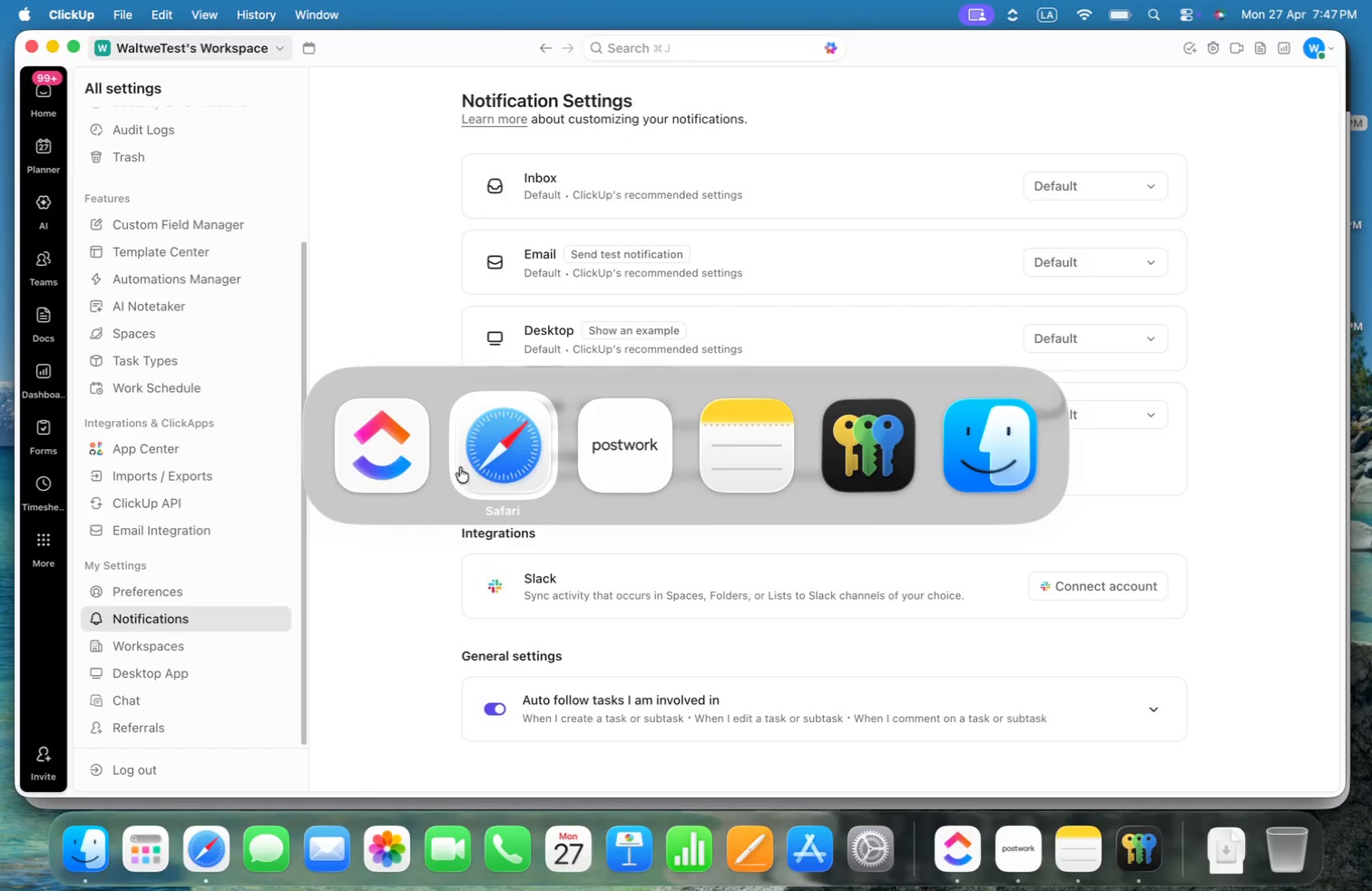 
left_click([498, 446])
 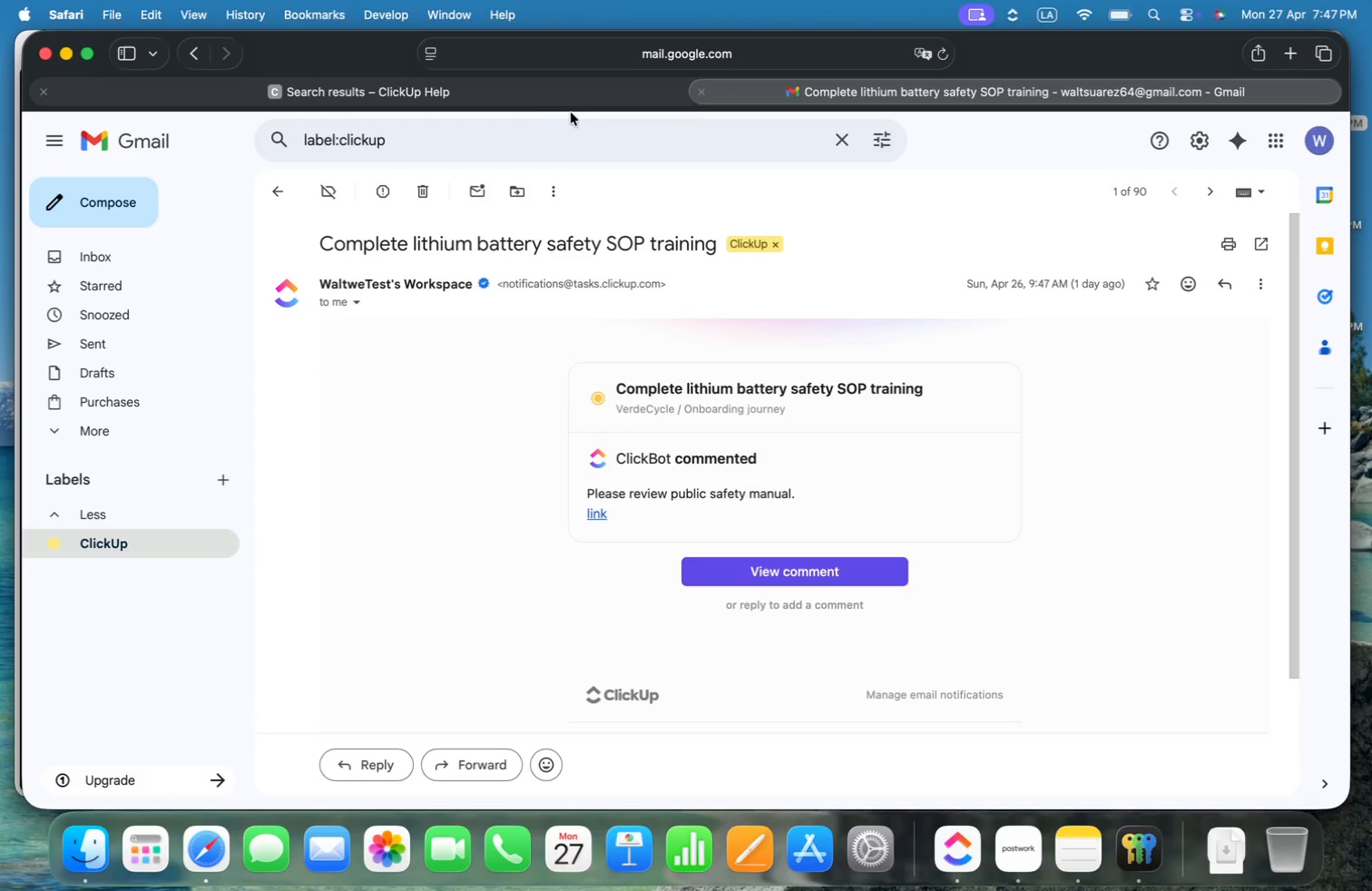 
double_click([526, 95])
 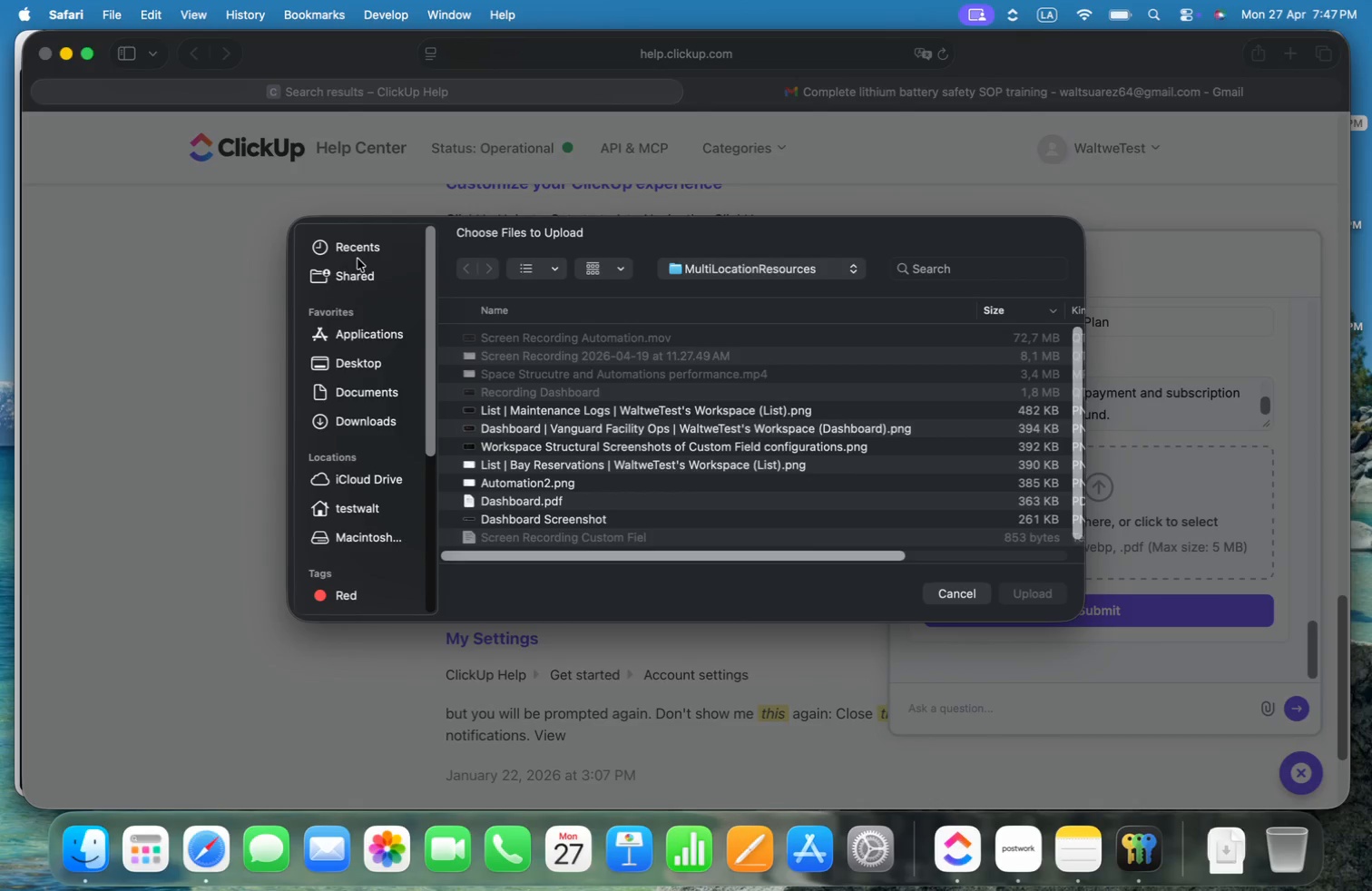 
left_click([525, 340])
 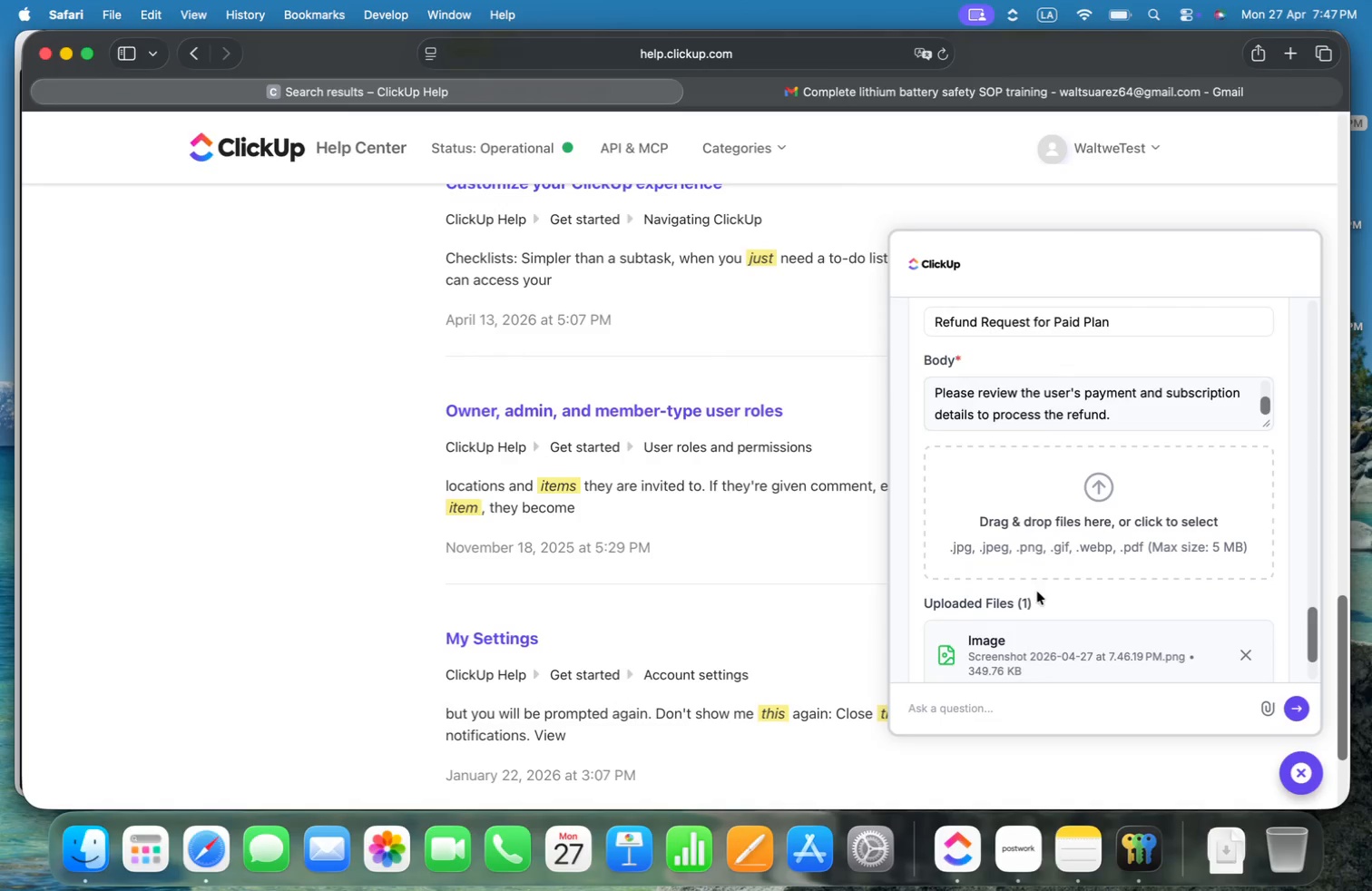 
scroll: coordinate [1184, 600], scroll_direction: down, amount: 15.0
 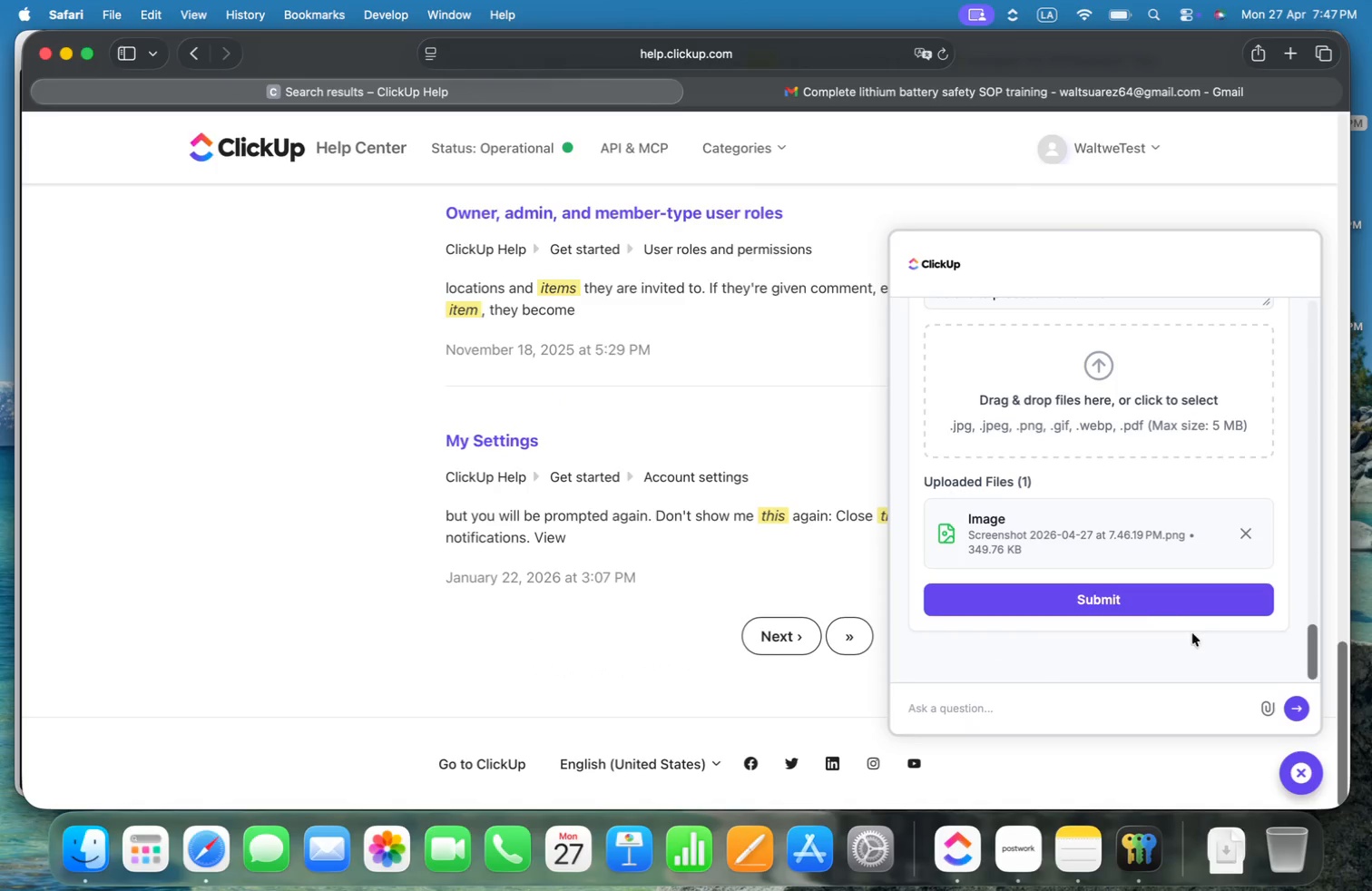 
left_click([1122, 597])
 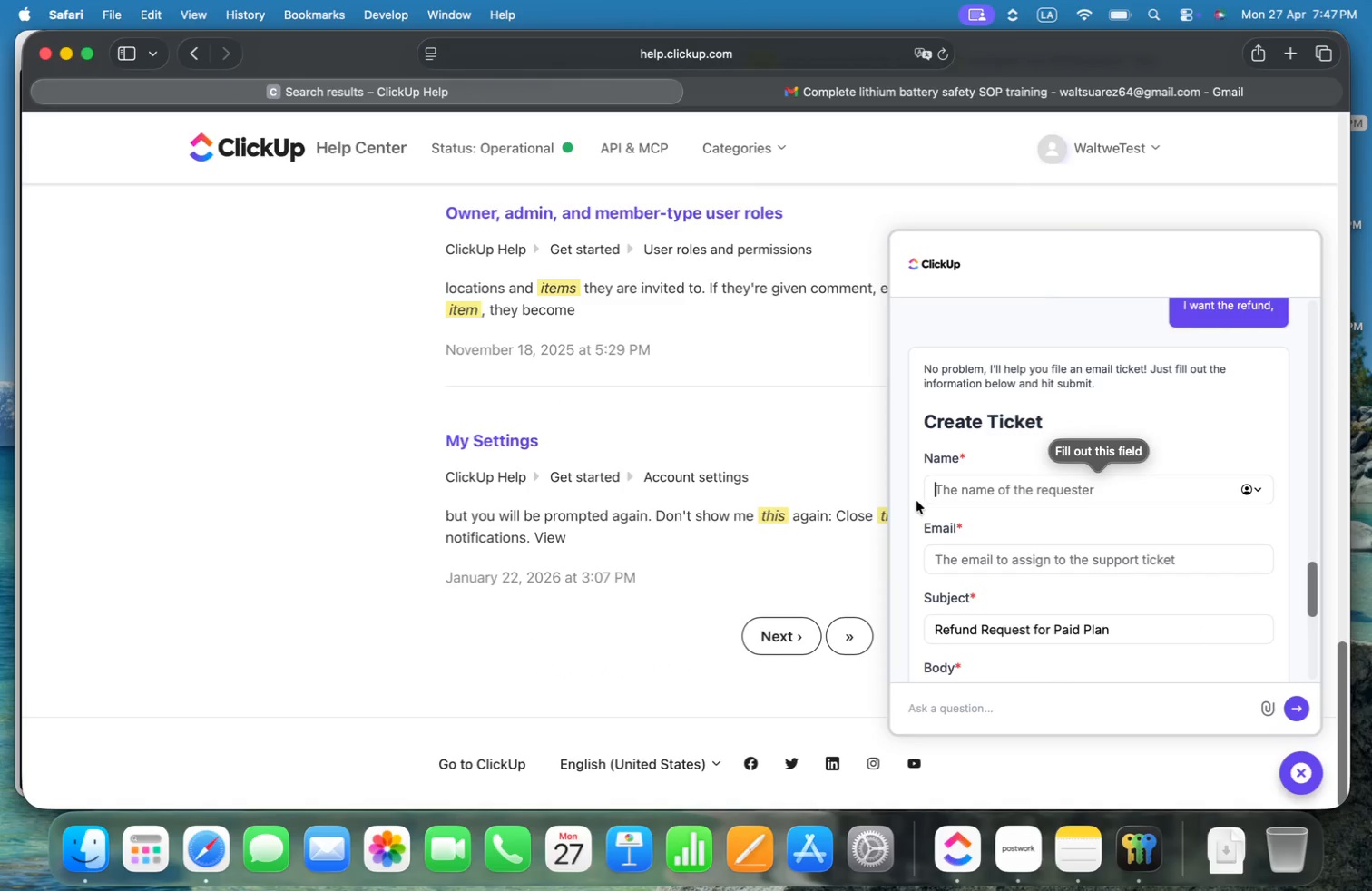 
type(Walter)
key(Tab)
type(waltsuarez64@)
key(Backspace)
 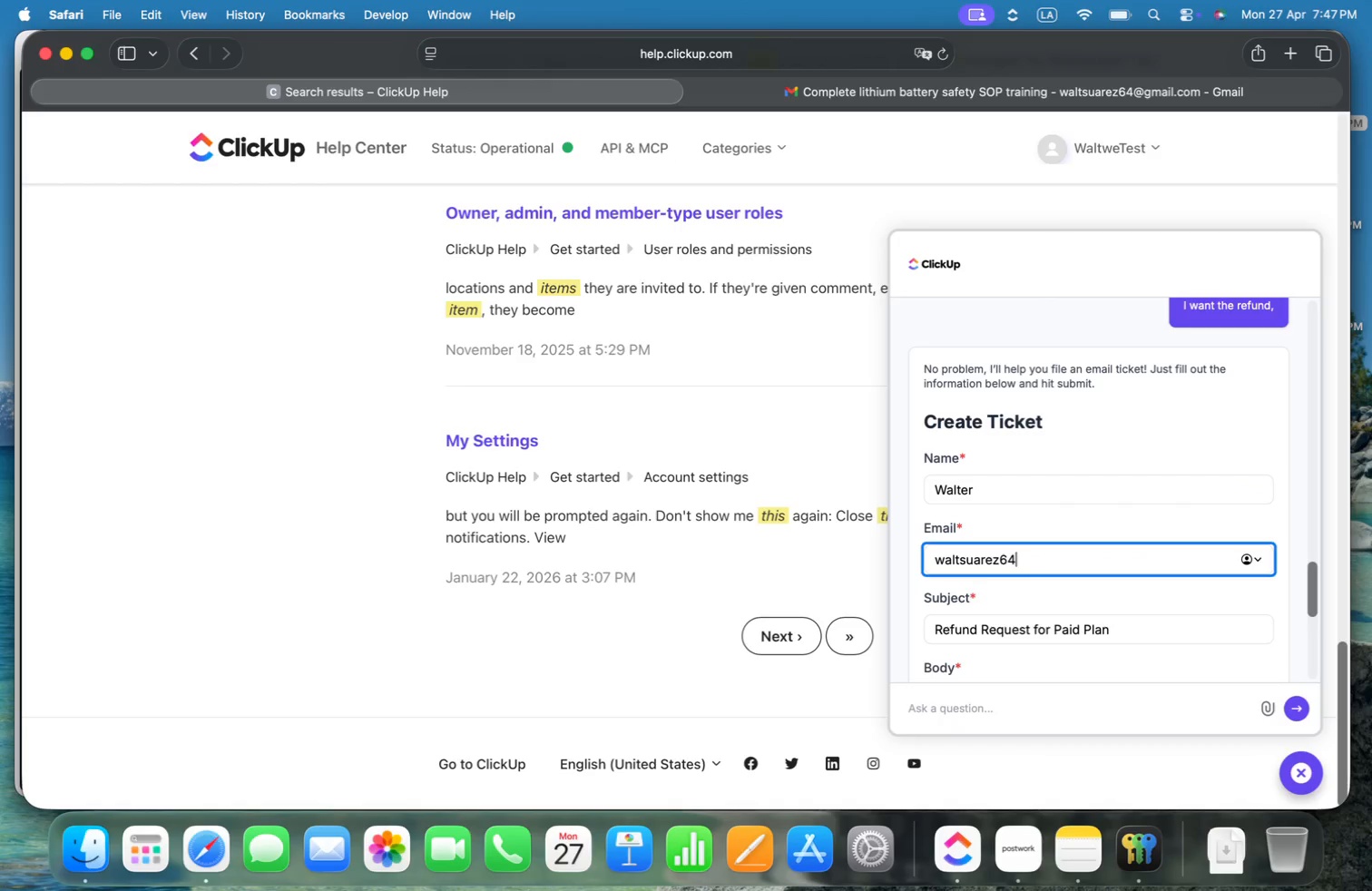 
key(Meta+F)
 